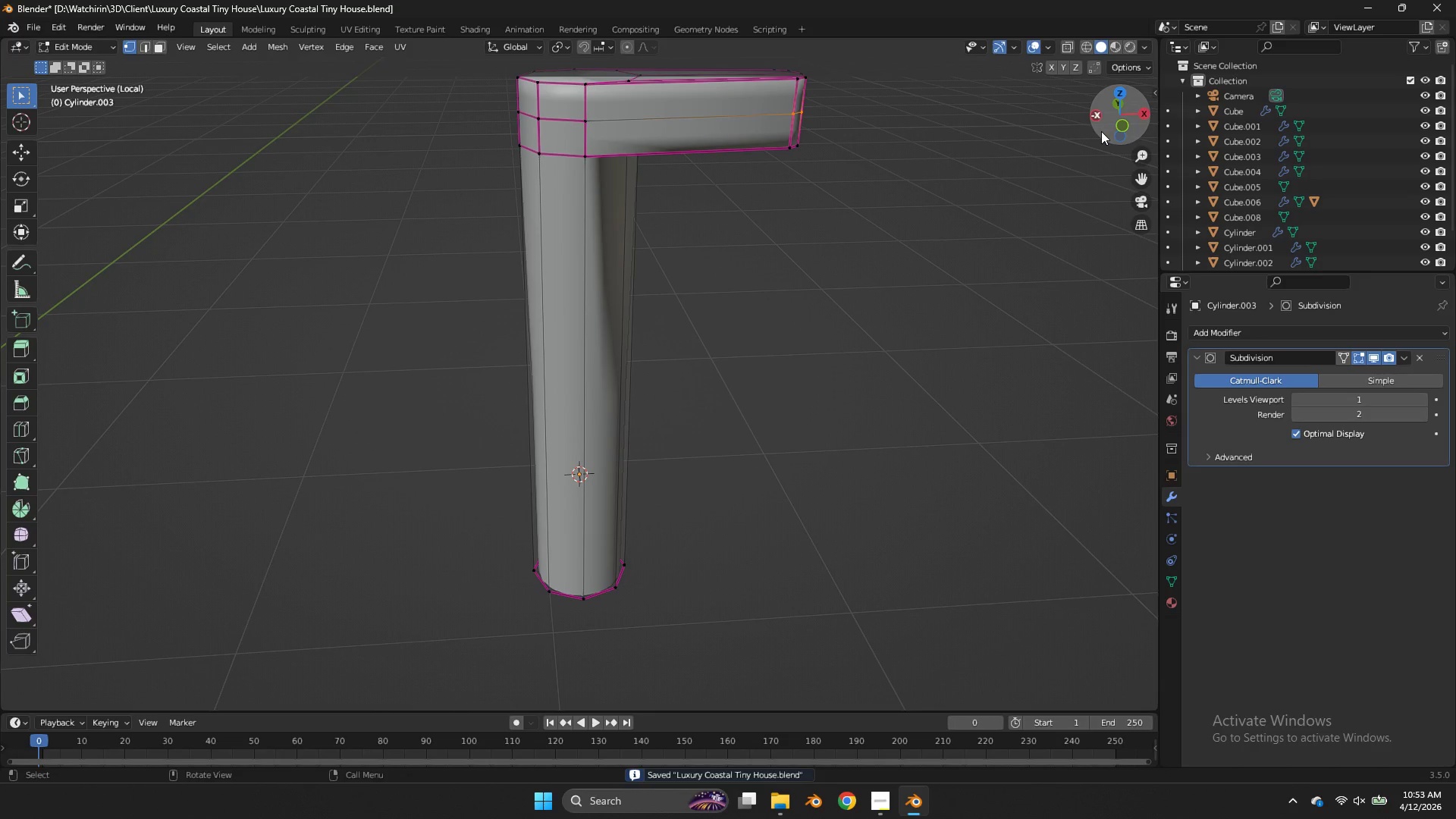 
left_click_drag(start_coordinate=[1107, 132], to_coordinate=[9, 117])
 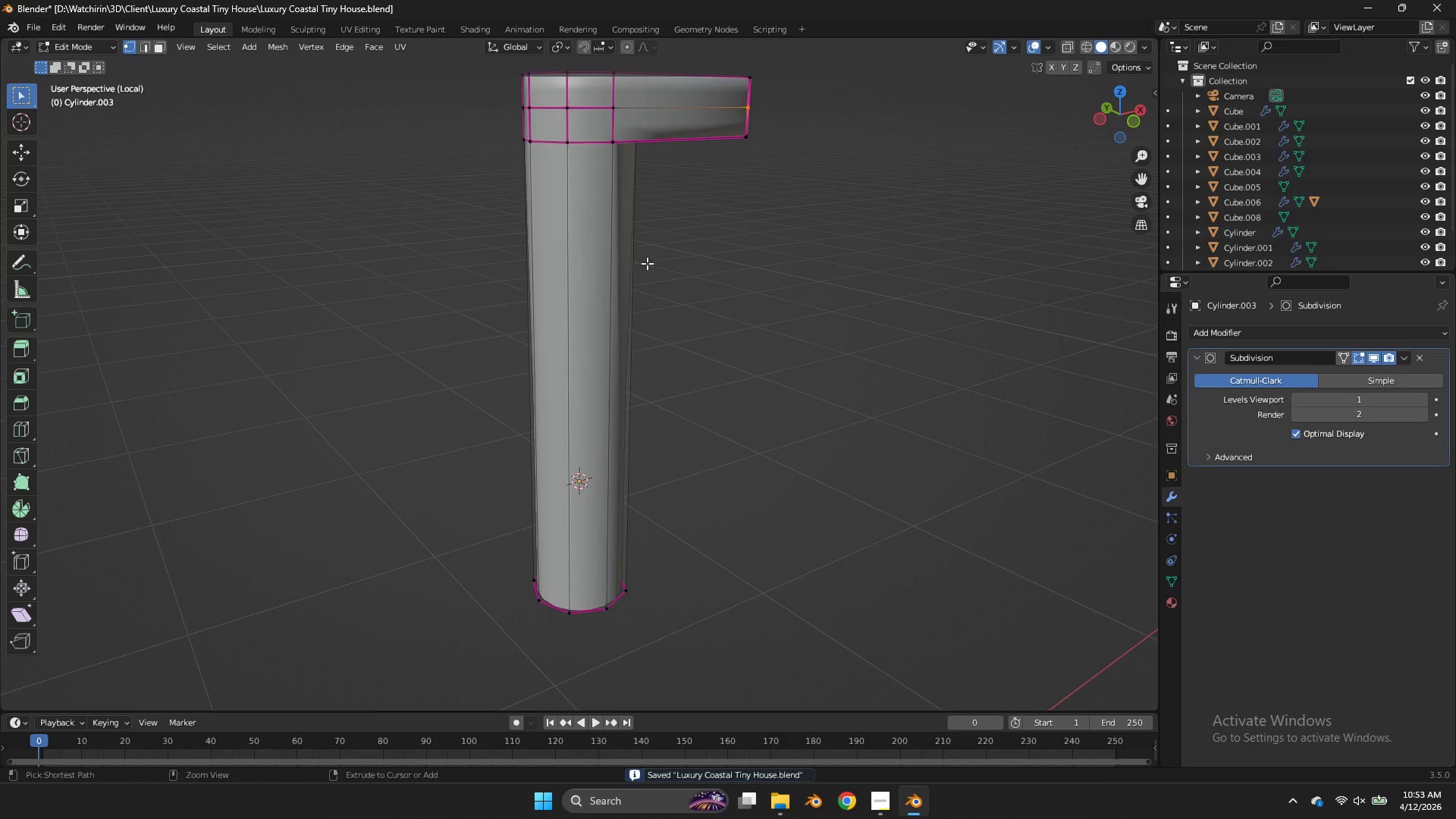 
key(Control+R)
 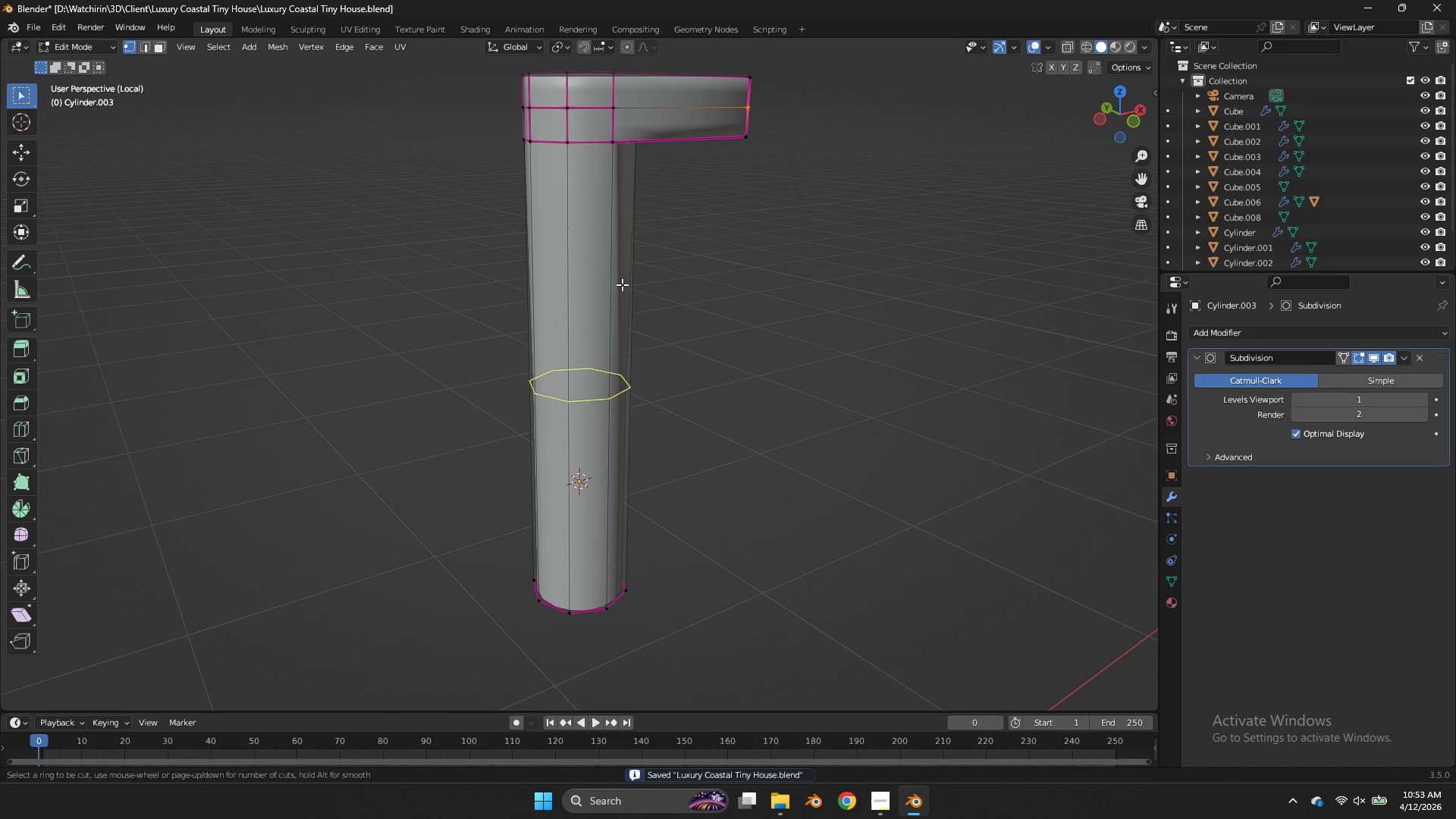 
scroll: coordinate [622, 284], scroll_direction: up, amount: 1.0
 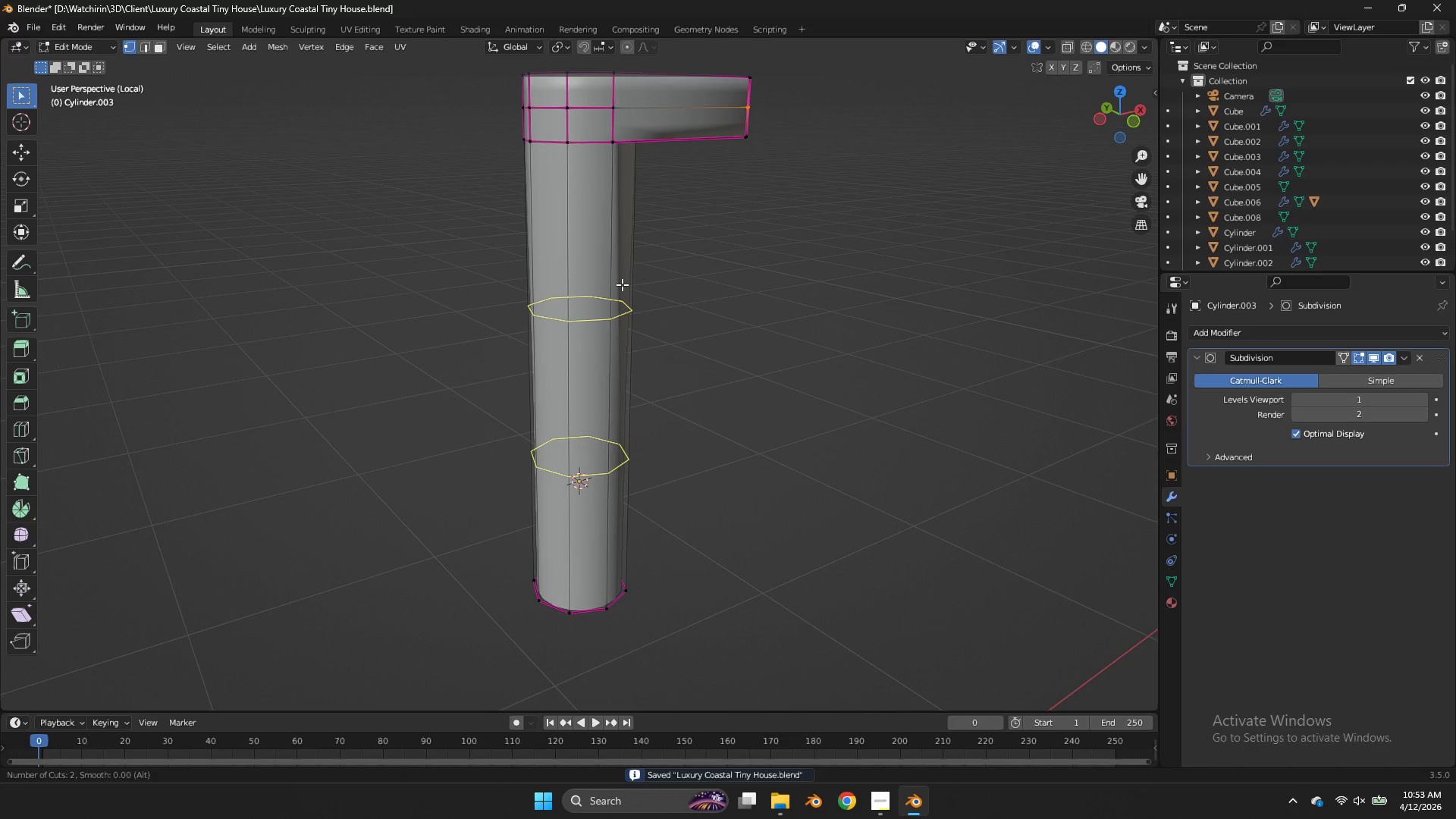 
left_click([622, 284])
 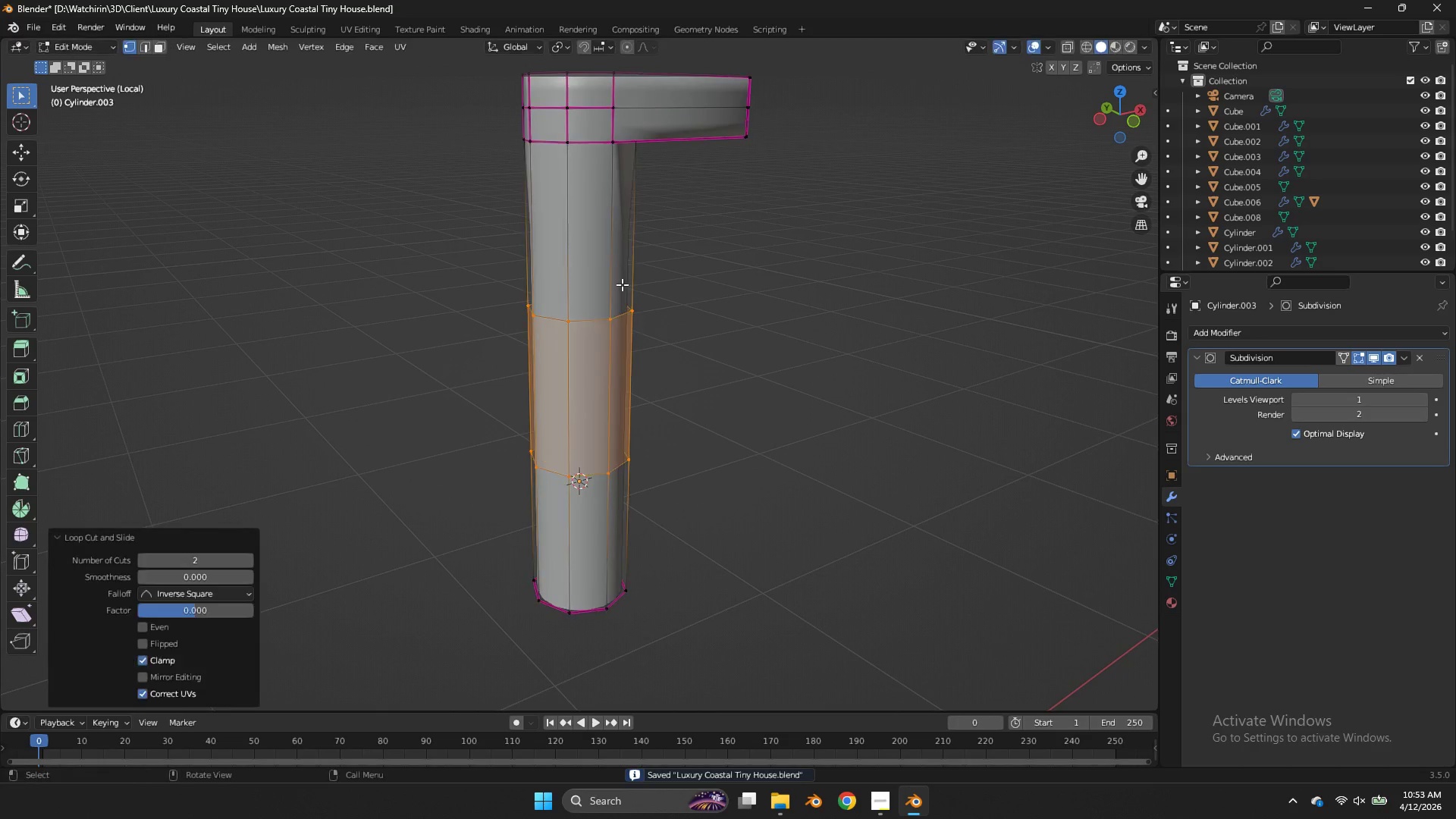 
right_click([622, 284])
 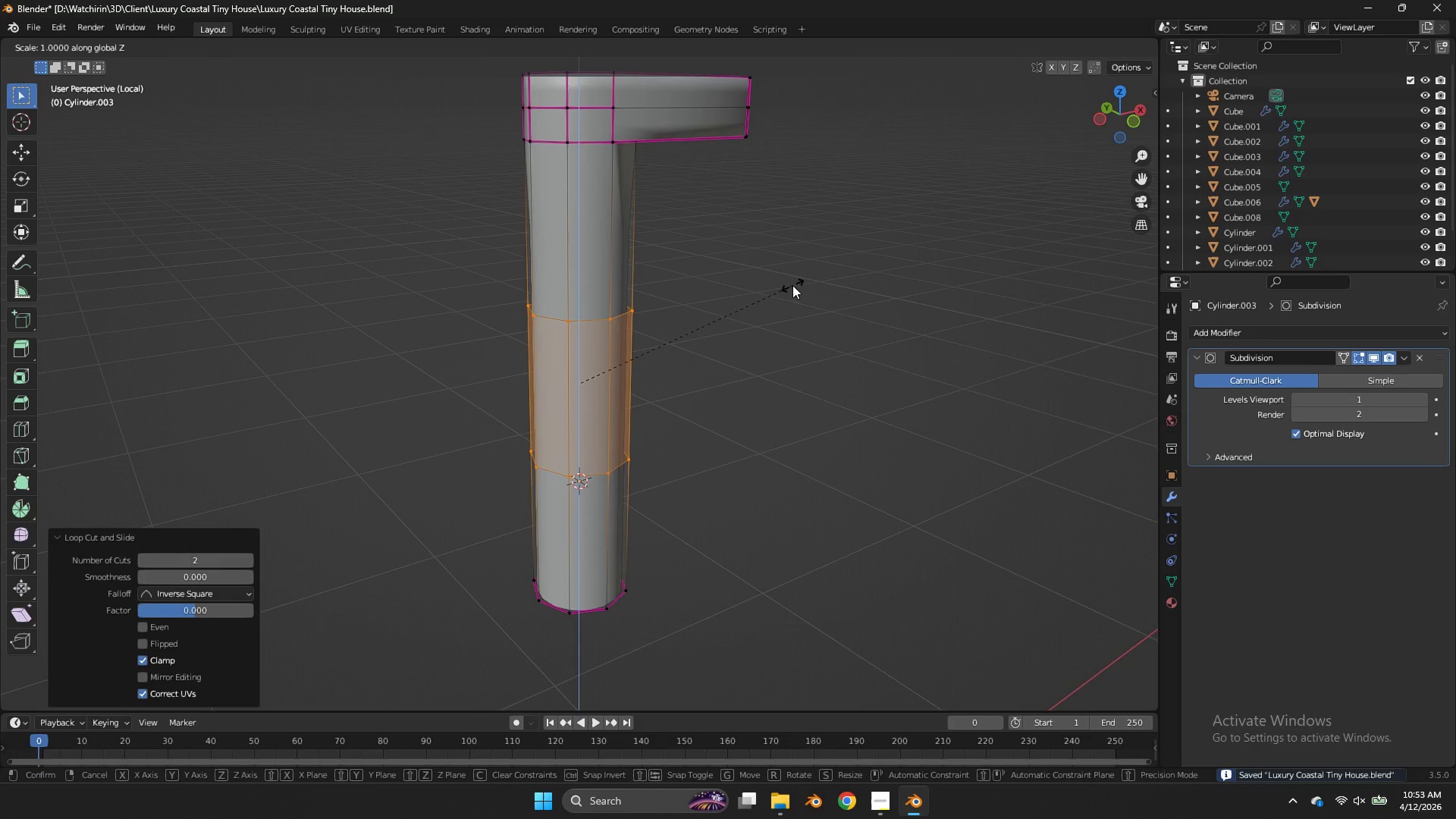 
type(sz)
 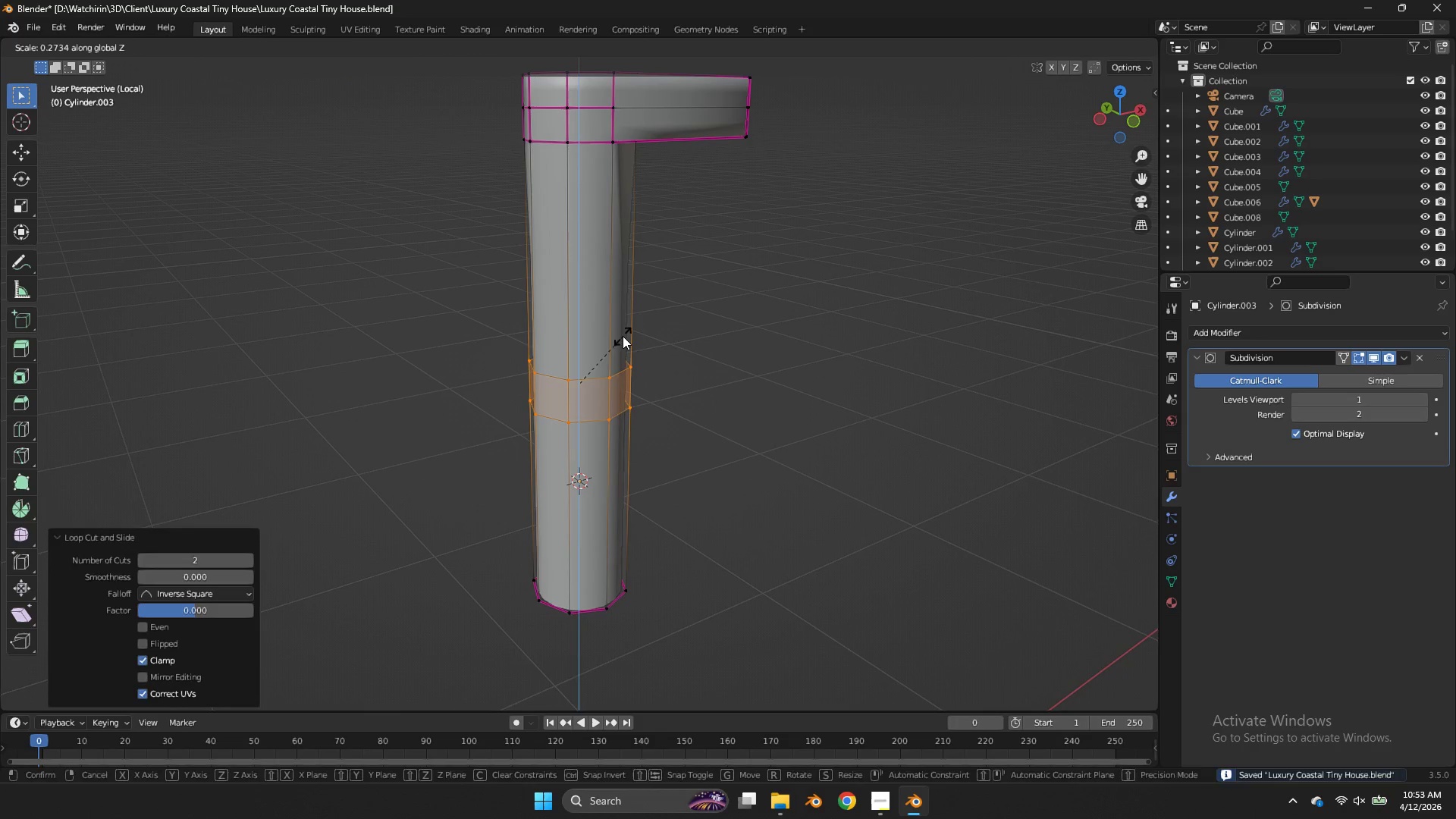 
left_click([623, 336])
 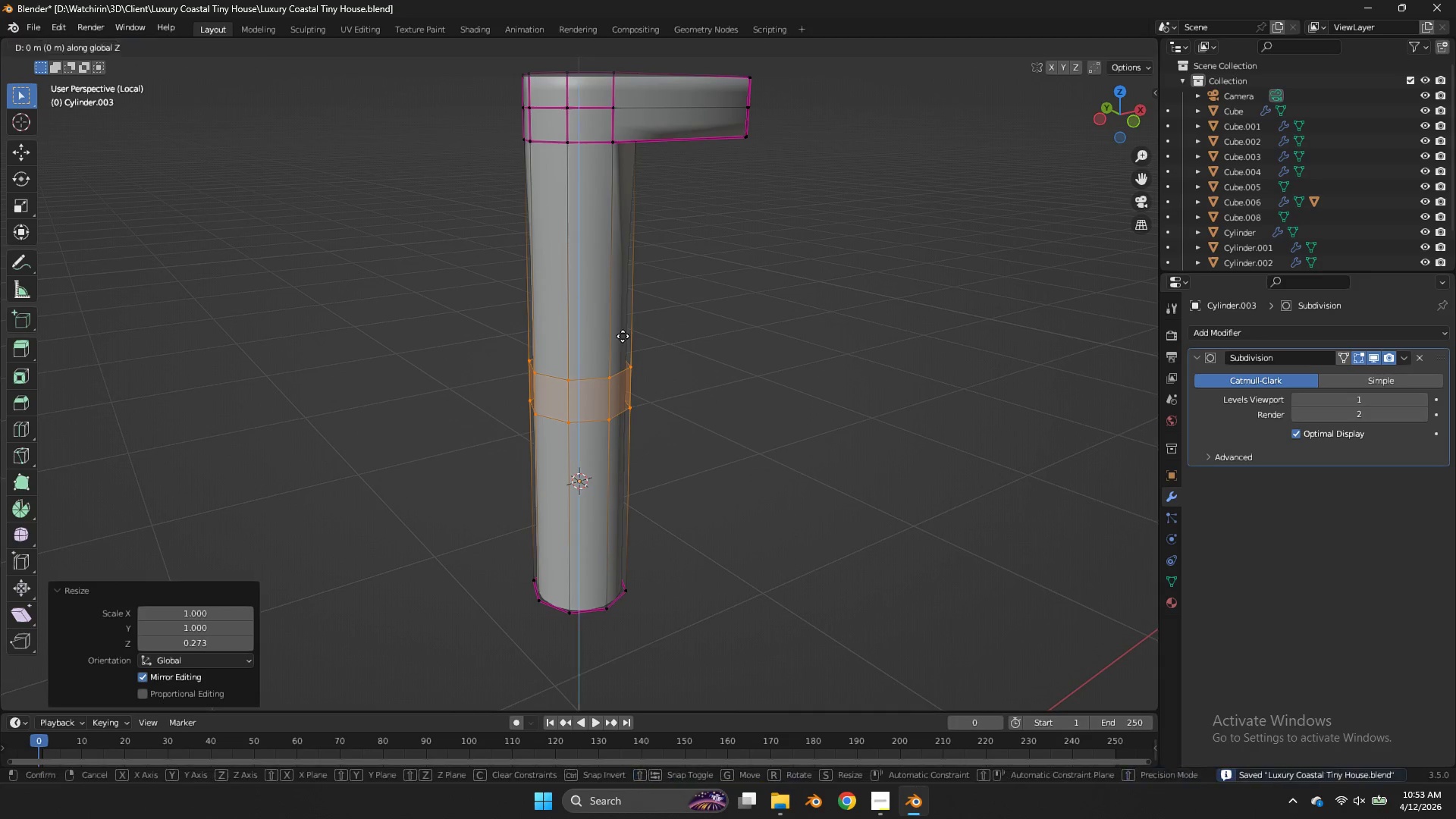 
type(gzsz)
 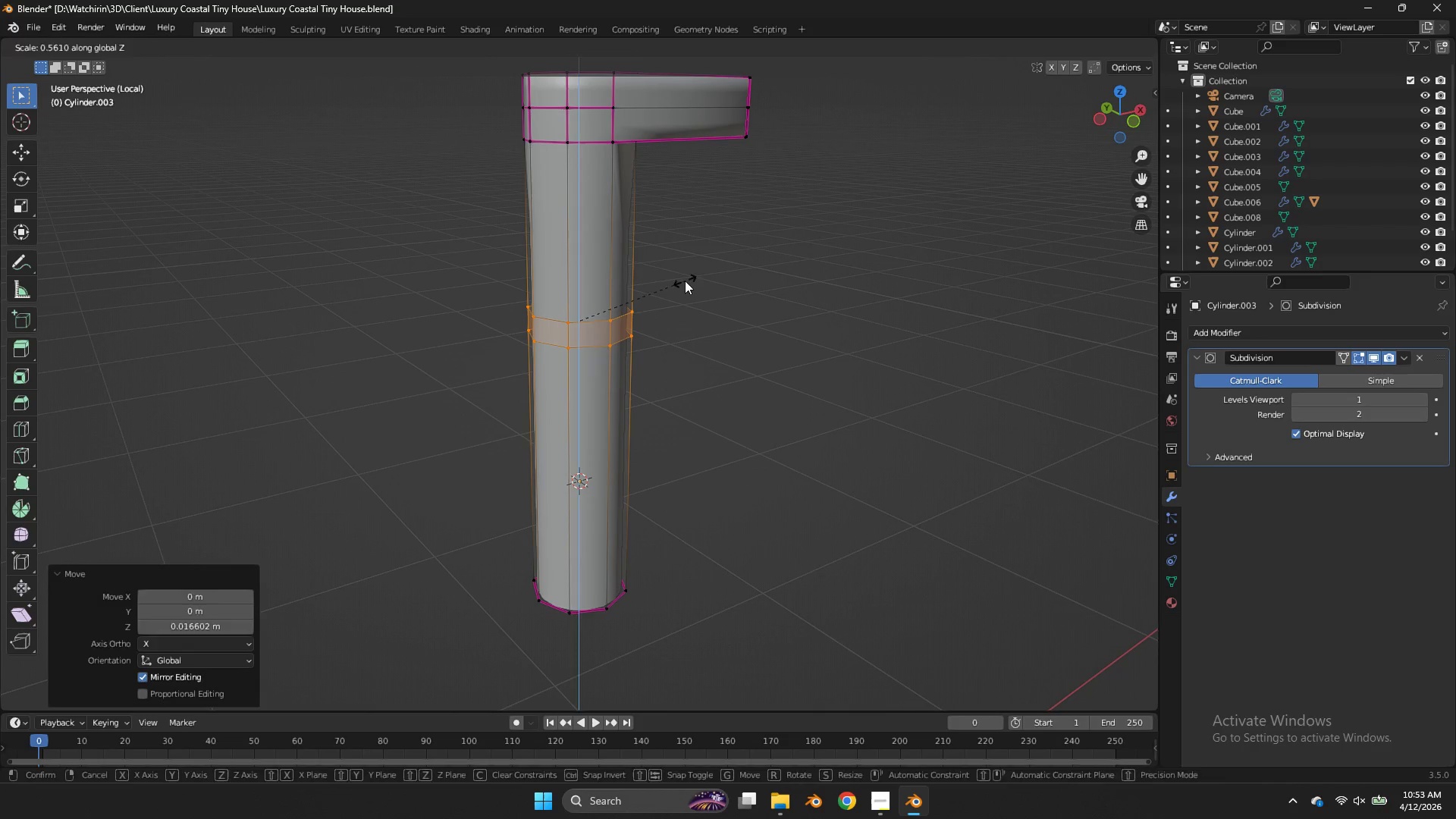 
left_click_drag(start_coordinate=[685, 281], to_coordinate=[689, 278])
 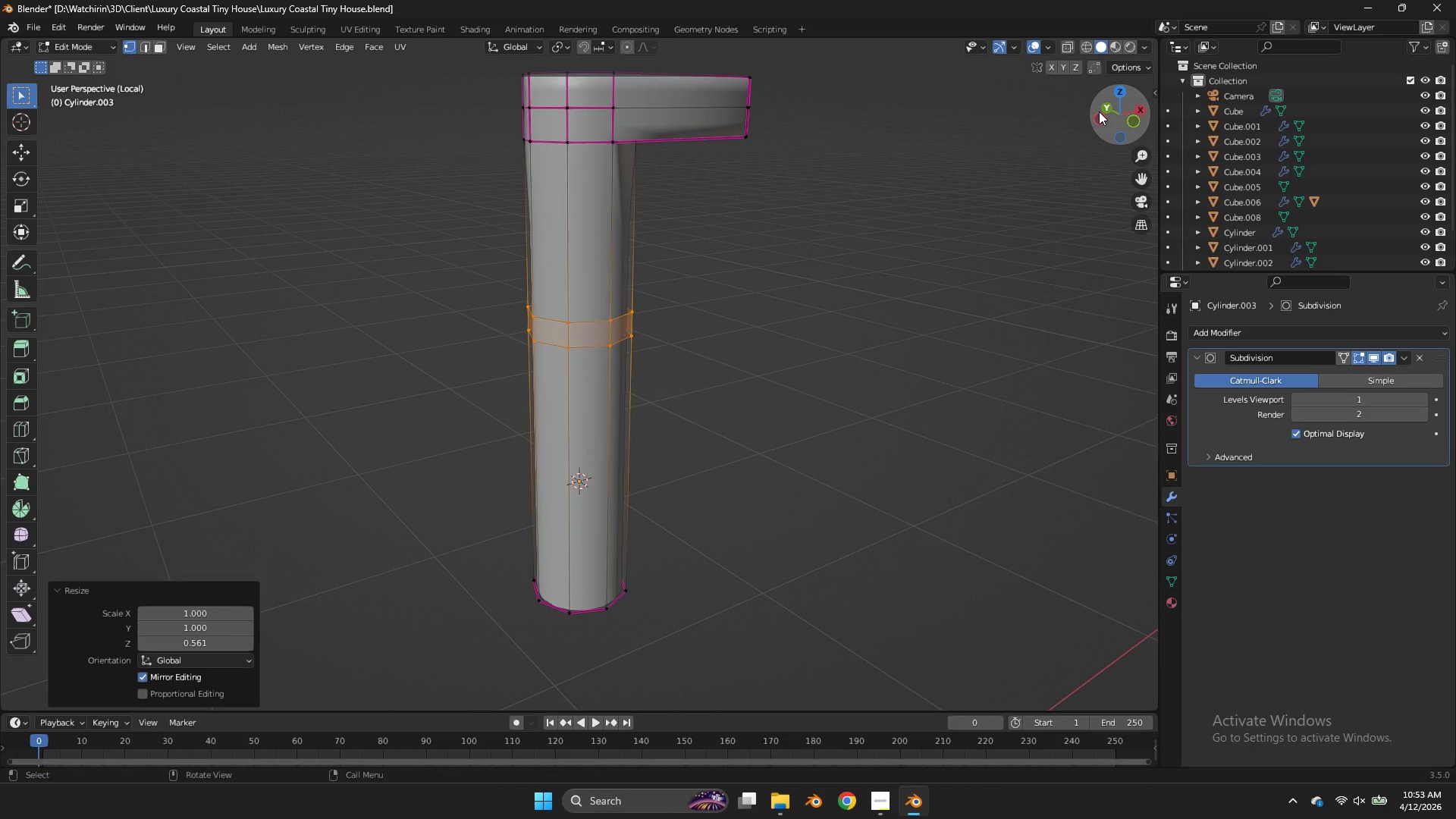 
left_click_drag(start_coordinate=[1099, 111], to_coordinate=[879, 129])
 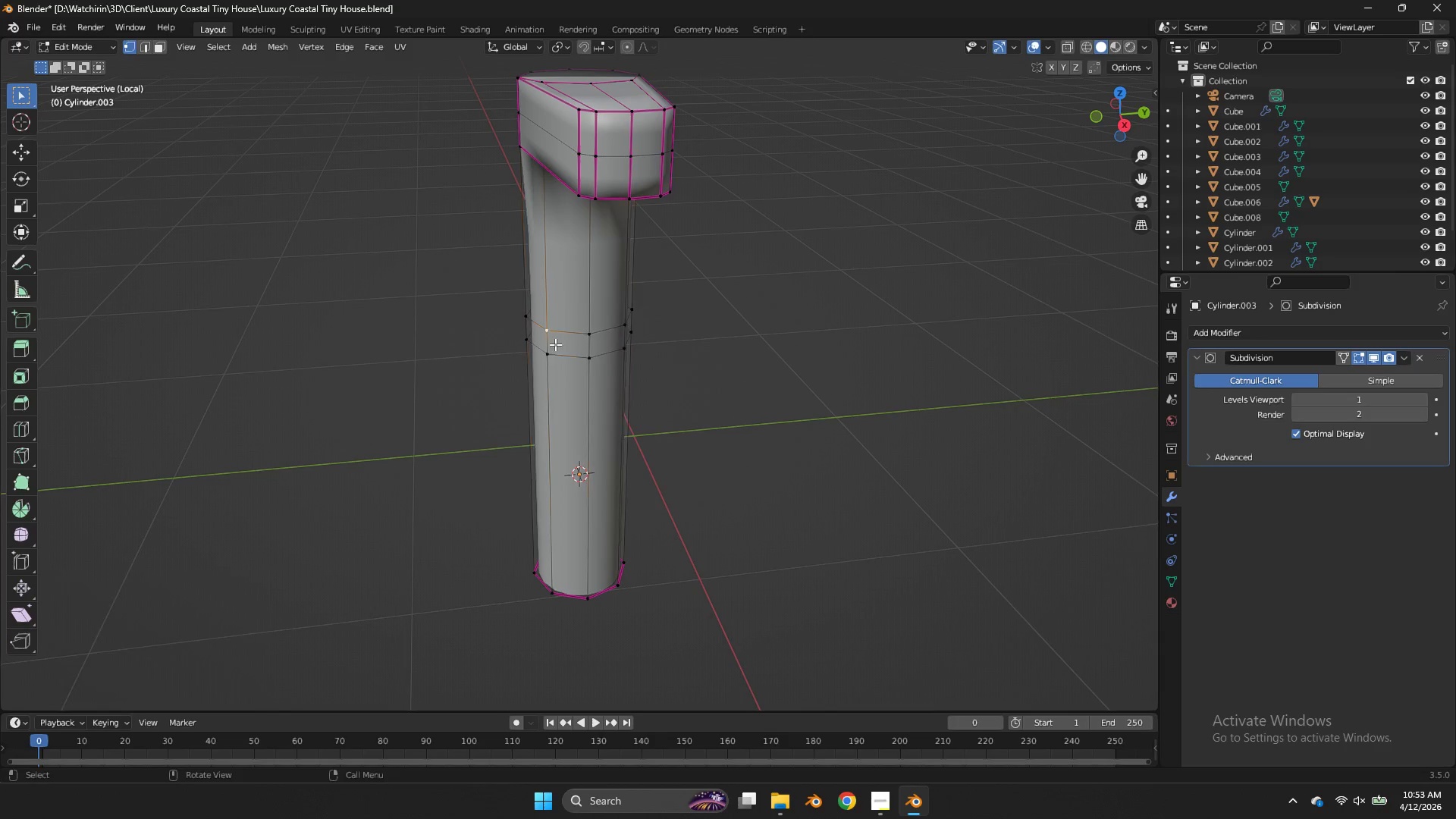 
hold_key(key=ShiftLeft, duration=1.53)
double_click([562, 356])
 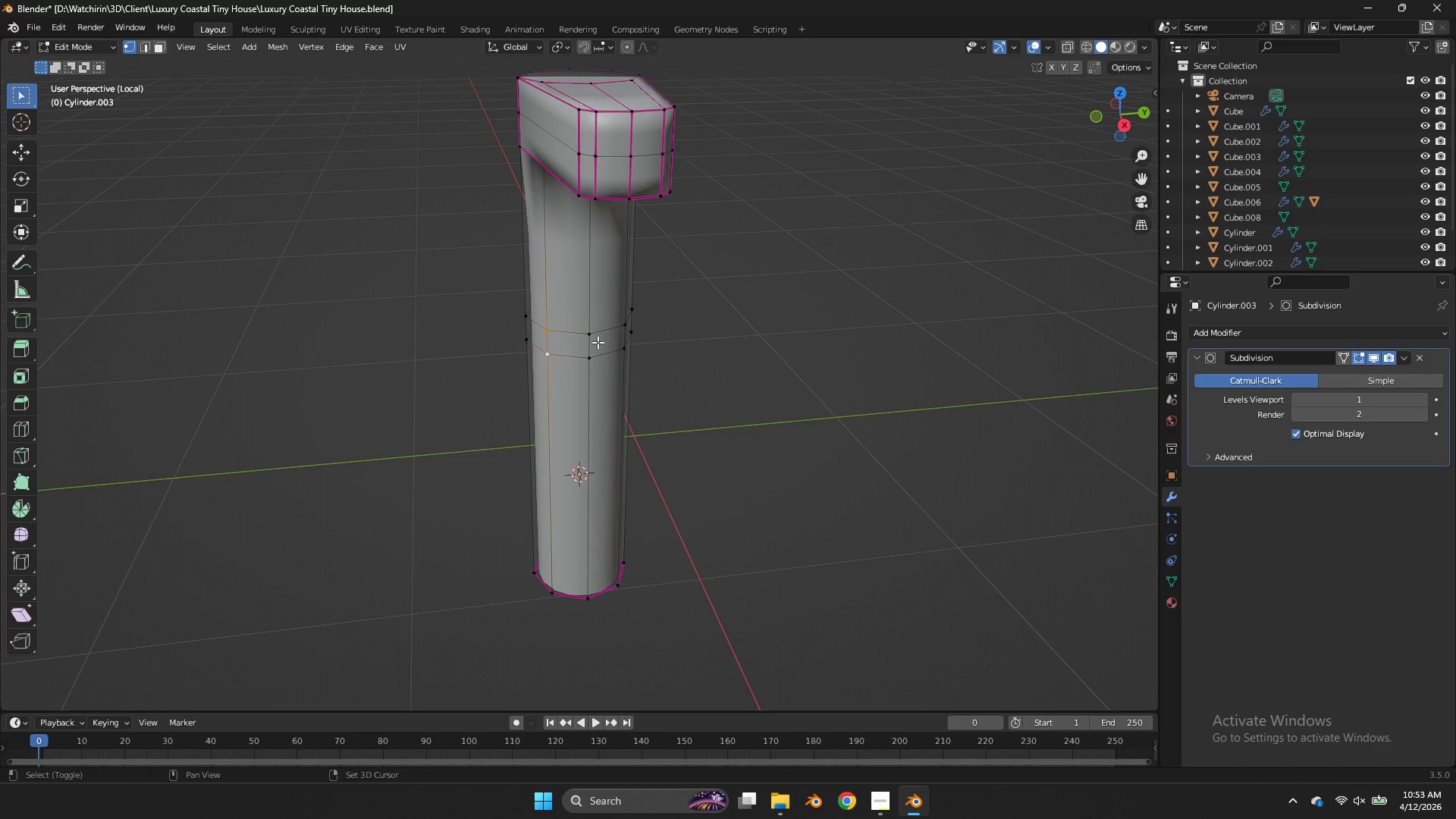 
triple_click([598, 342])
 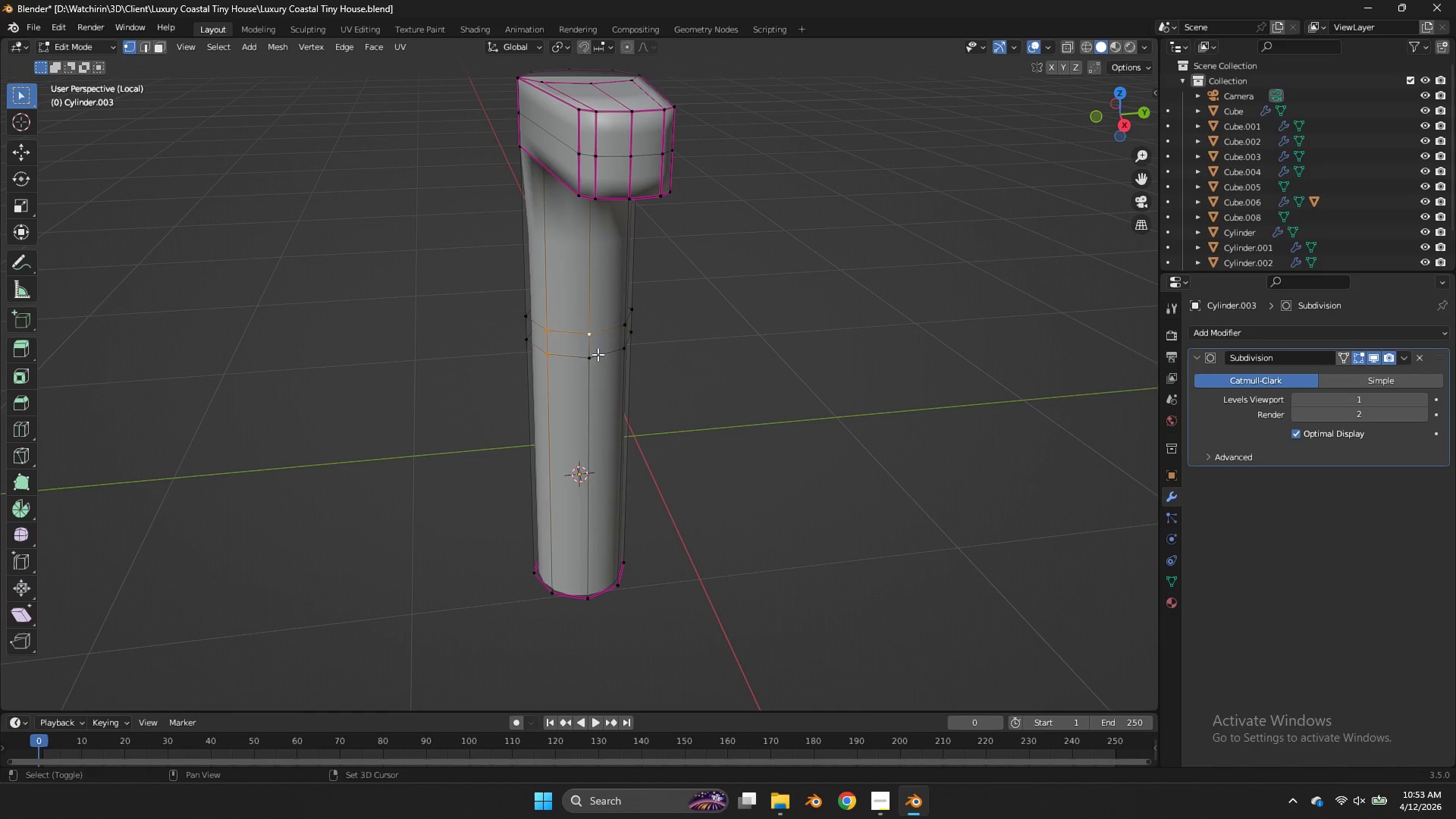 
triple_click([598, 355])
 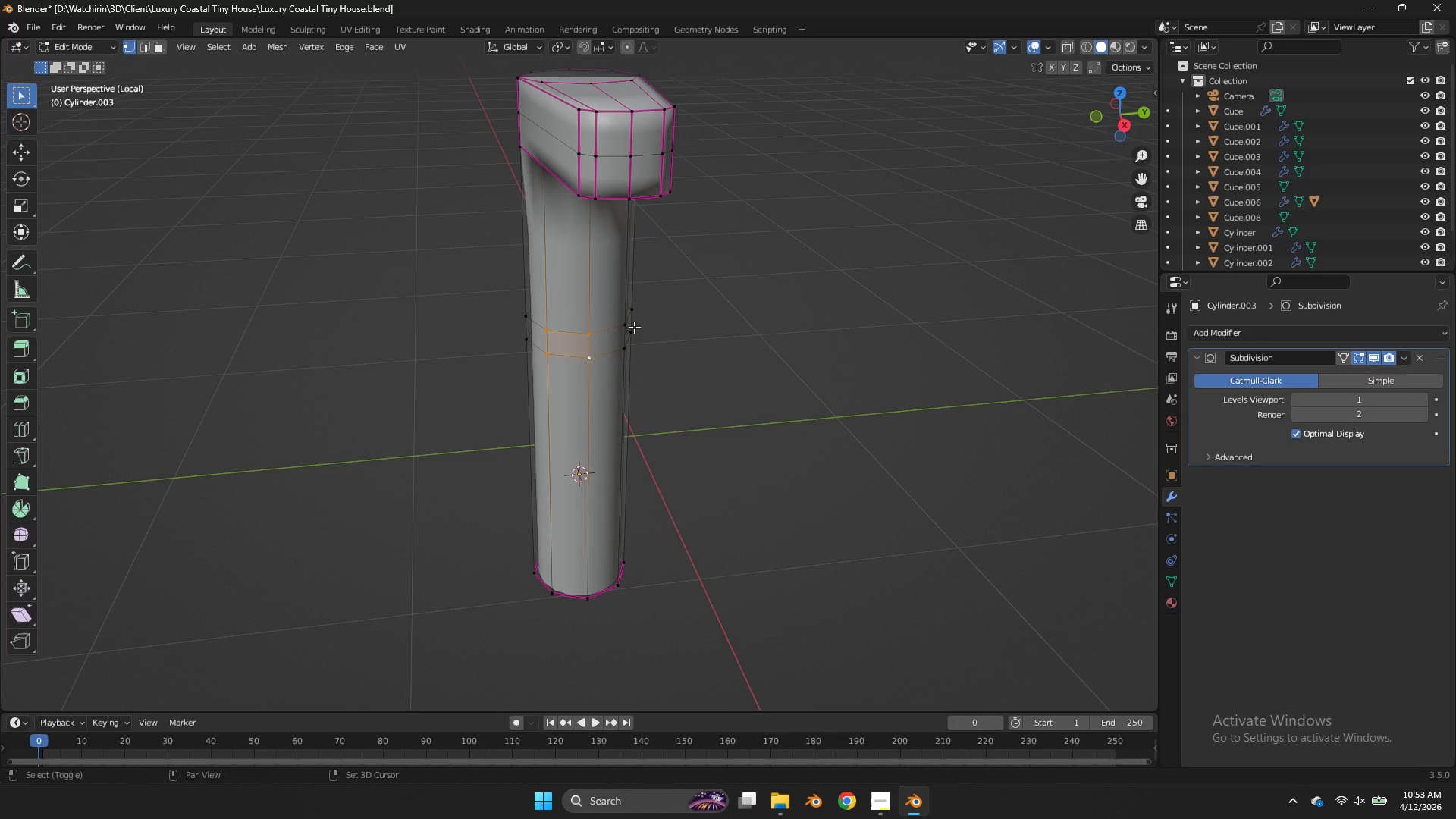 
triple_click([634, 327])
 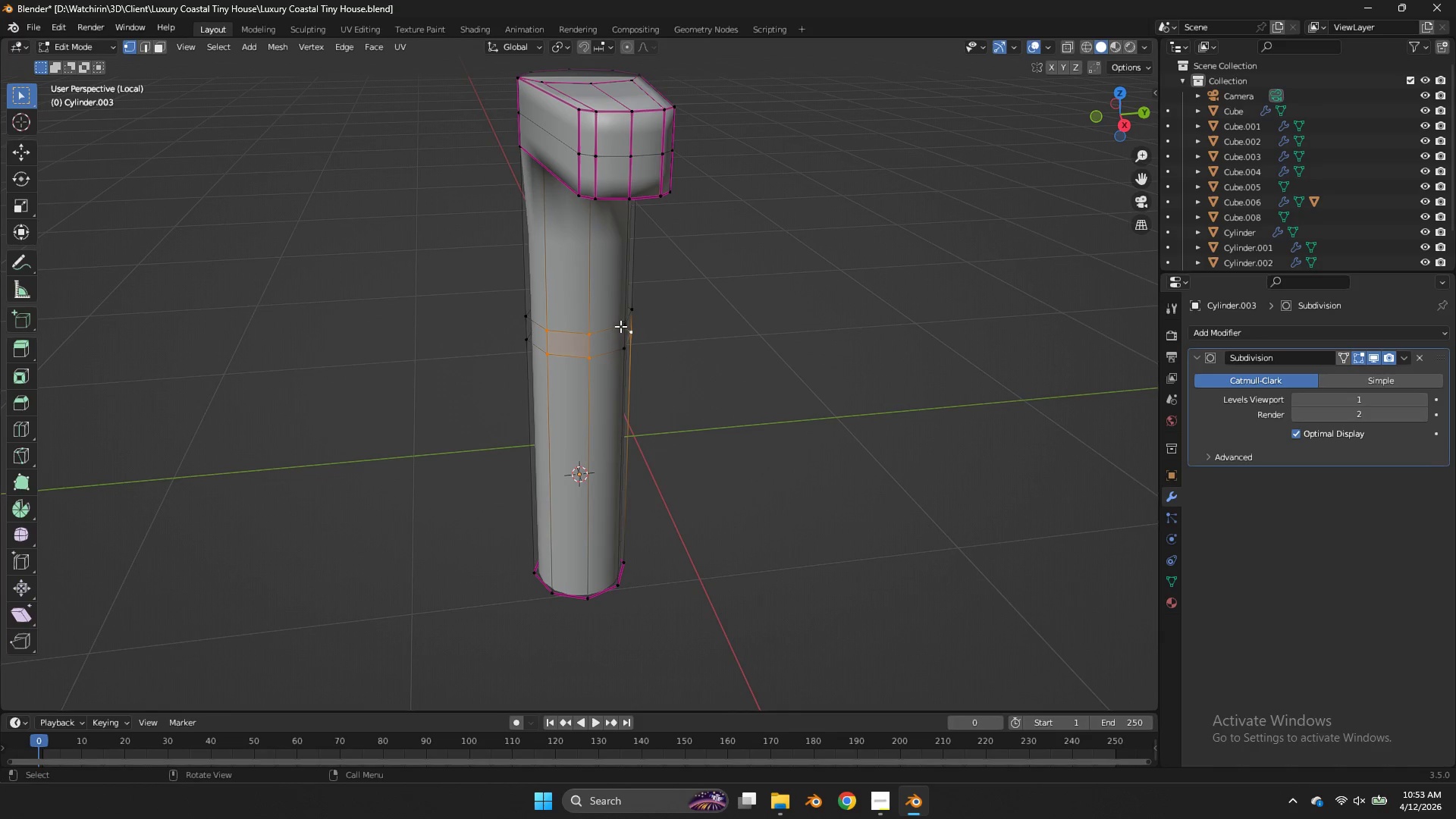 
key(Control+ControlLeft)
 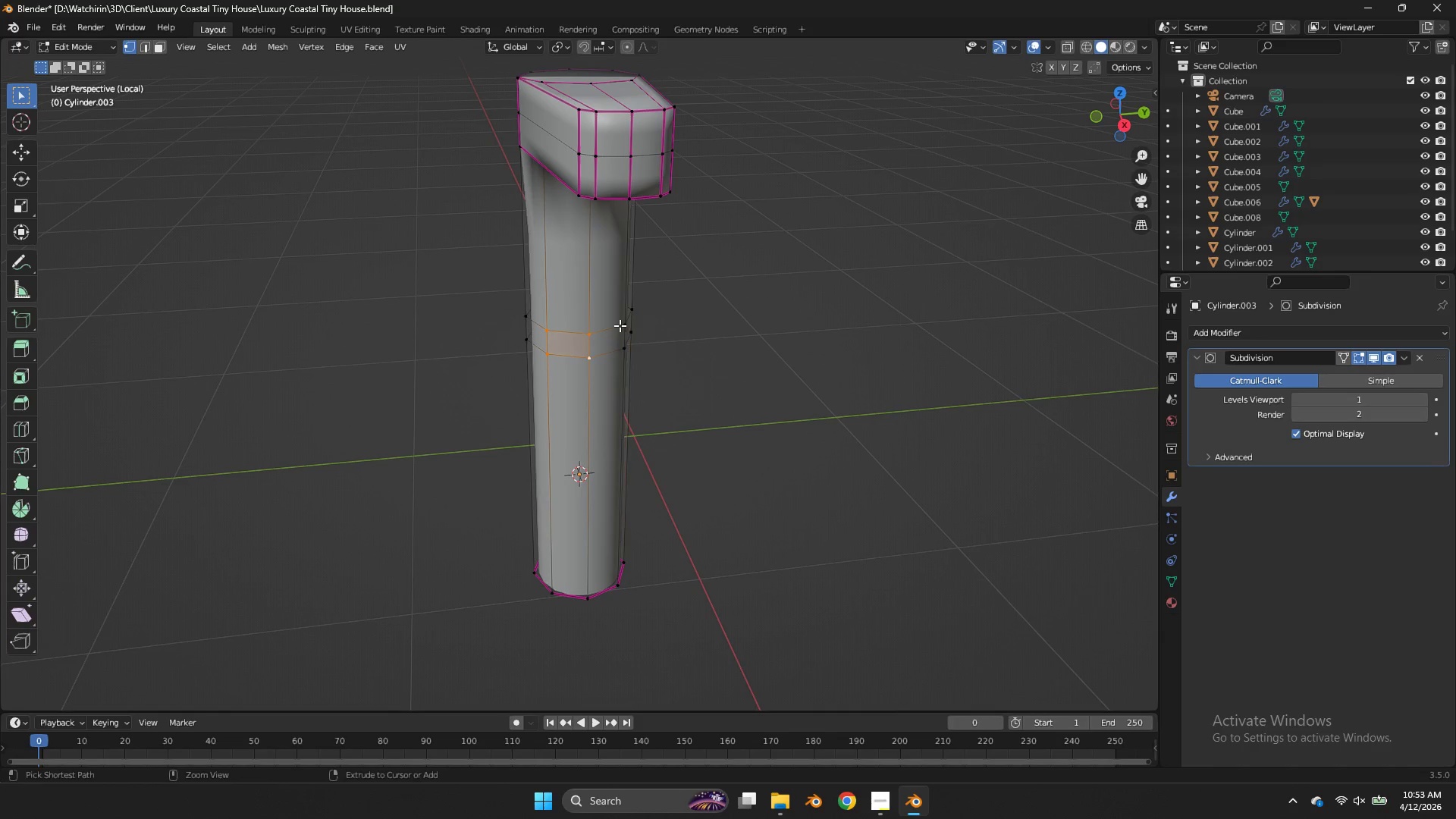 
key(Control+Z)
 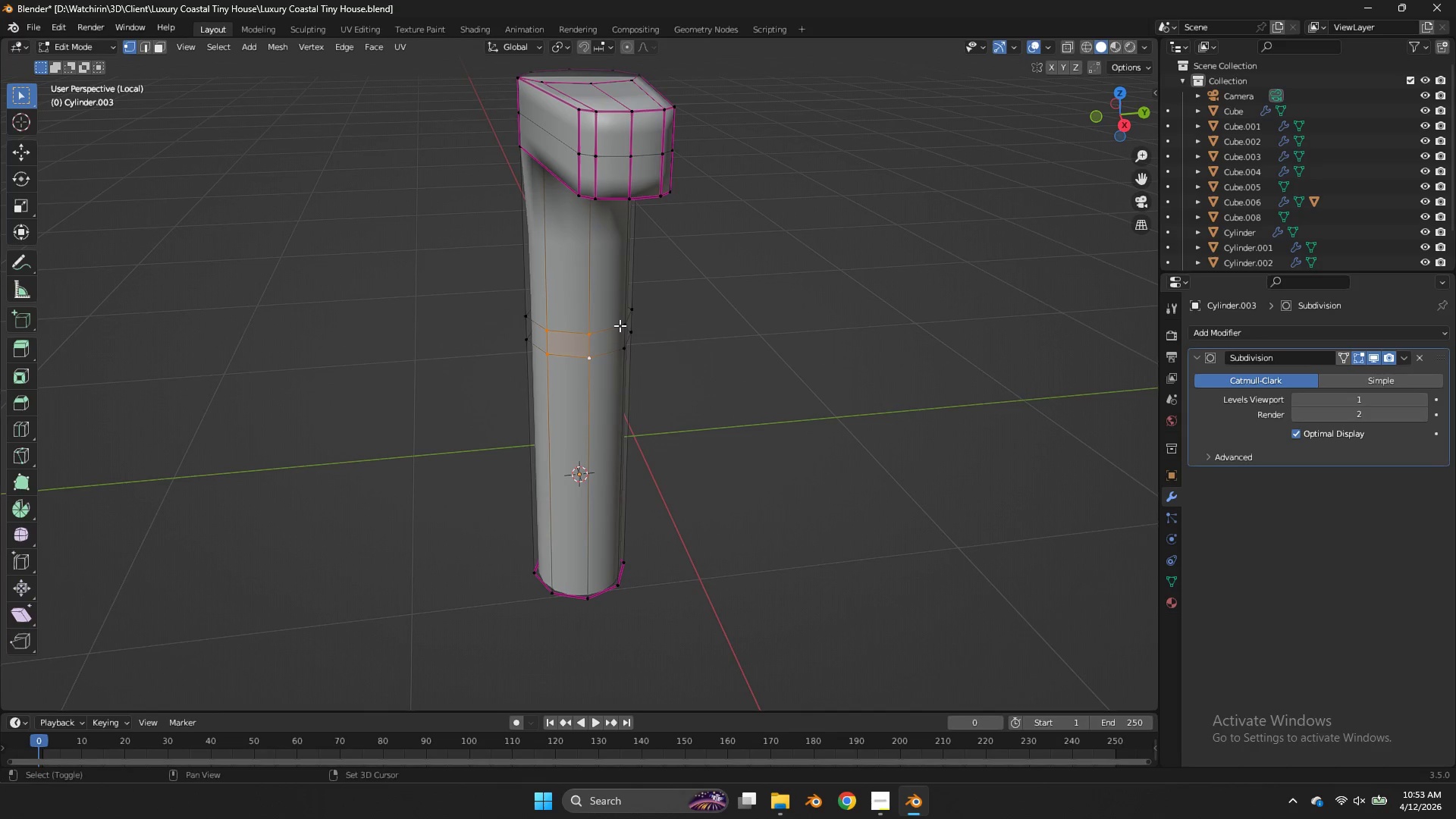 
hold_key(key=ShiftLeft, duration=0.44)
double_click([629, 362])
 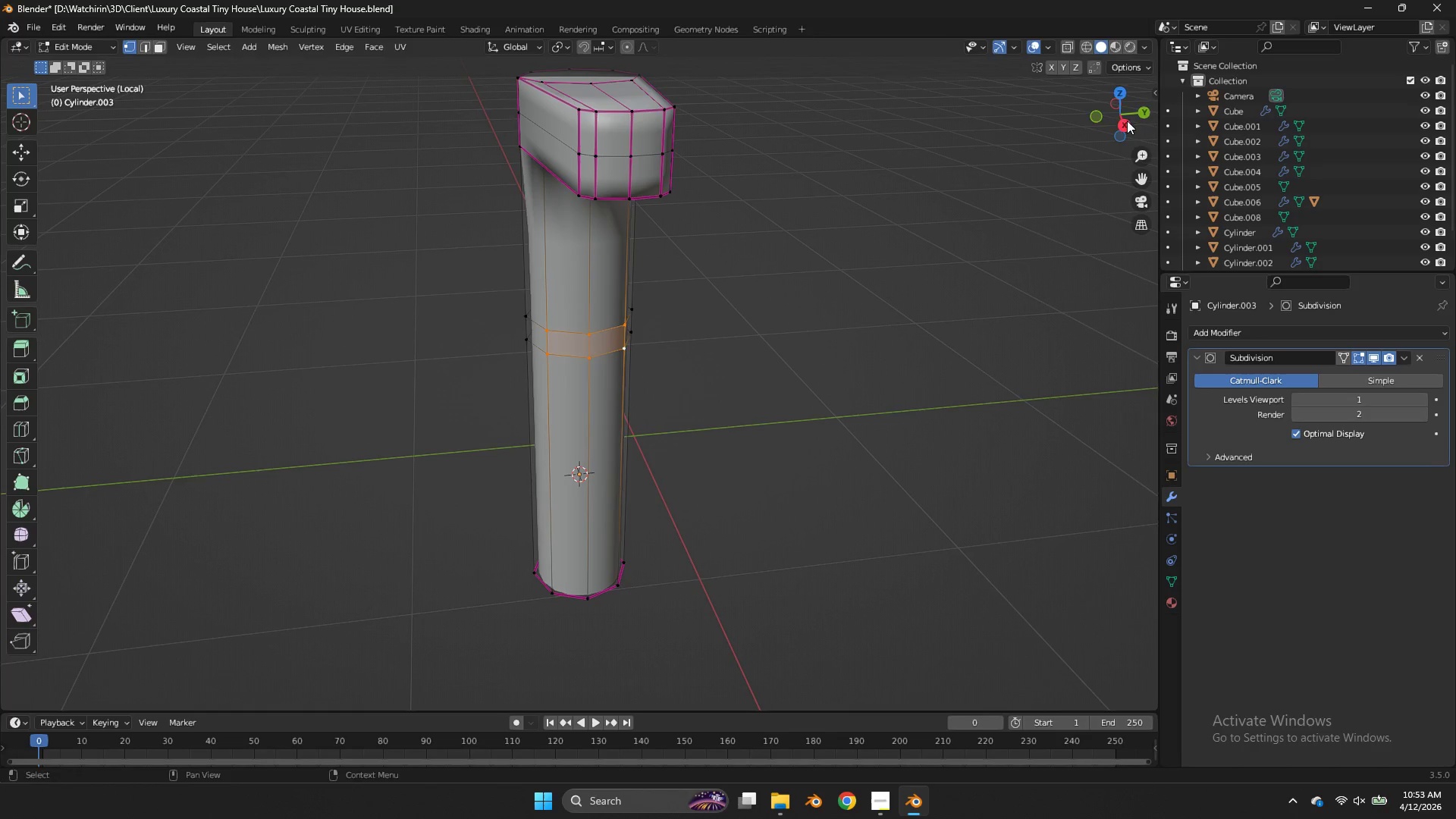 
left_click_drag(start_coordinate=[1126, 121], to_coordinate=[945, 131])
 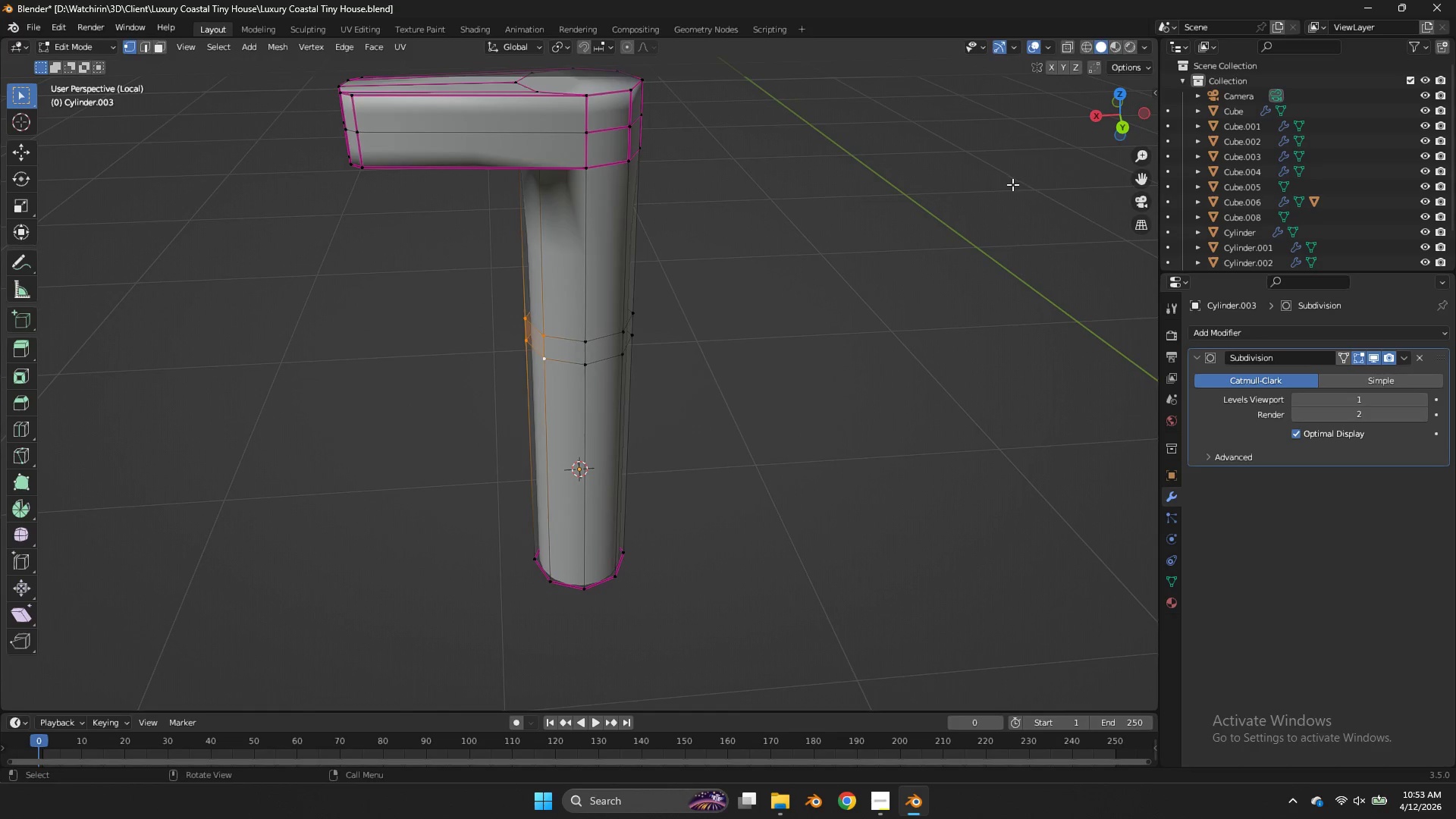 
key(E)
 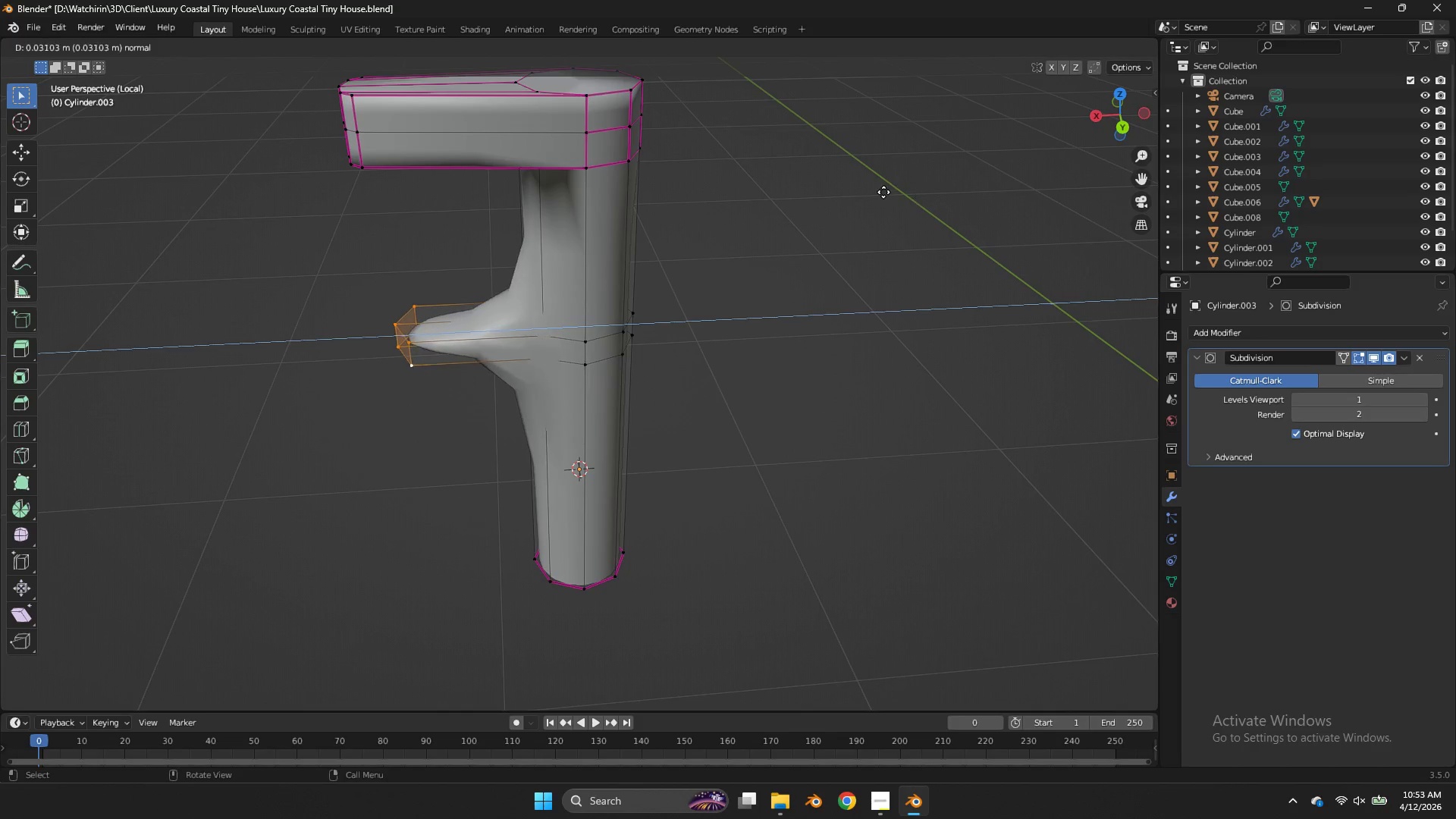 
left_click([883, 192])
 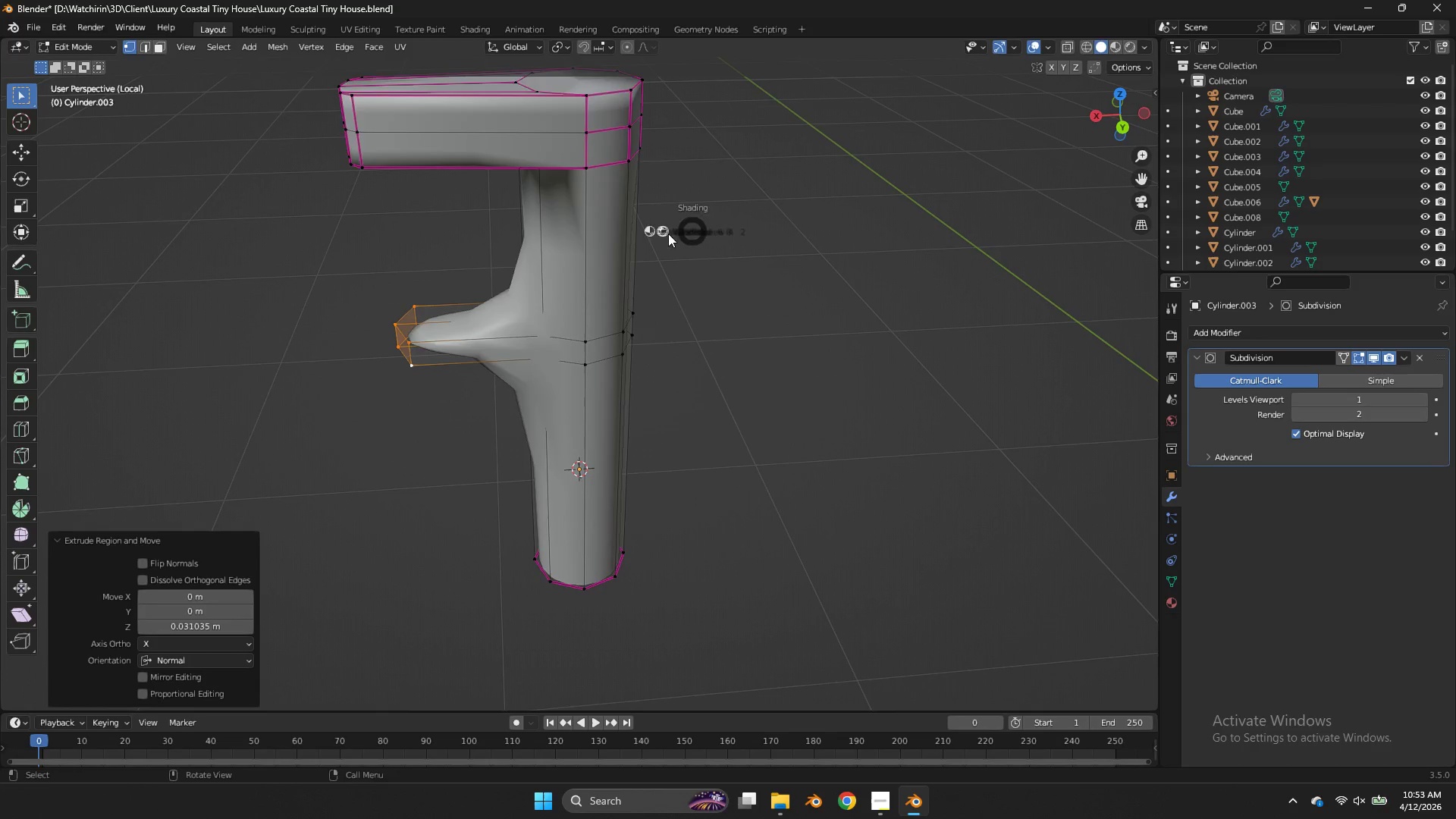 
type(zEE)
 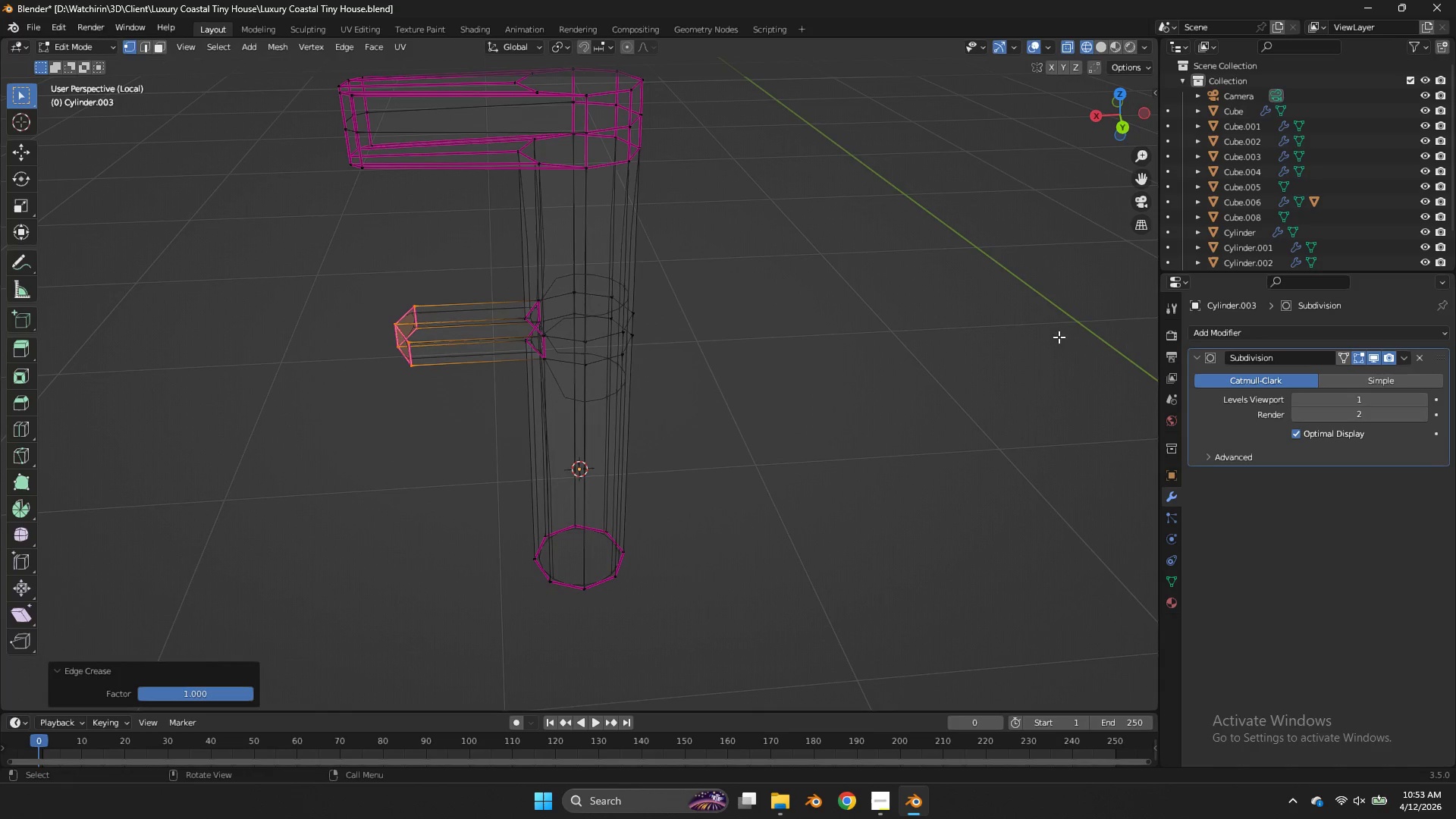 
left_click_drag(start_coordinate=[576, 267], to_coordinate=[494, 378])
 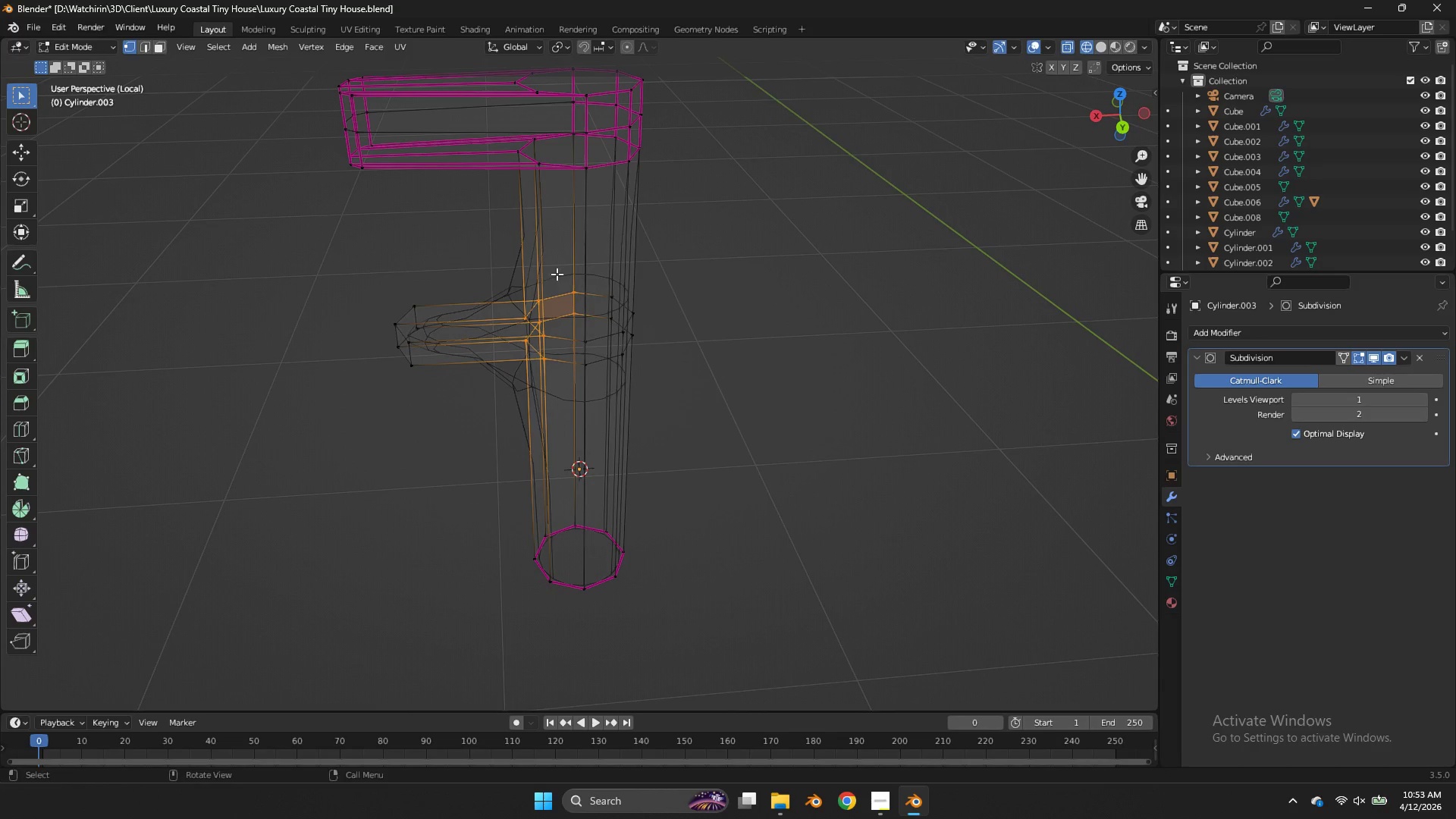 
left_click_drag(start_coordinate=[557, 274], to_coordinate=[491, 390])
 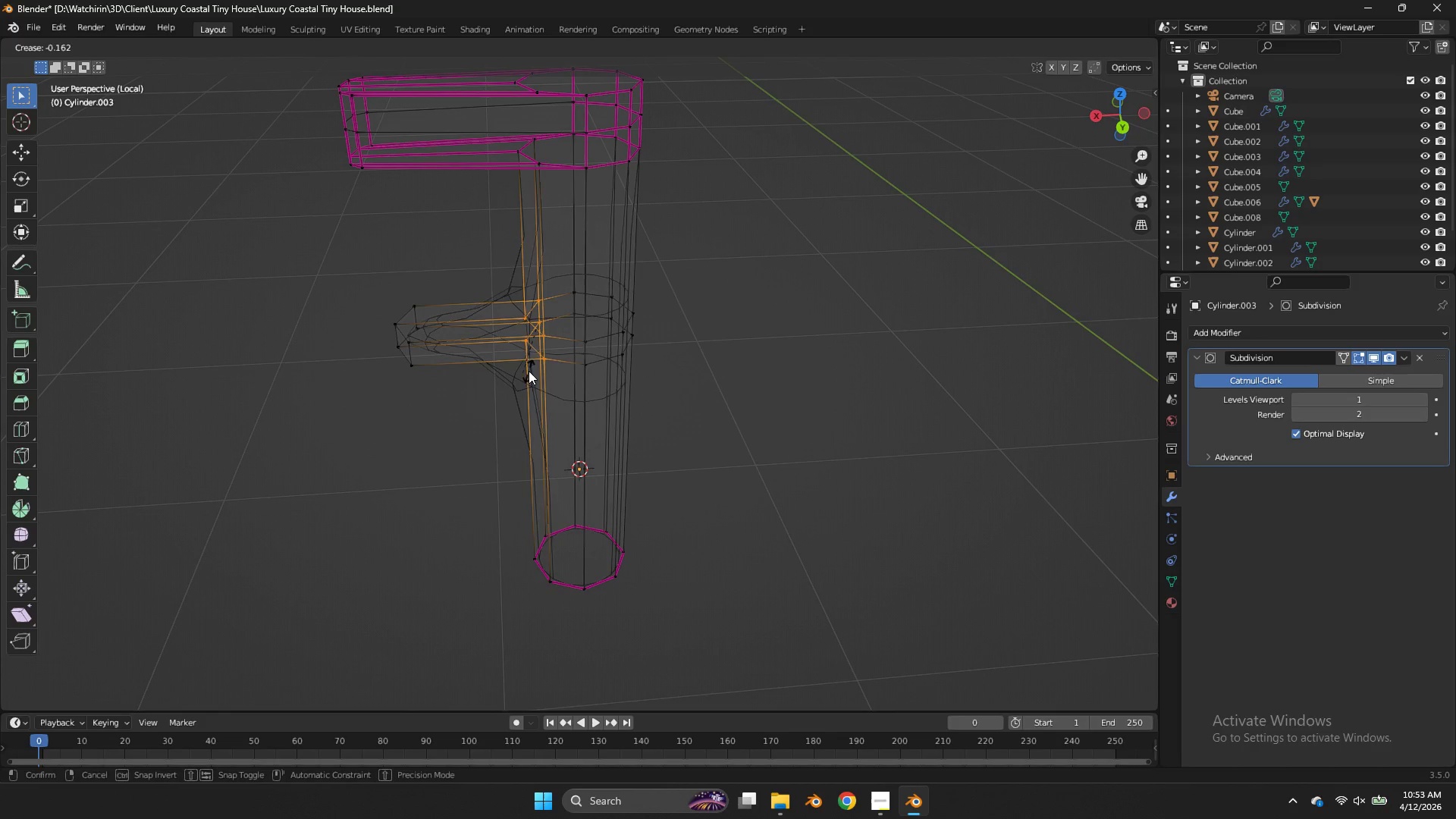 
left_click_drag(start_coordinate=[431, 286], to_coordinate=[385, 386])
 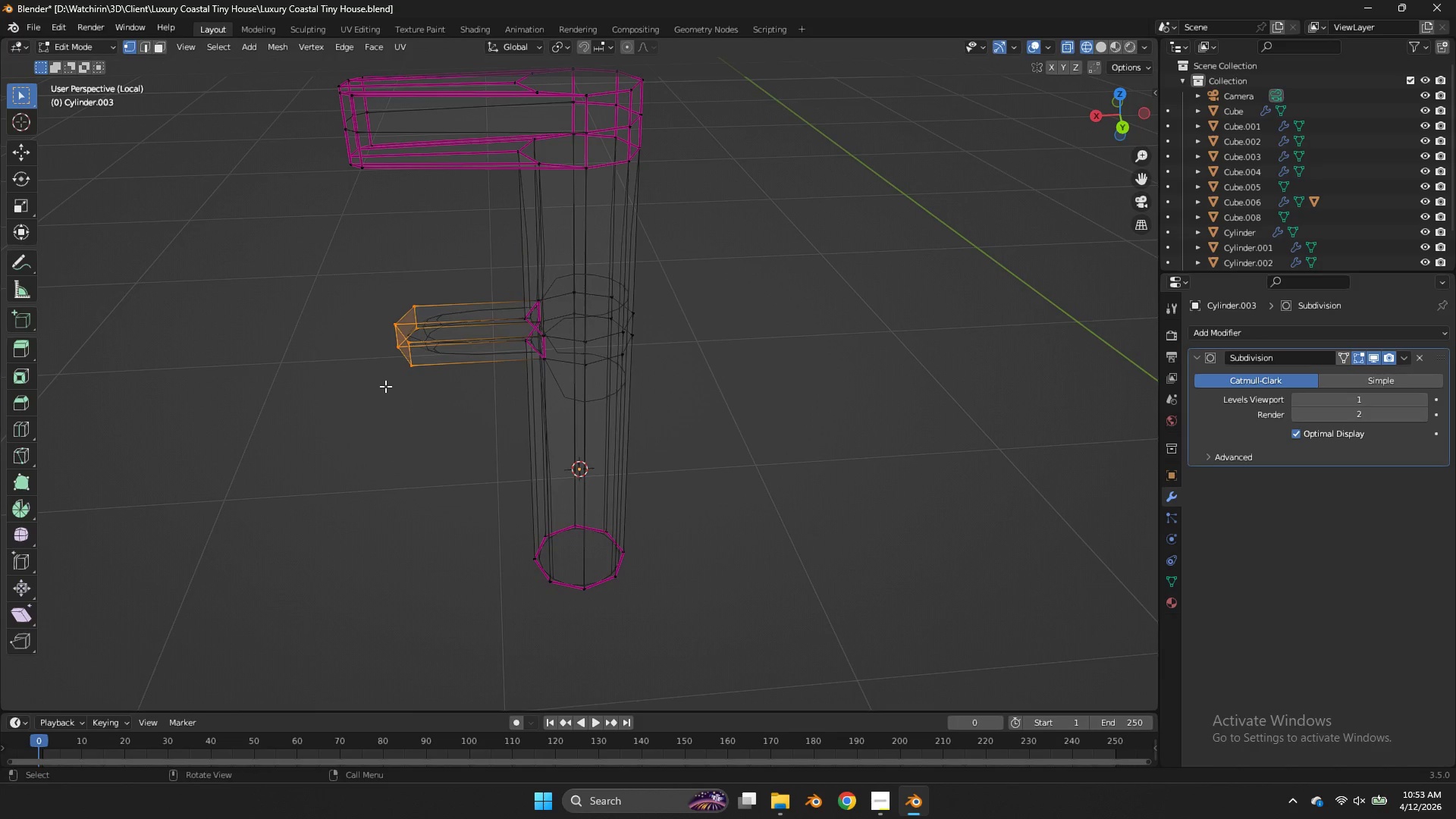 
left_click_drag(start_coordinate=[988, 395], to_coordinate=[1012, 378])
 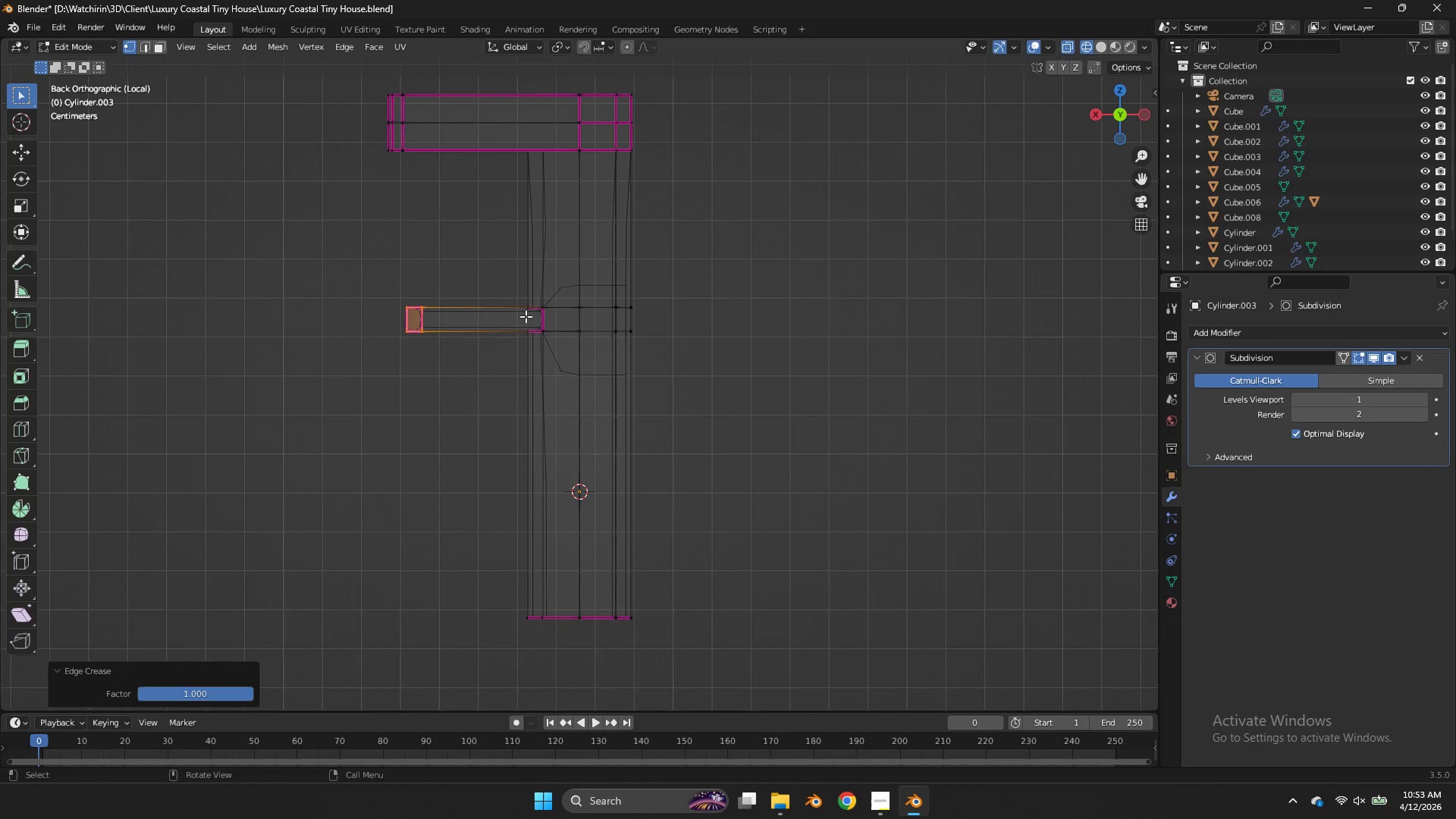 
left_click_drag(start_coordinate=[447, 314], to_coordinate=[423, 323])
 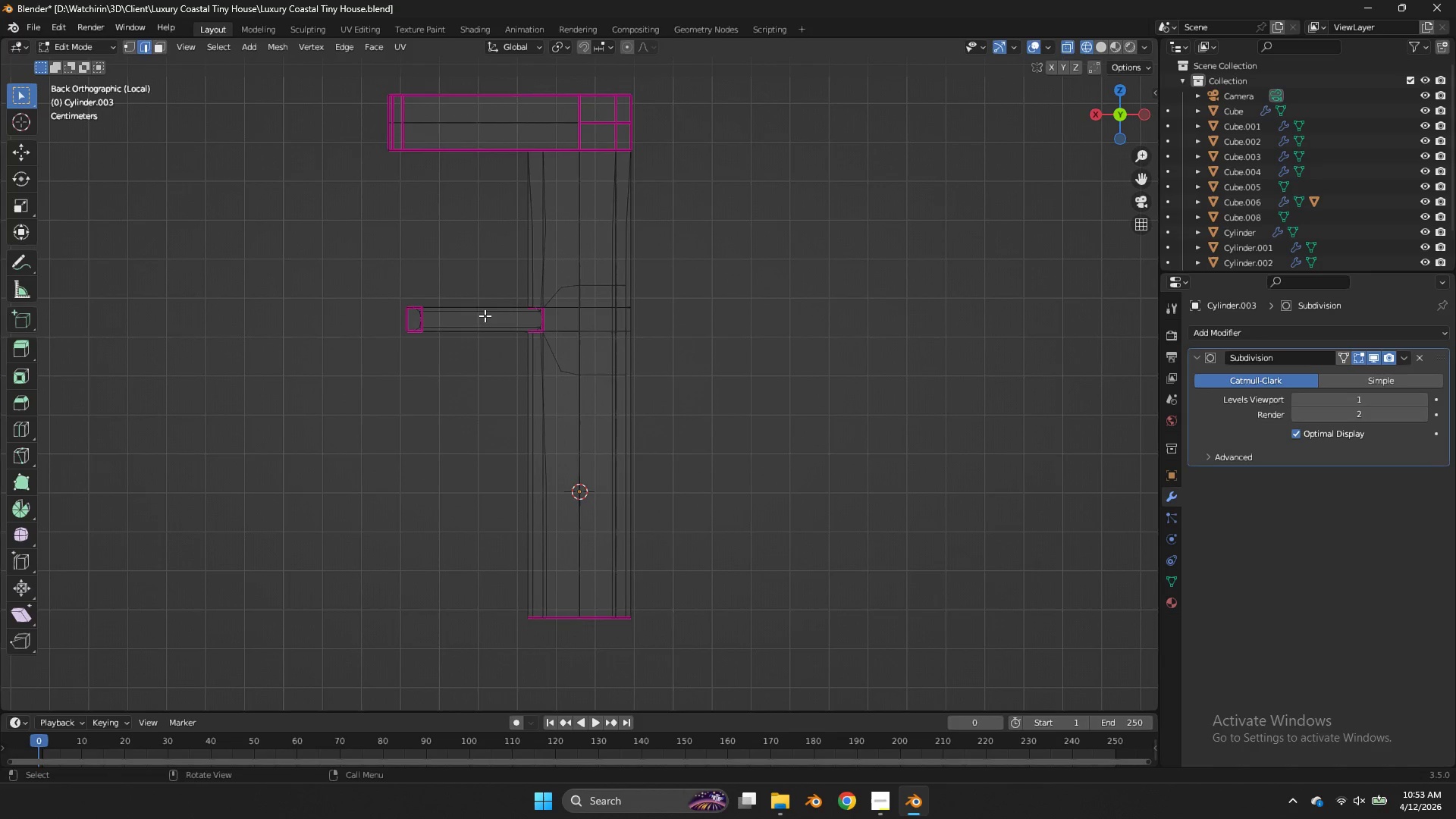 
left_click_drag(start_coordinate=[448, 315], to_coordinate=[356, 333])
 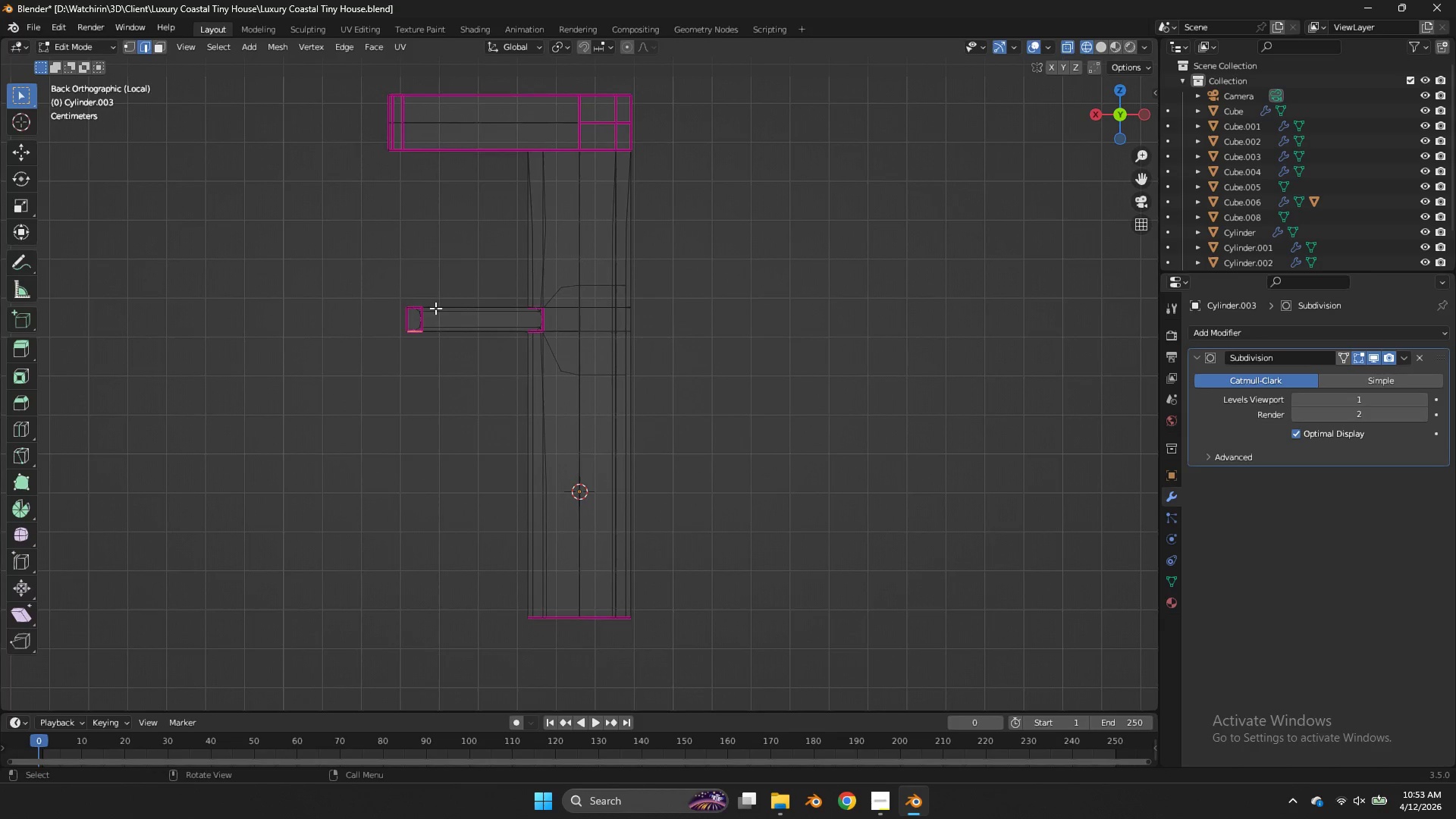 
left_click_drag(start_coordinate=[435, 307], to_coordinate=[431, 313])
 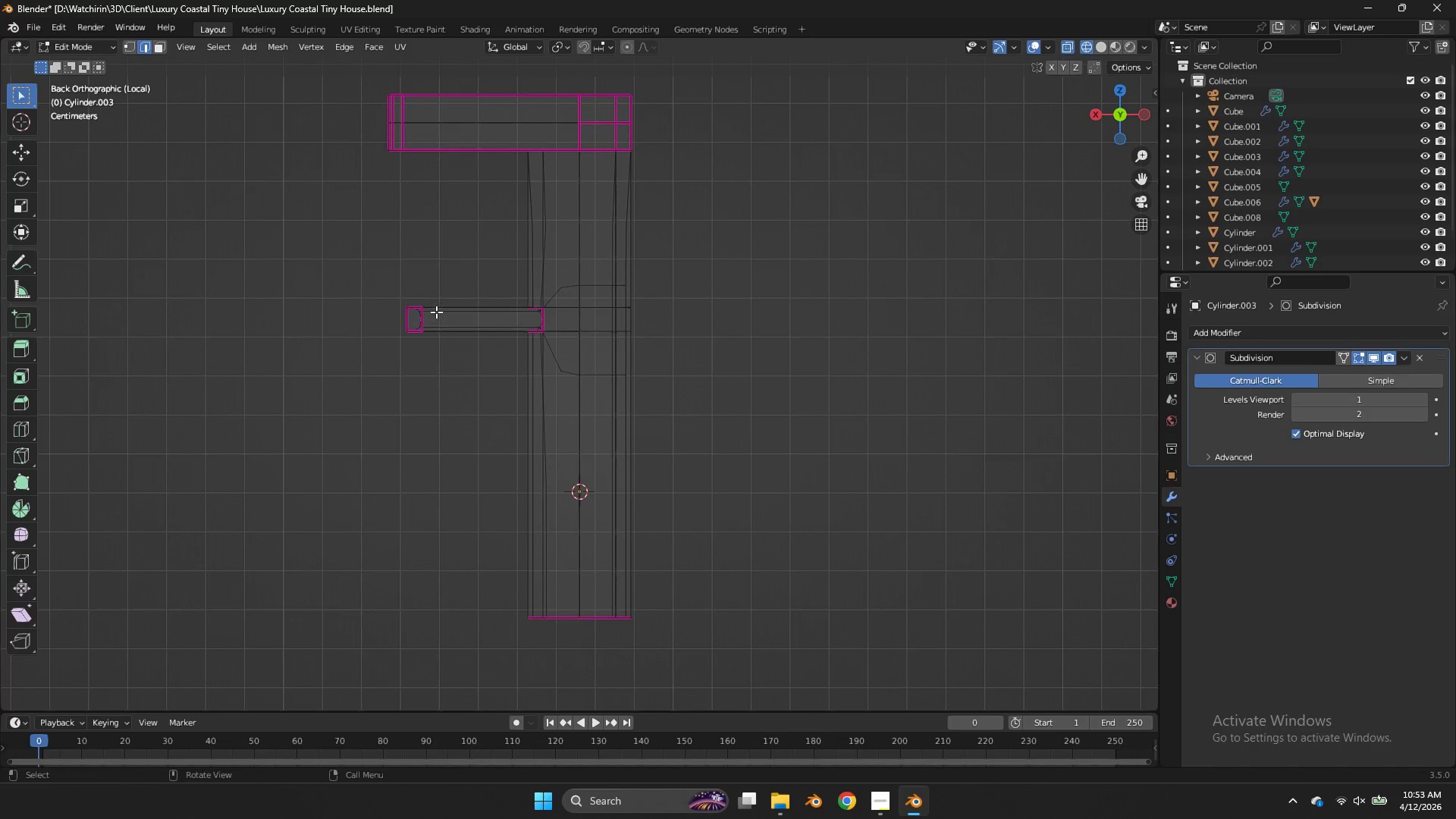 
left_click_drag(start_coordinate=[436, 312], to_coordinate=[376, 326])
 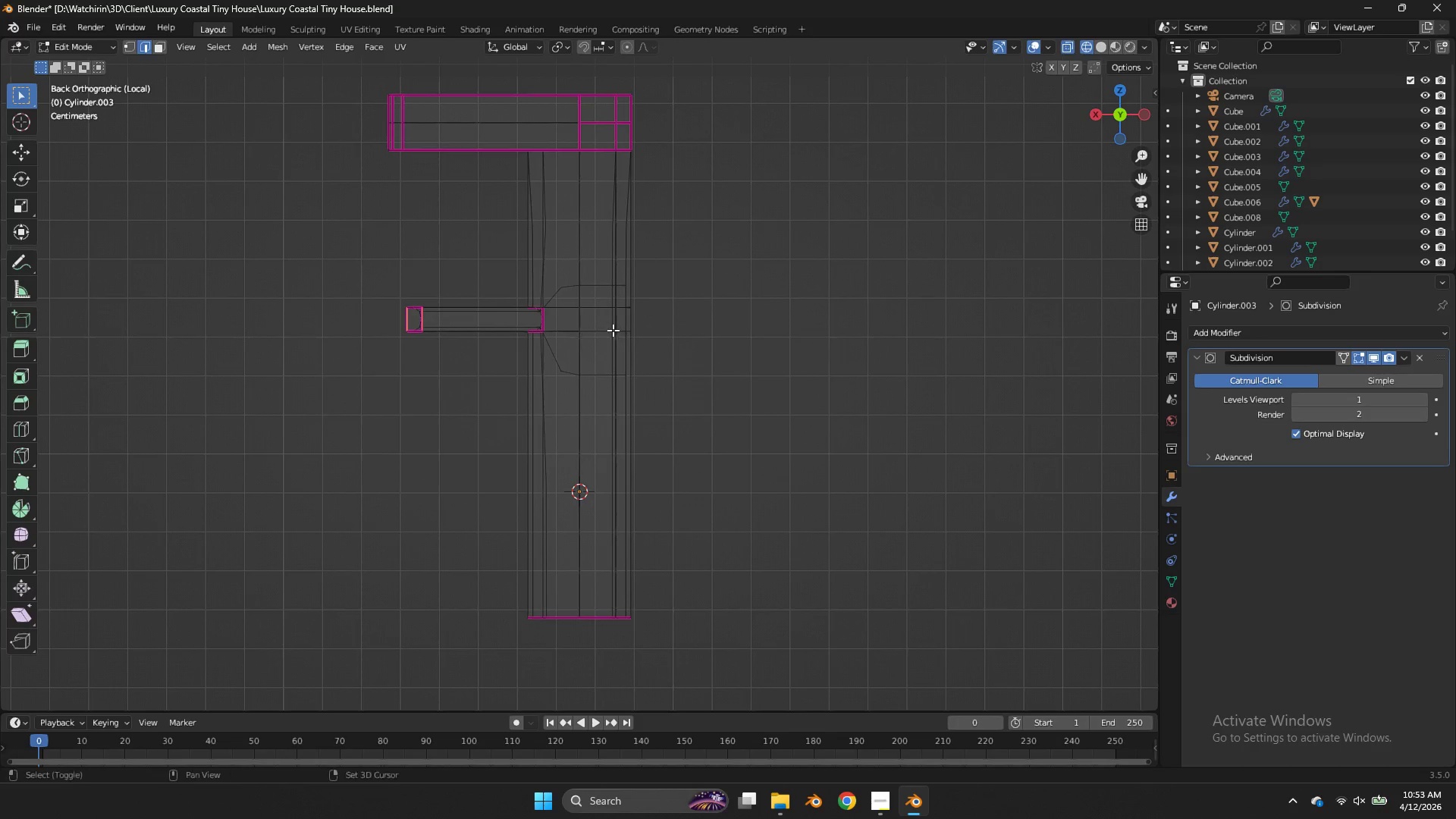 
type(EE)
 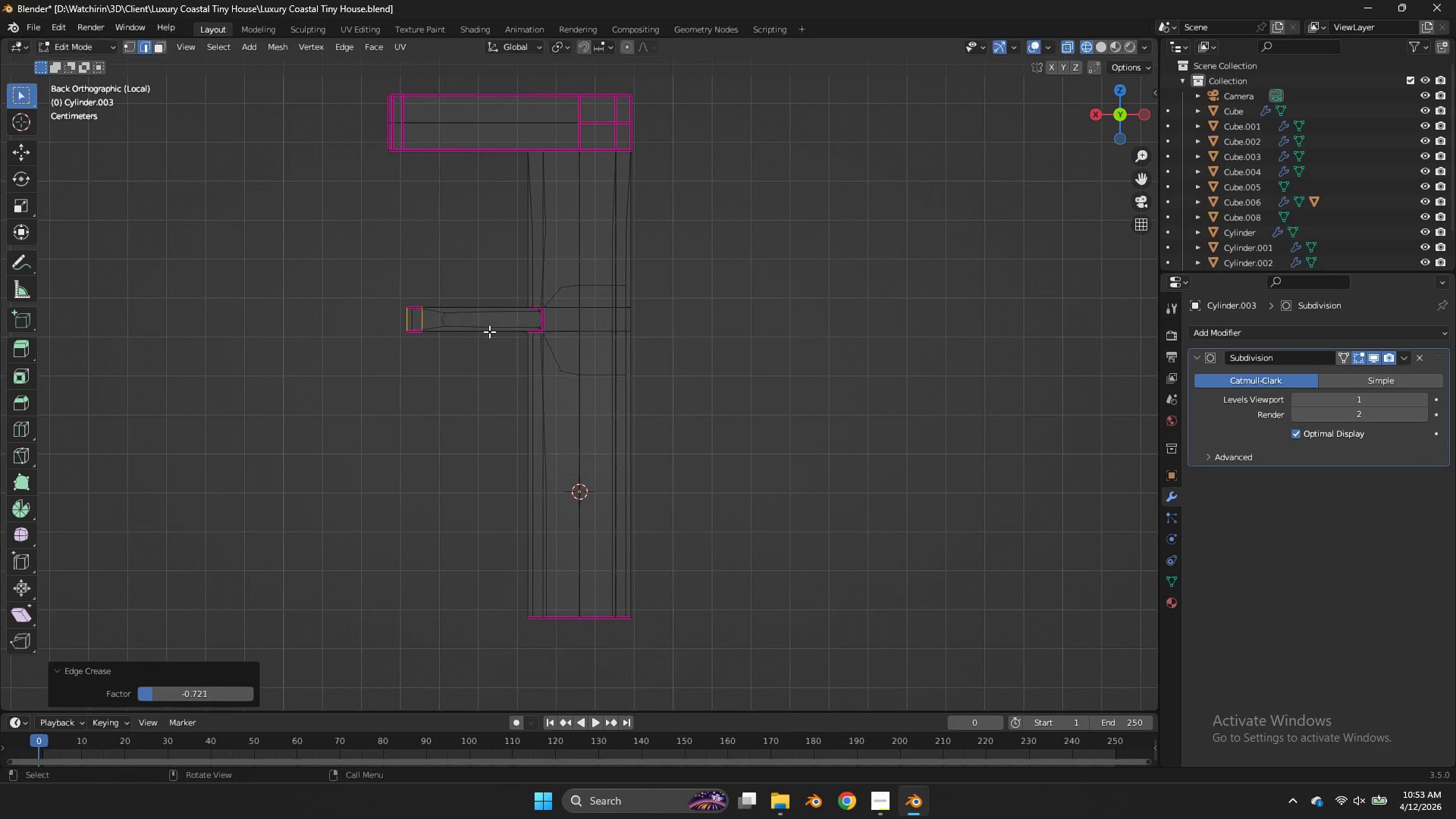 
left_click([489, 331])
 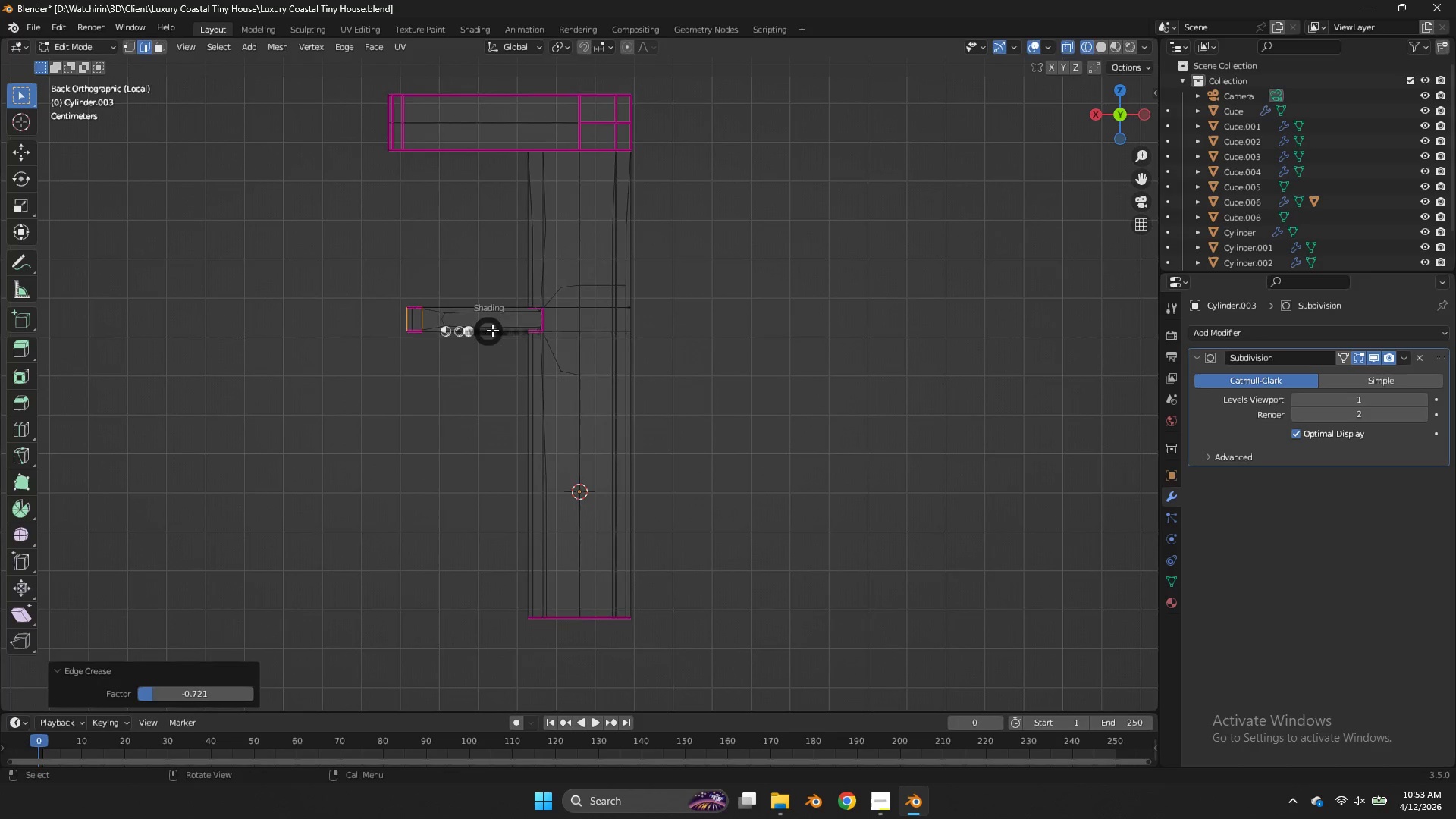 
key(Z)
 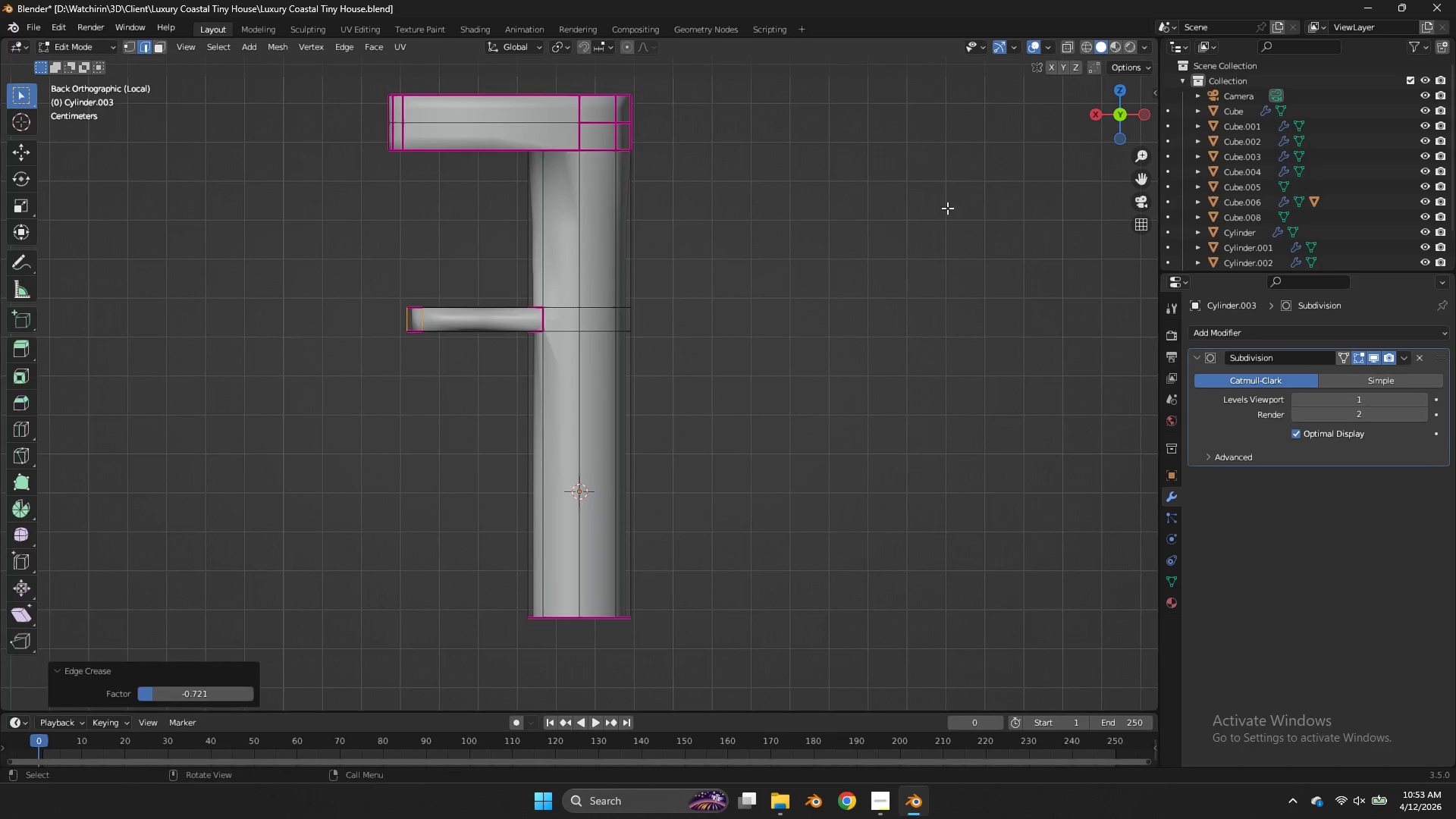 
key(Tab)
 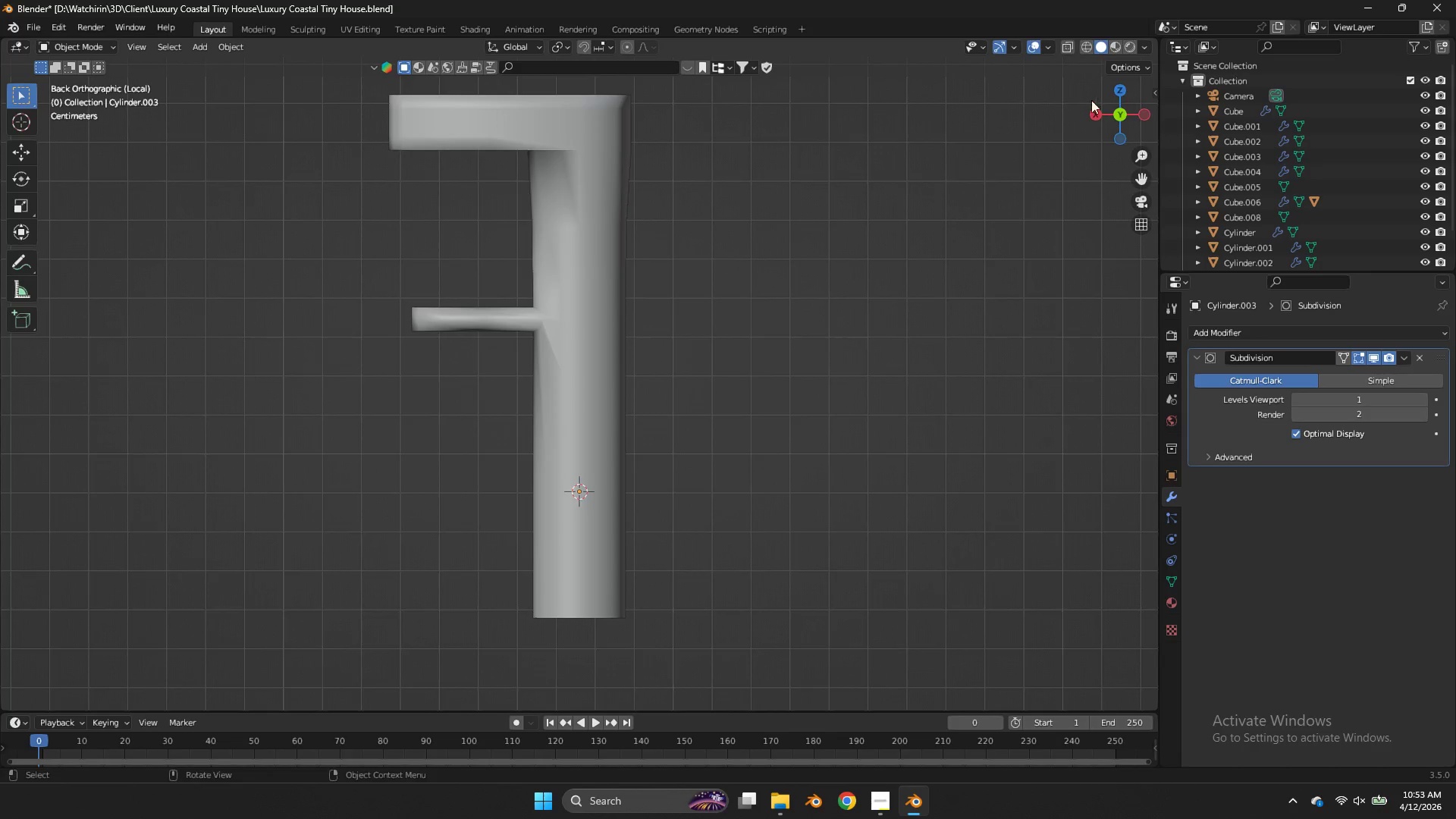 
left_click_drag(start_coordinate=[1097, 103], to_coordinate=[54, 175])
 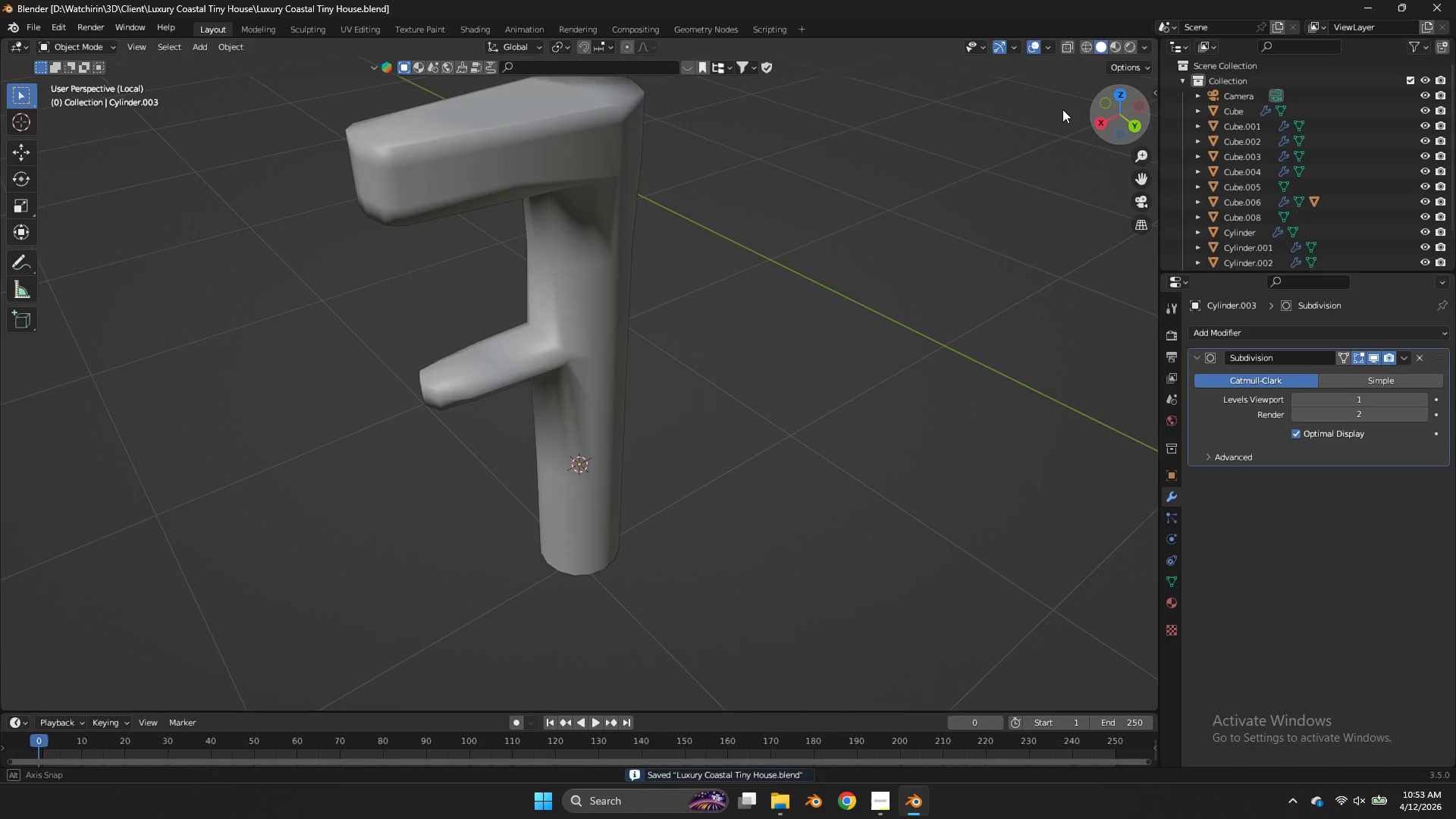 
key(Control+ControlLeft)
 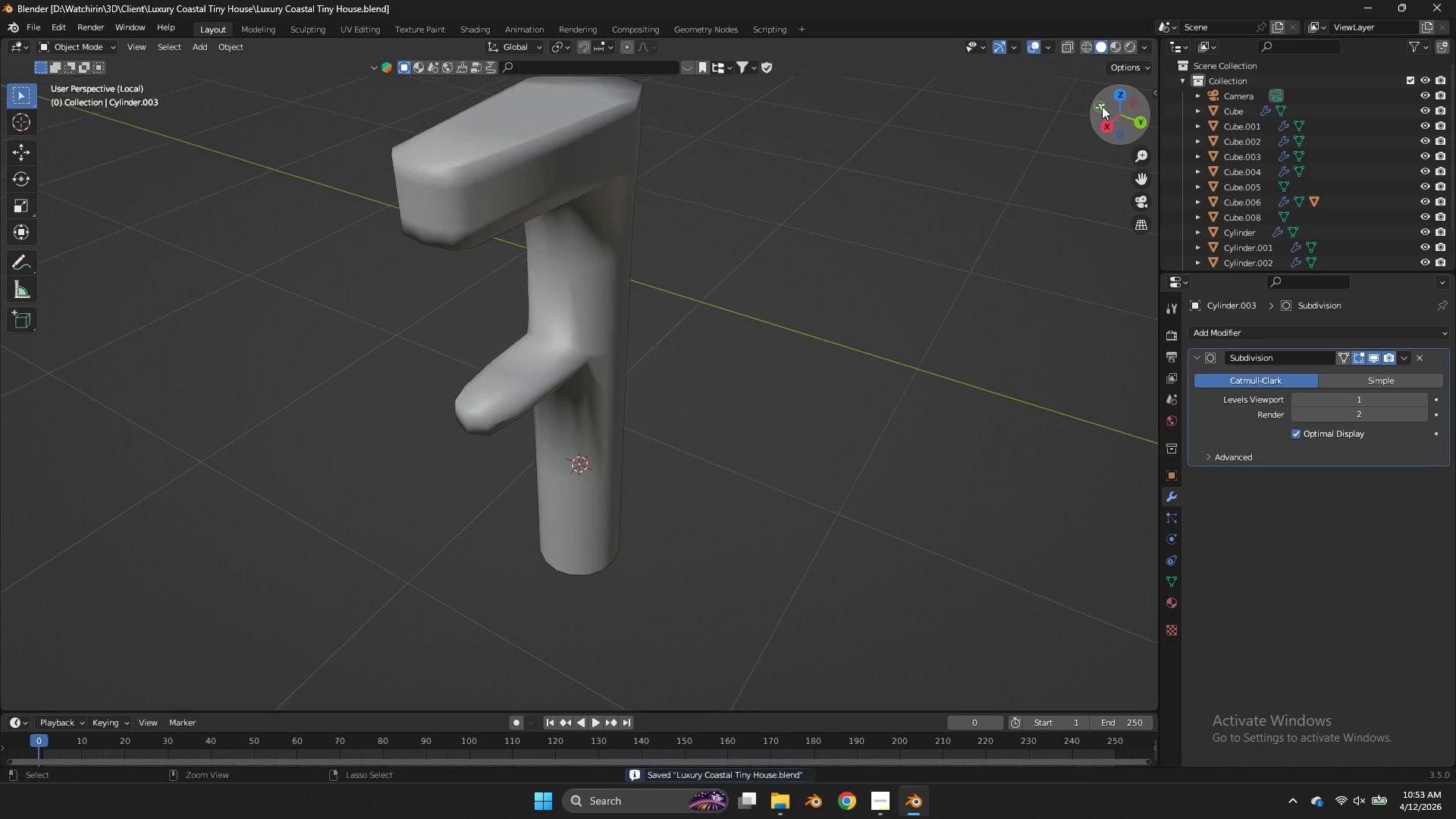 
key(Control+S)
 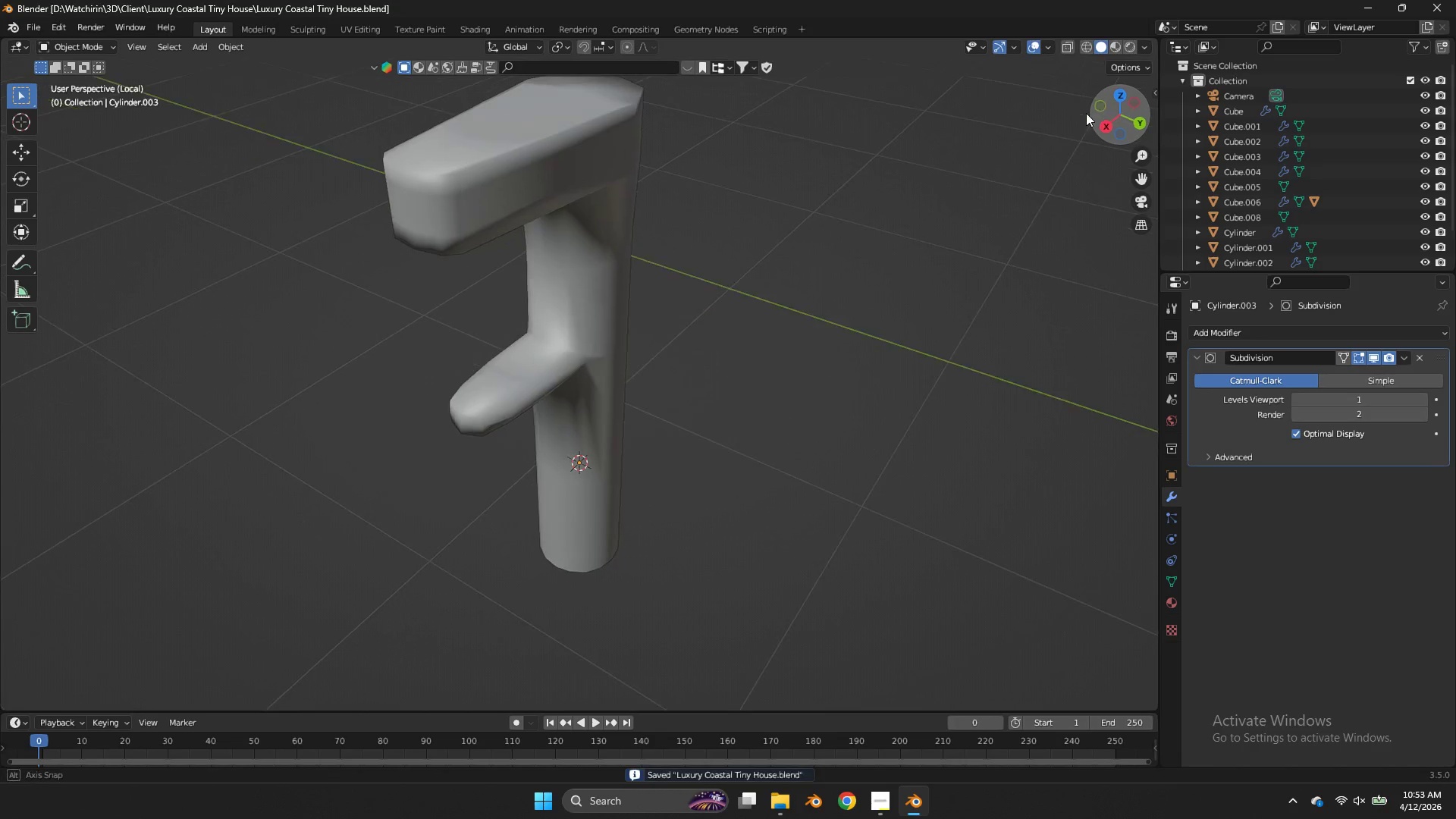 
left_click_drag(start_coordinate=[1102, 106], to_coordinate=[1062, 109])
 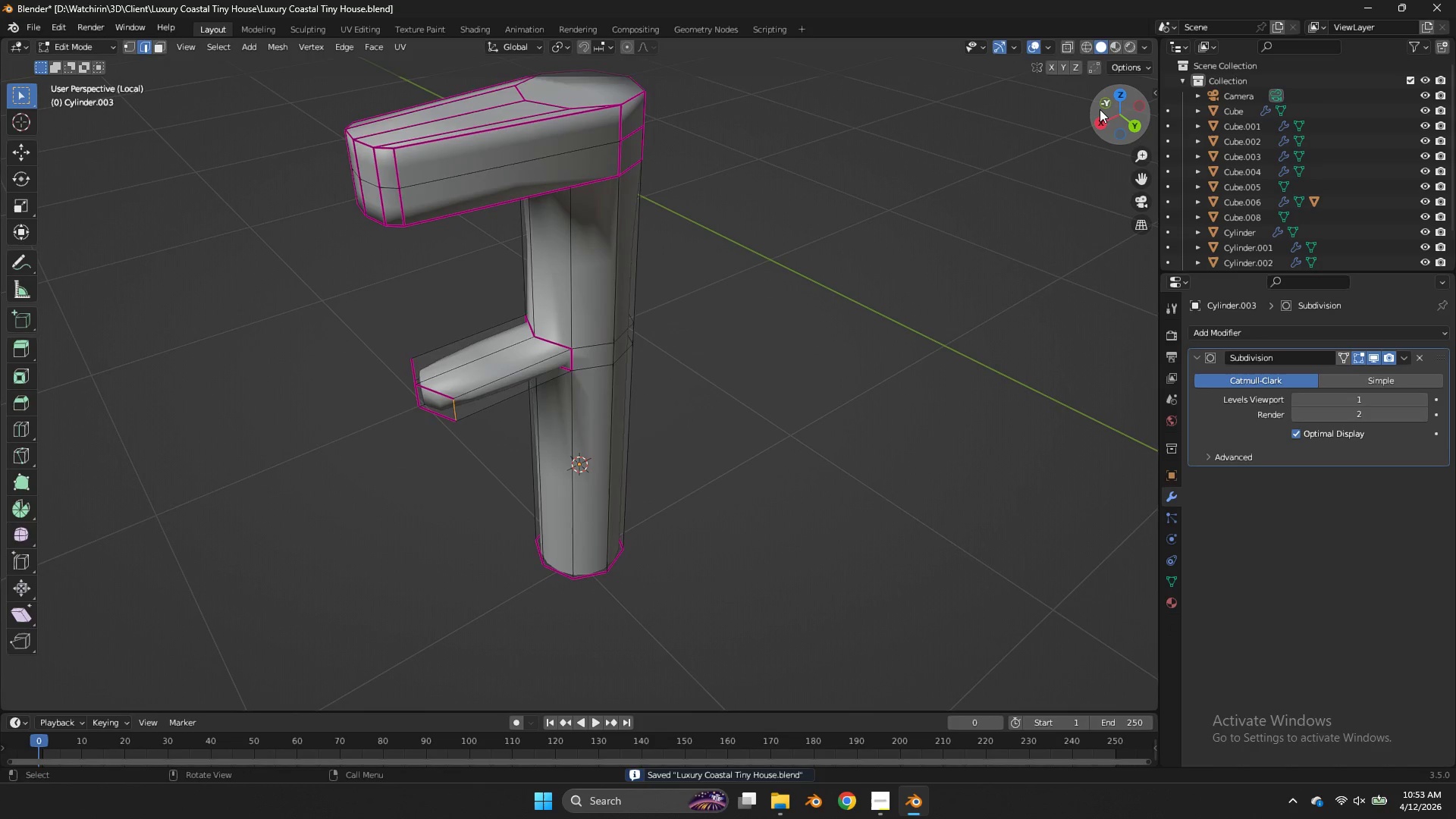 
key(Tab)
 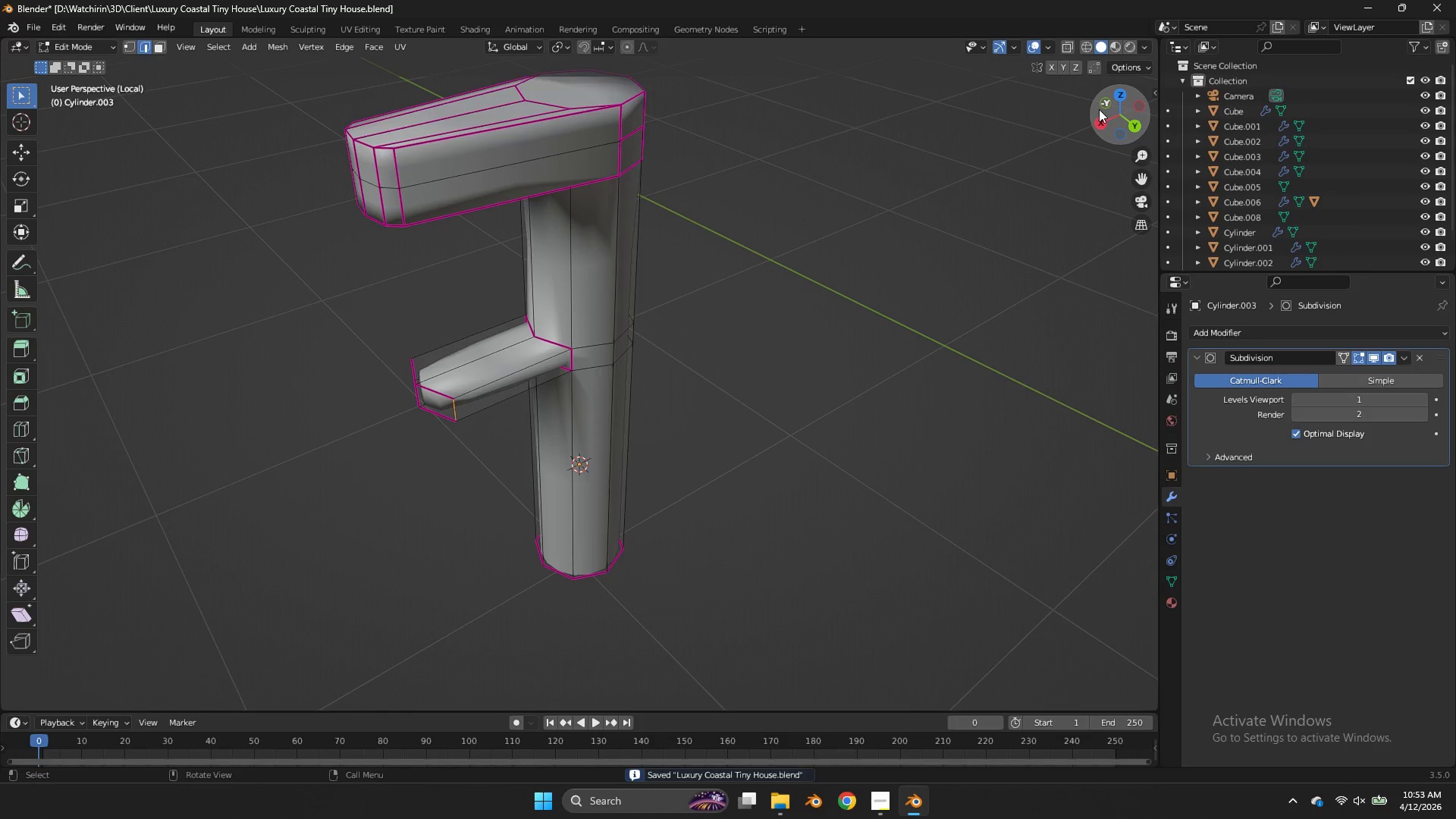 
key(Tab)
 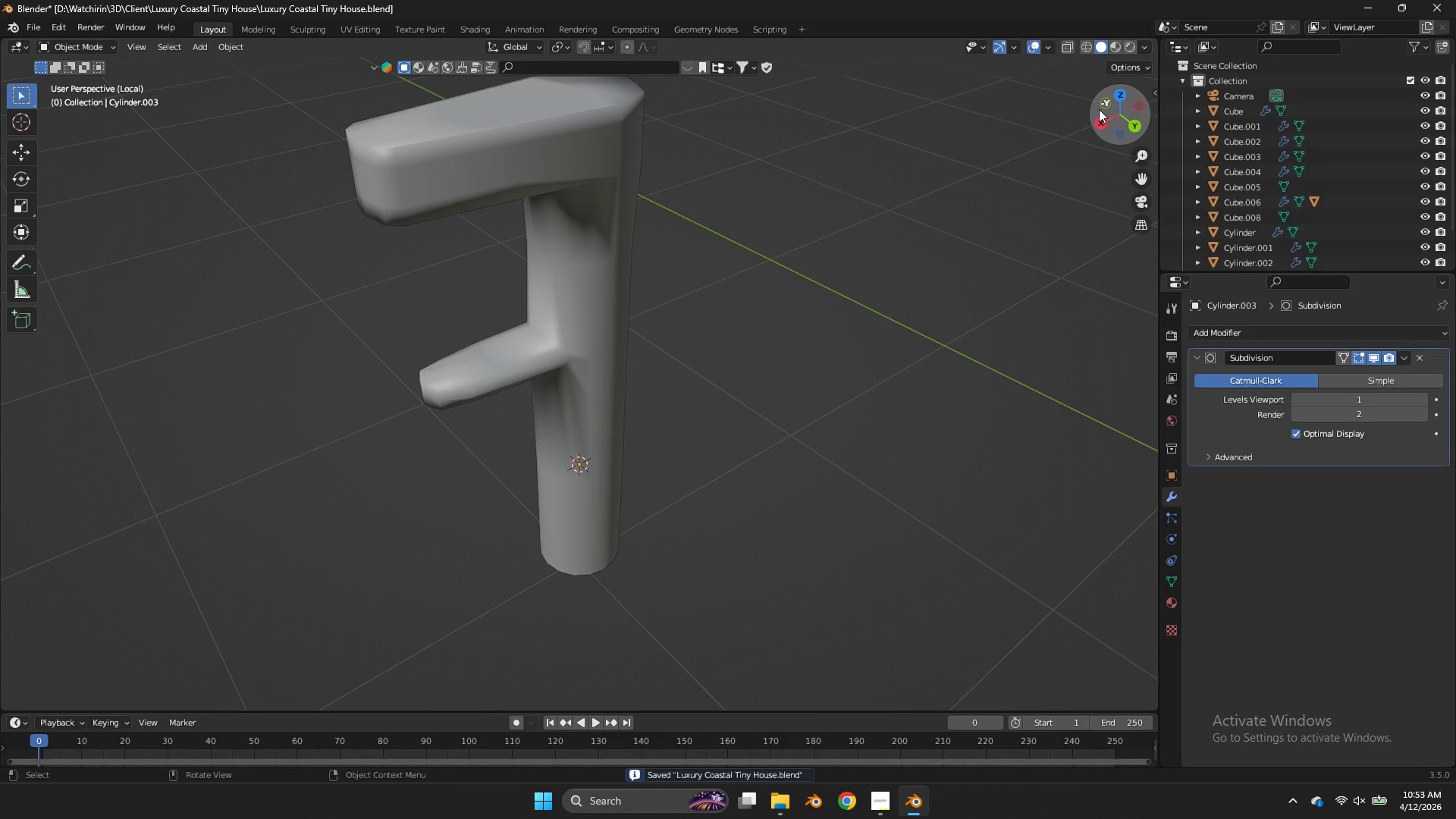 
key(Control+ControlLeft)
 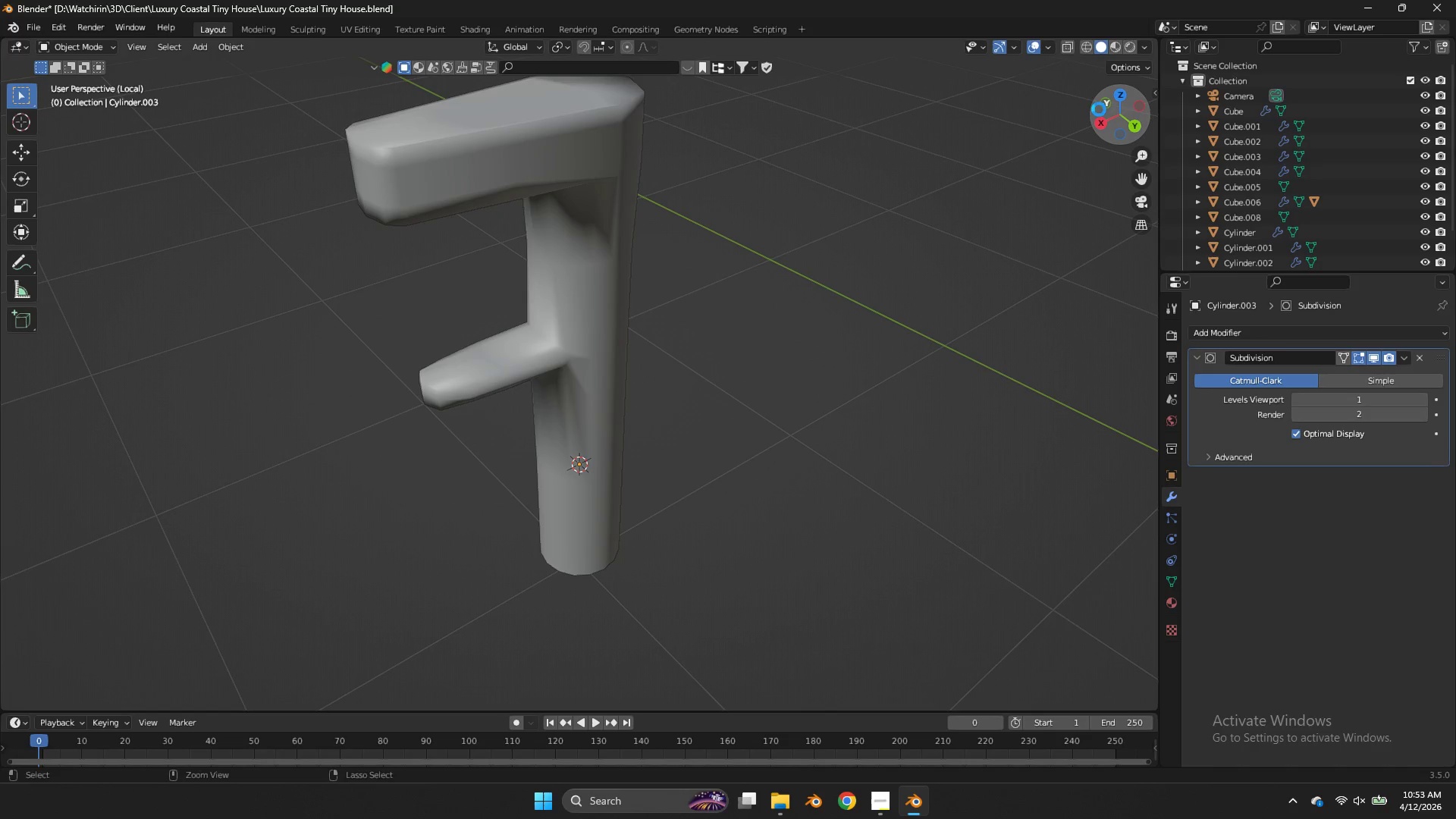 
key(Control+S)
 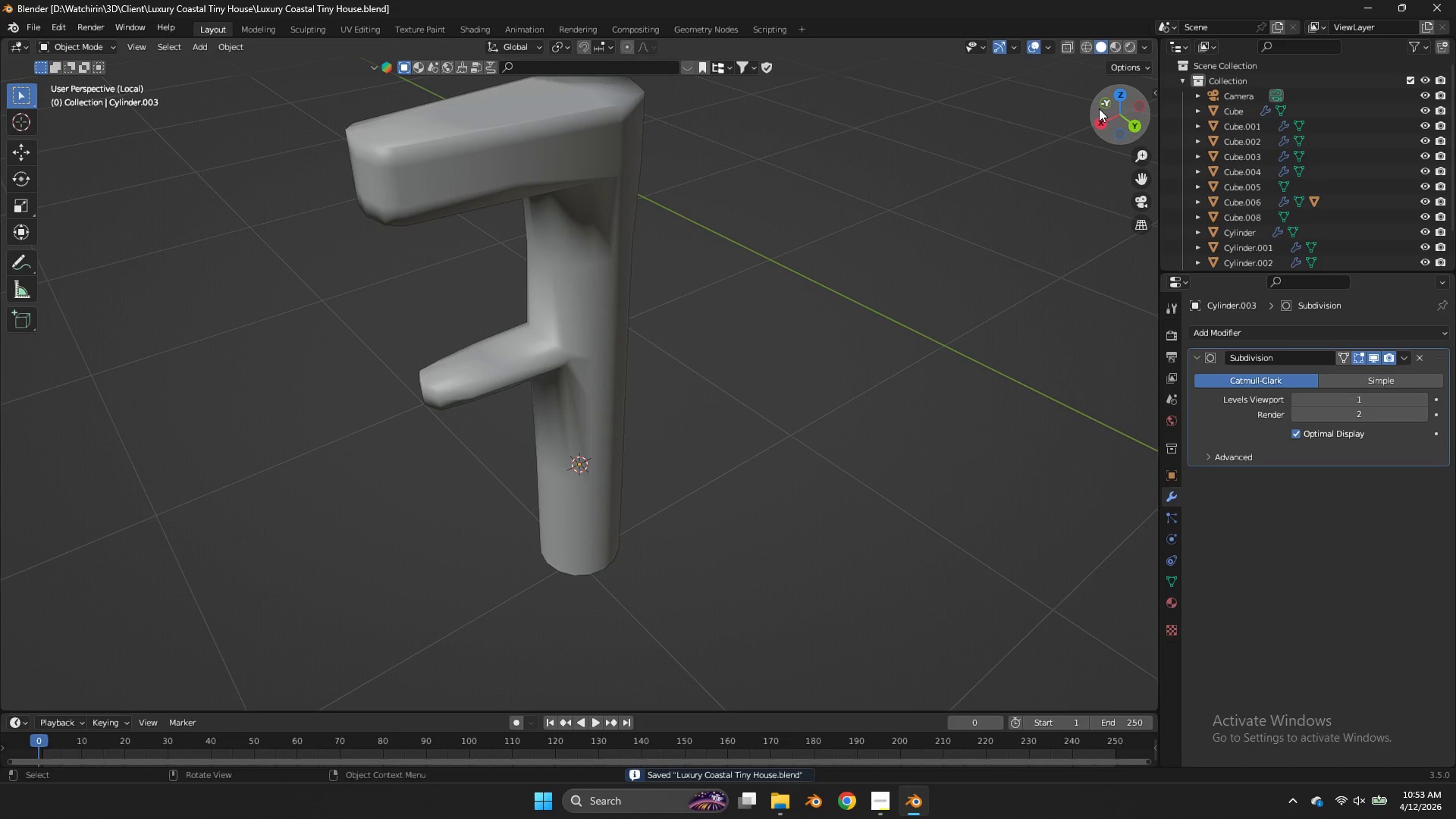 
key(NumpadDivide)
 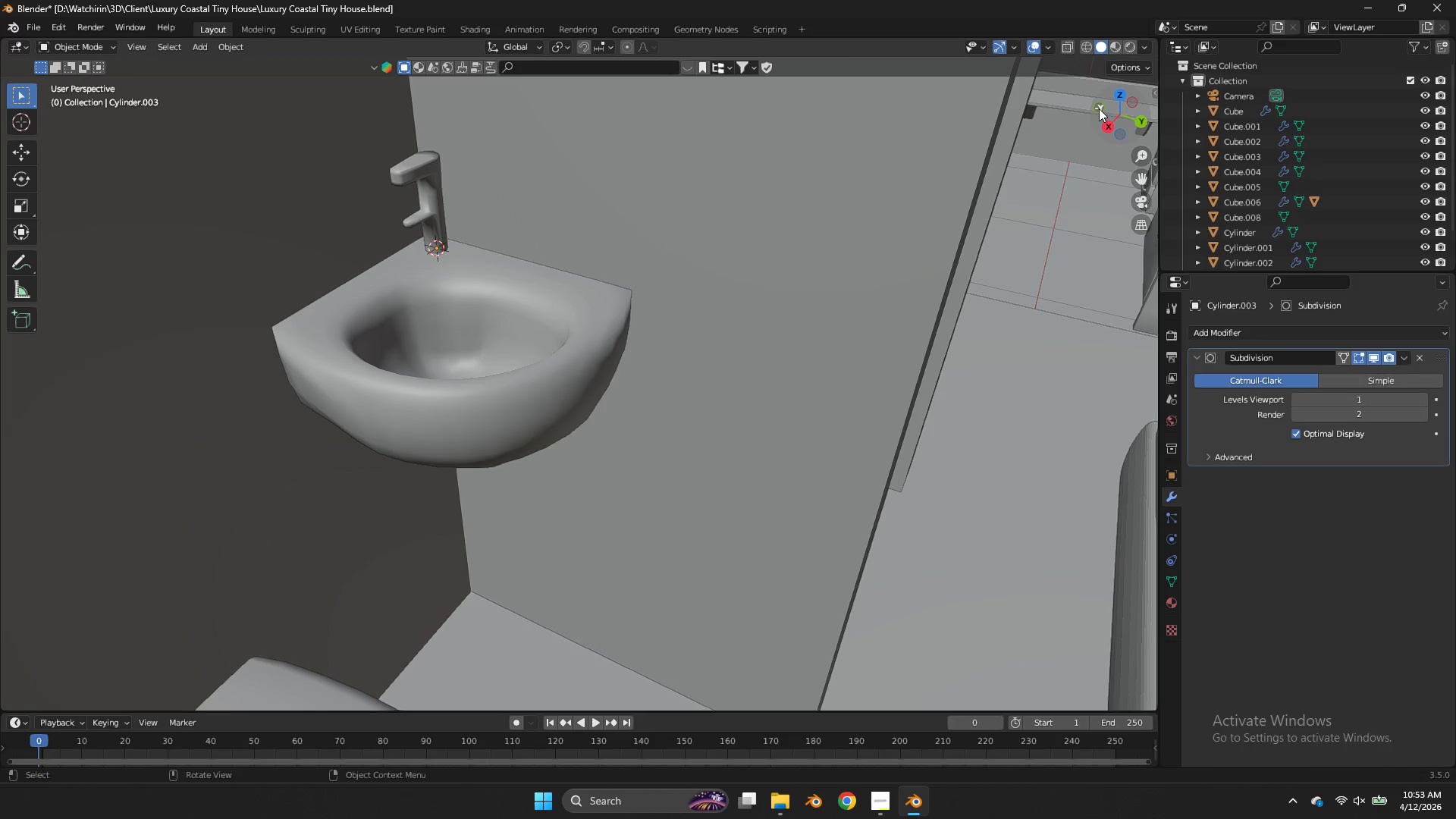 
wait(8.59)
 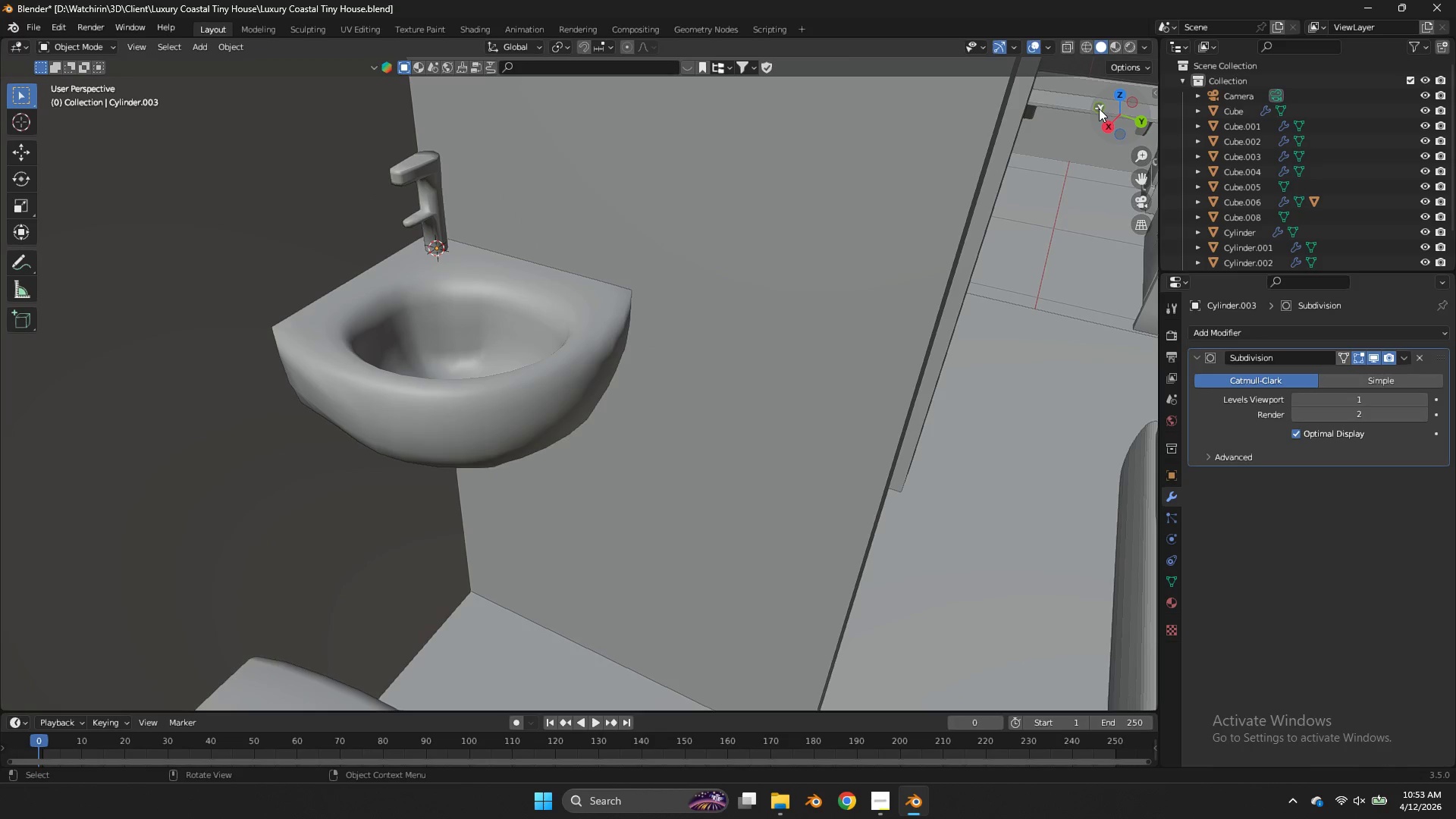 
left_click_drag(start_coordinate=[1119, 112], to_coordinate=[1043, 74])
 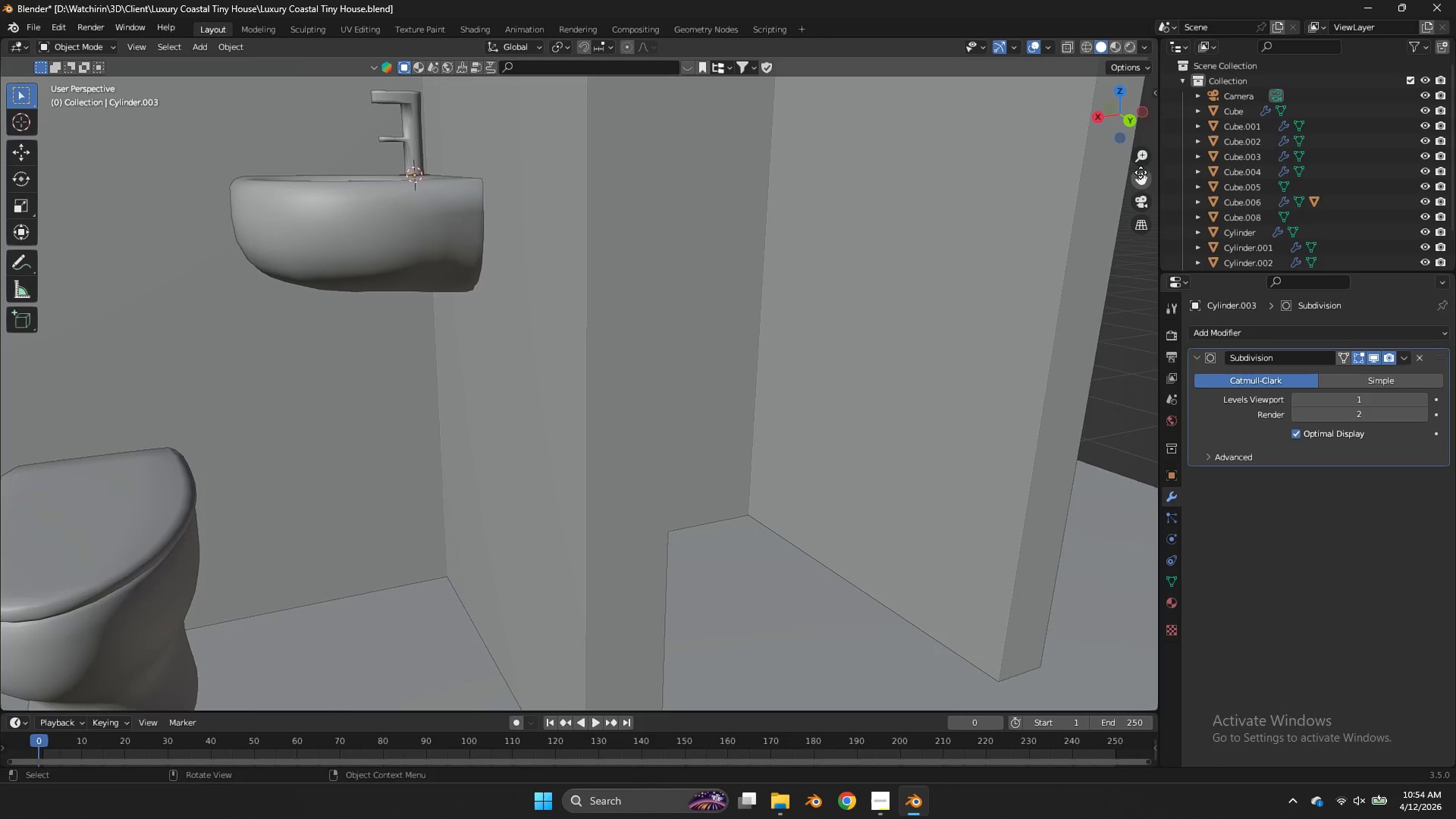 
left_click_drag(start_coordinate=[1141, 173], to_coordinate=[292, 243])
 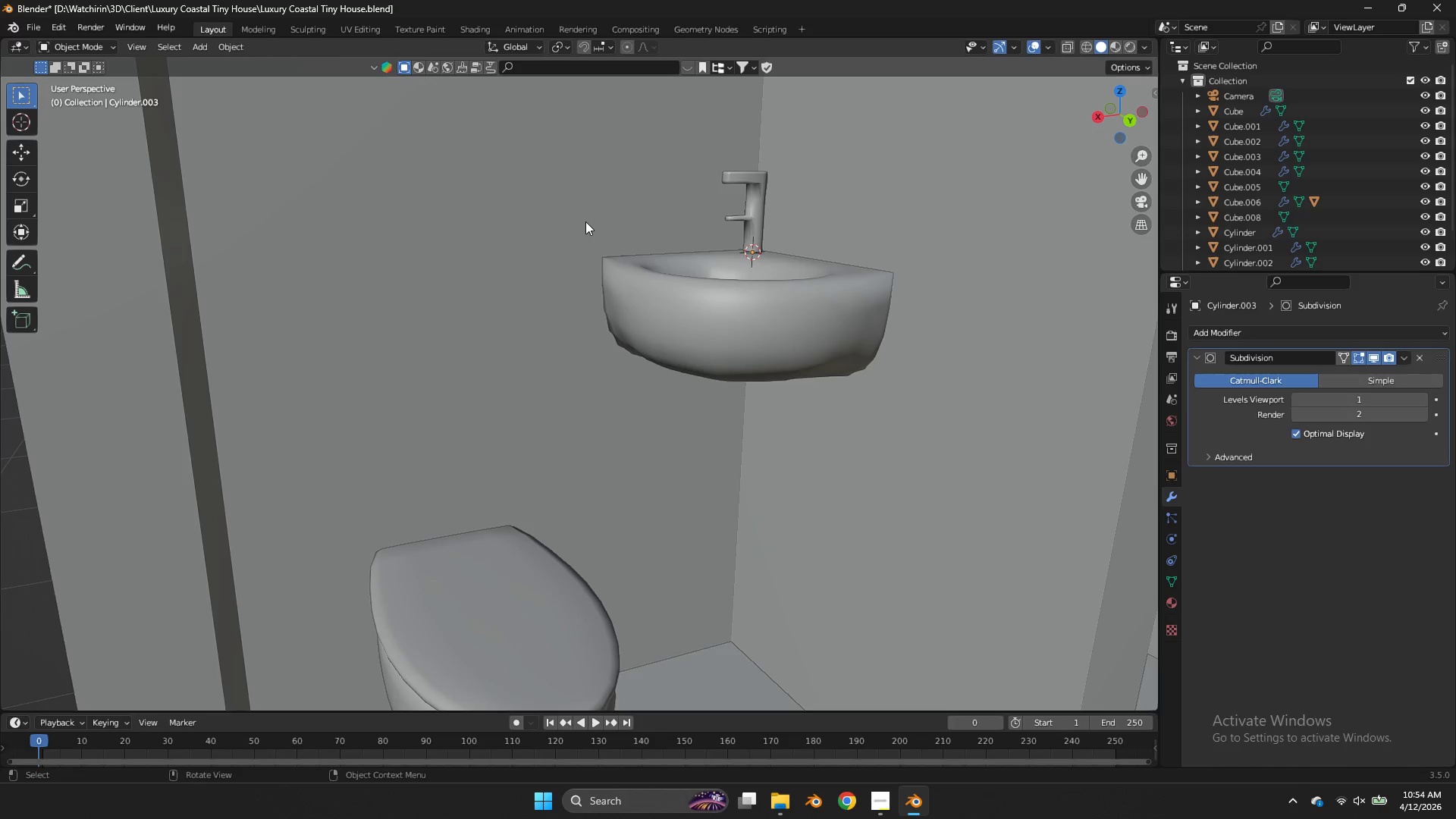 
left_click([585, 221])
 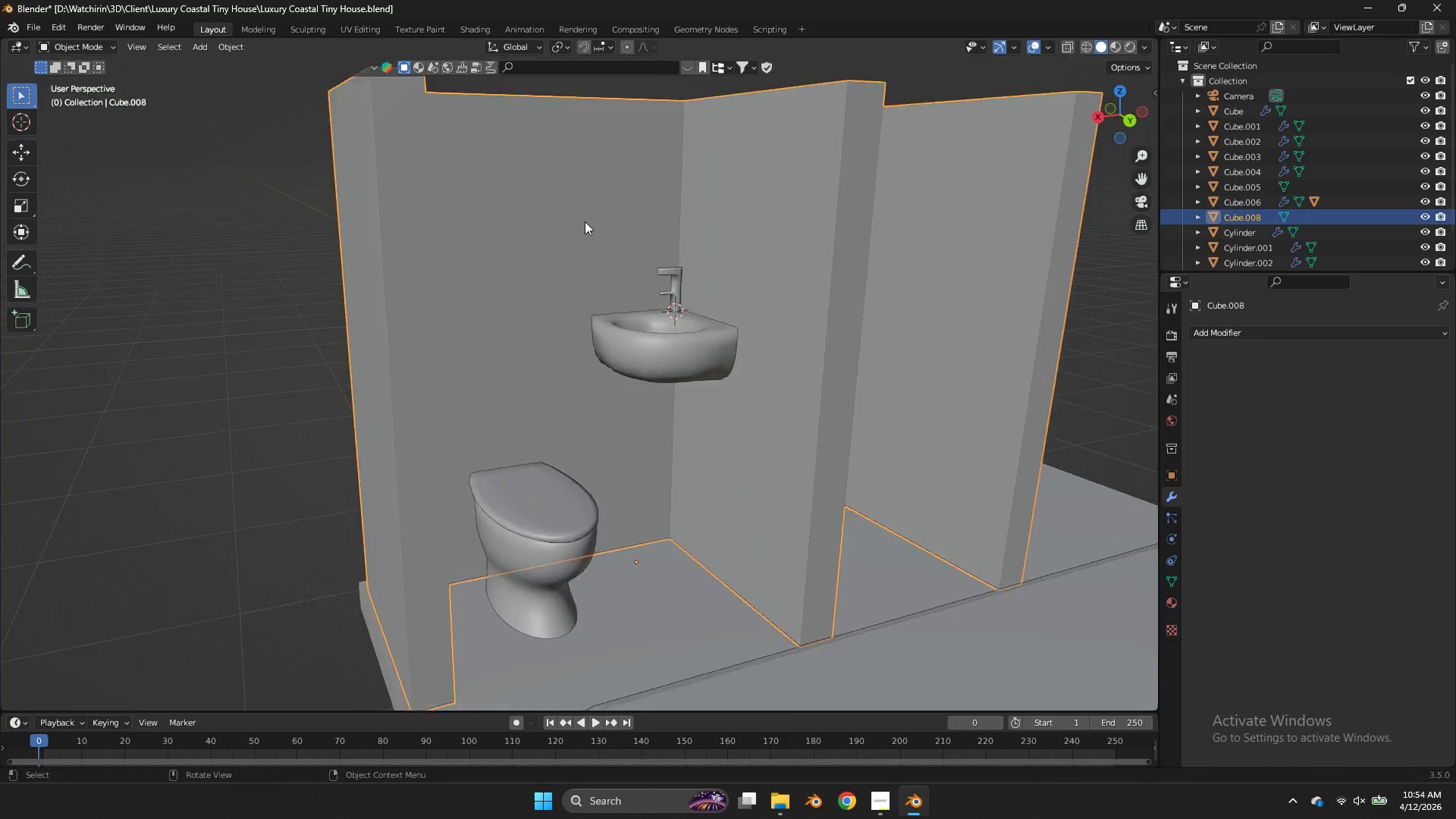 
scroll: coordinate [585, 221], scroll_direction: down, amount: 5.0
 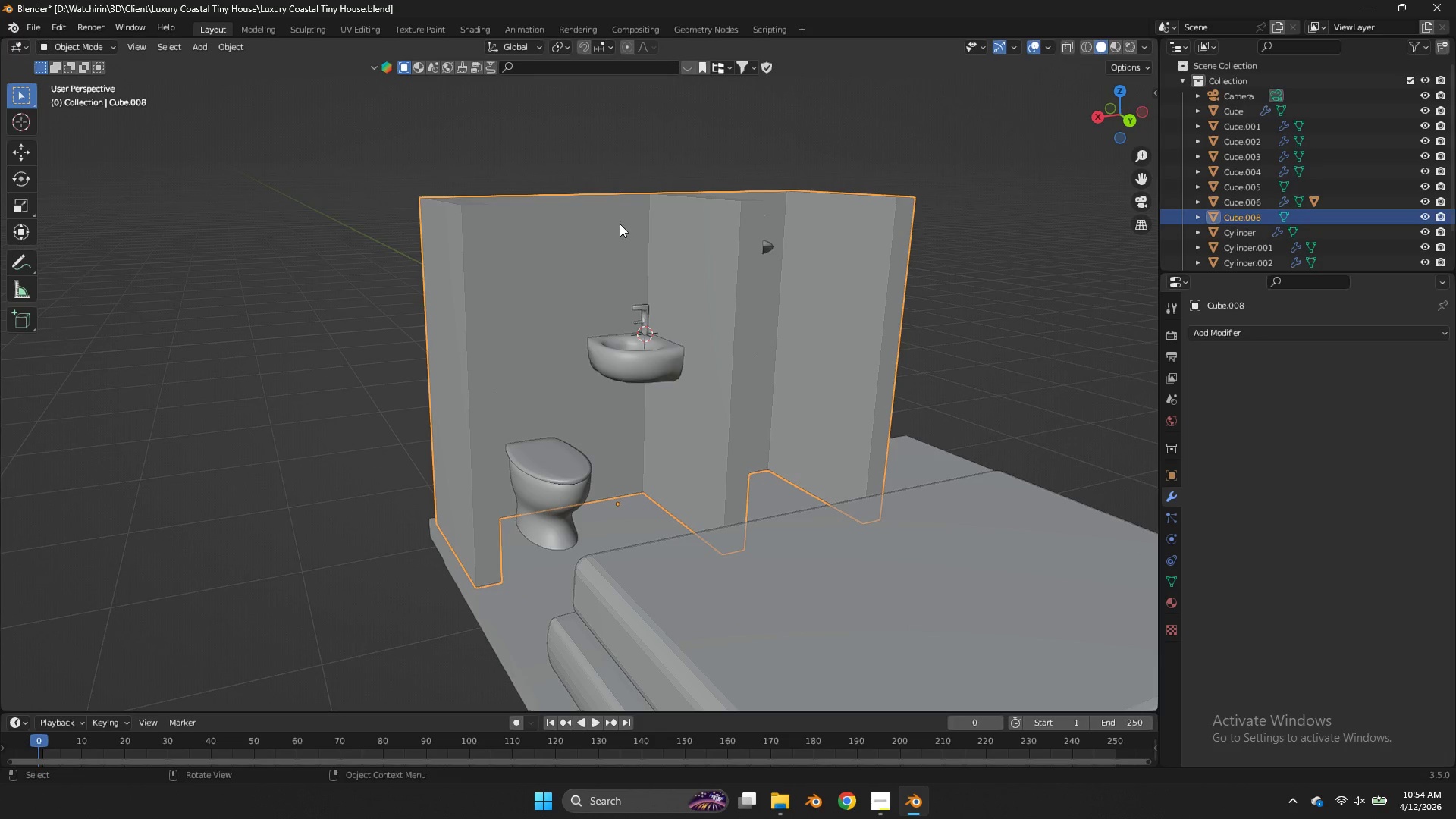 
key(Tab)
 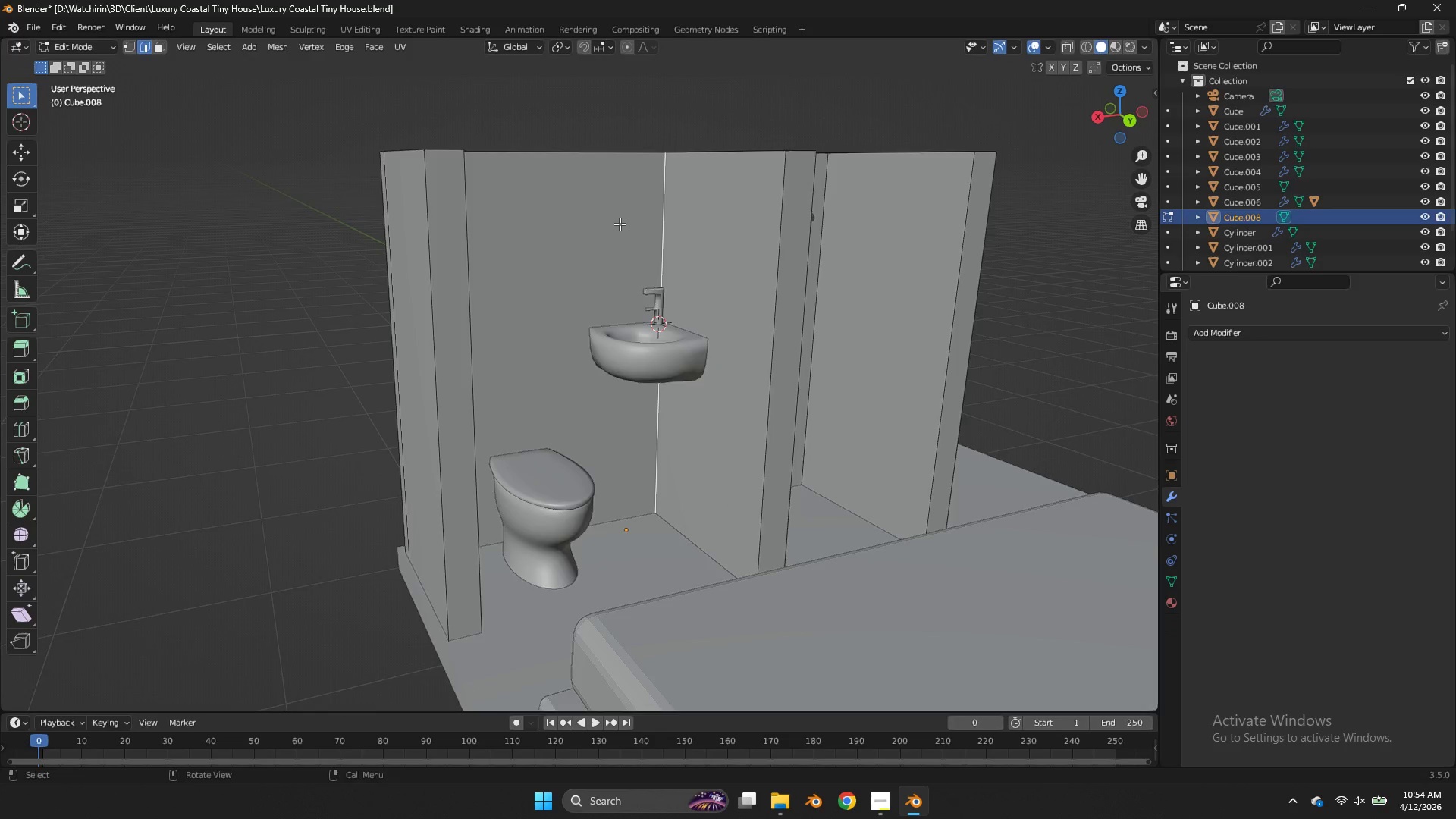 
left_click([559, 171])
 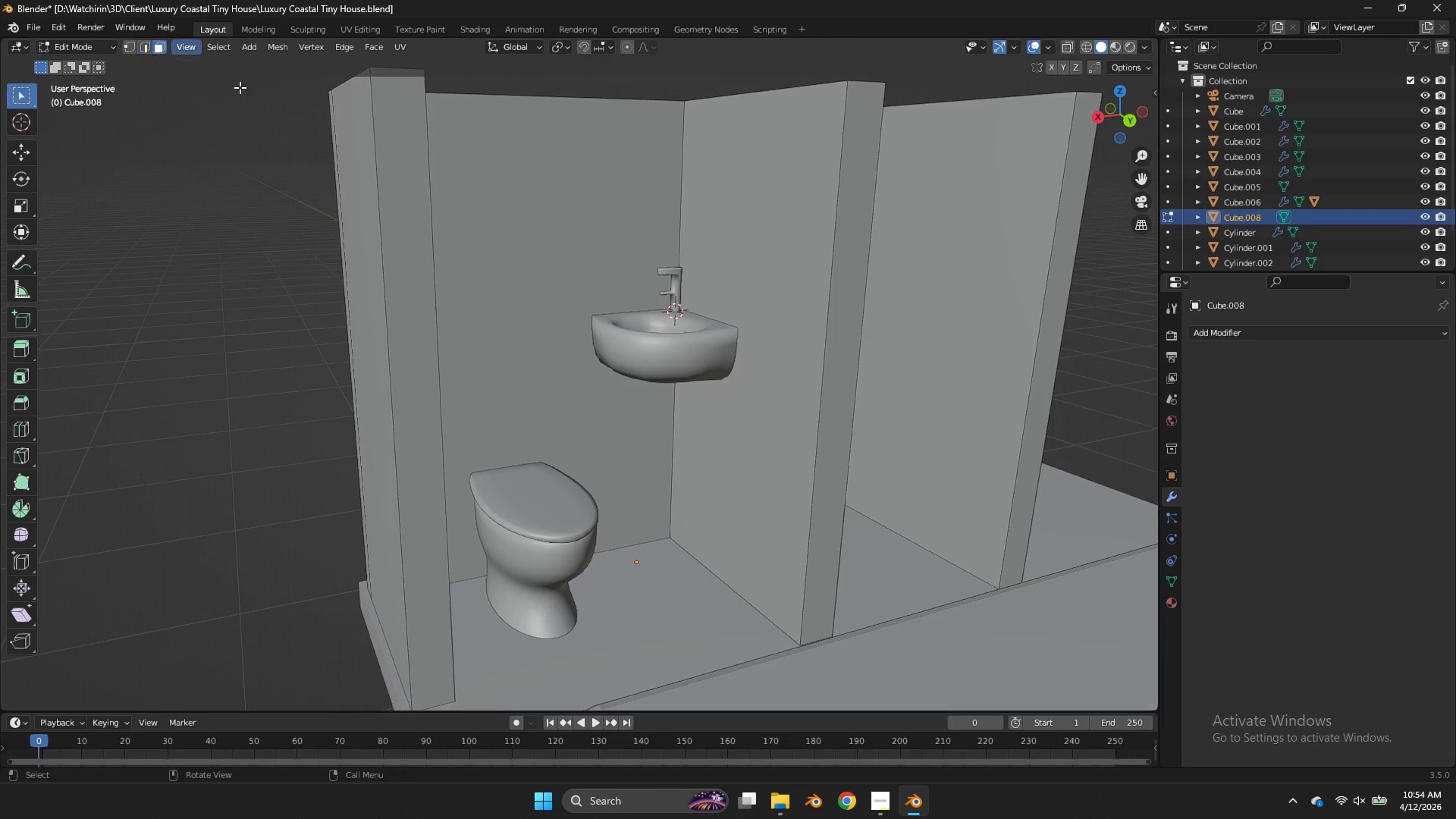 
scroll: coordinate [620, 224], scroll_direction: up, amount: 2.0
 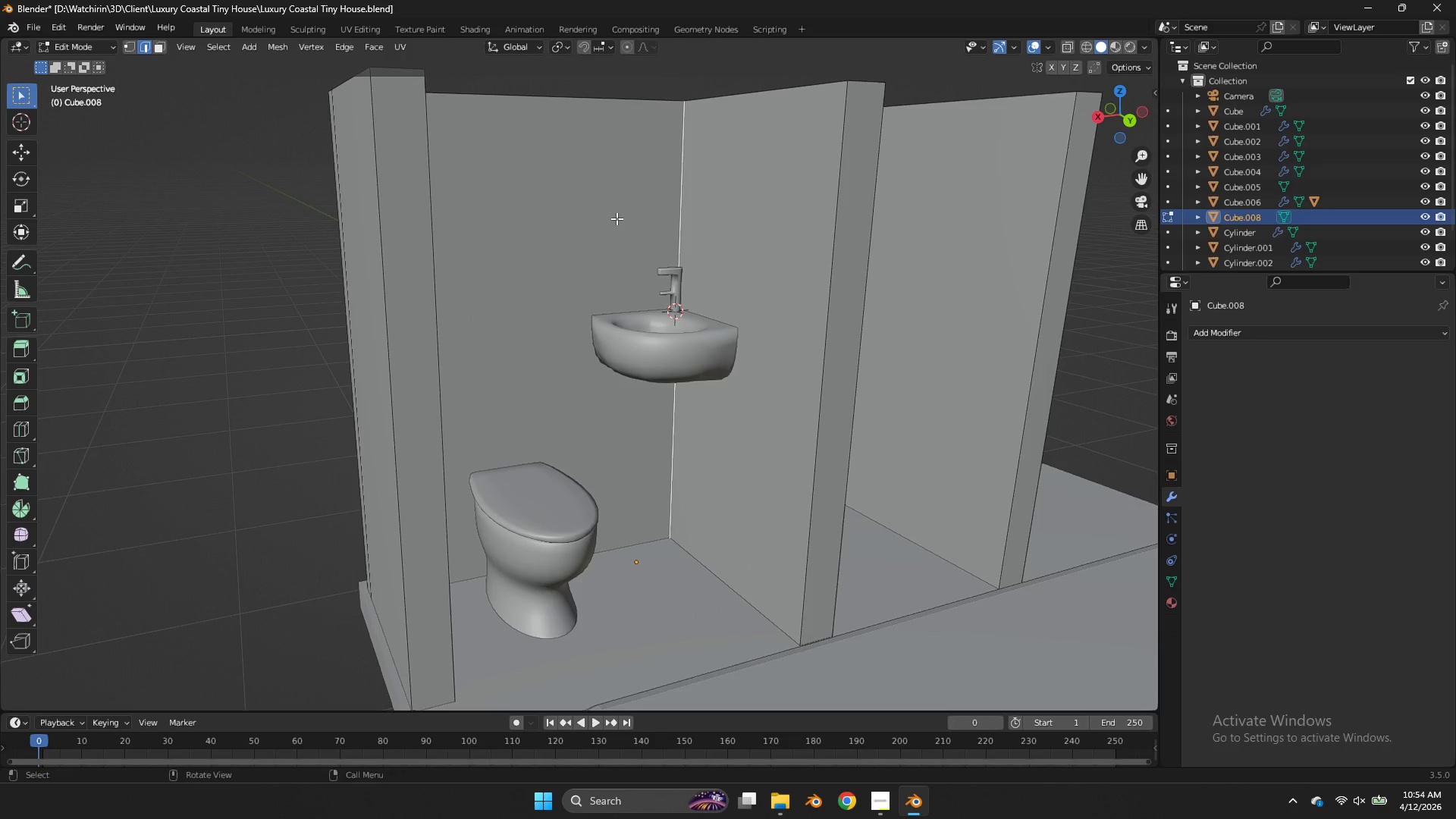 
triple_click([581, 223])
 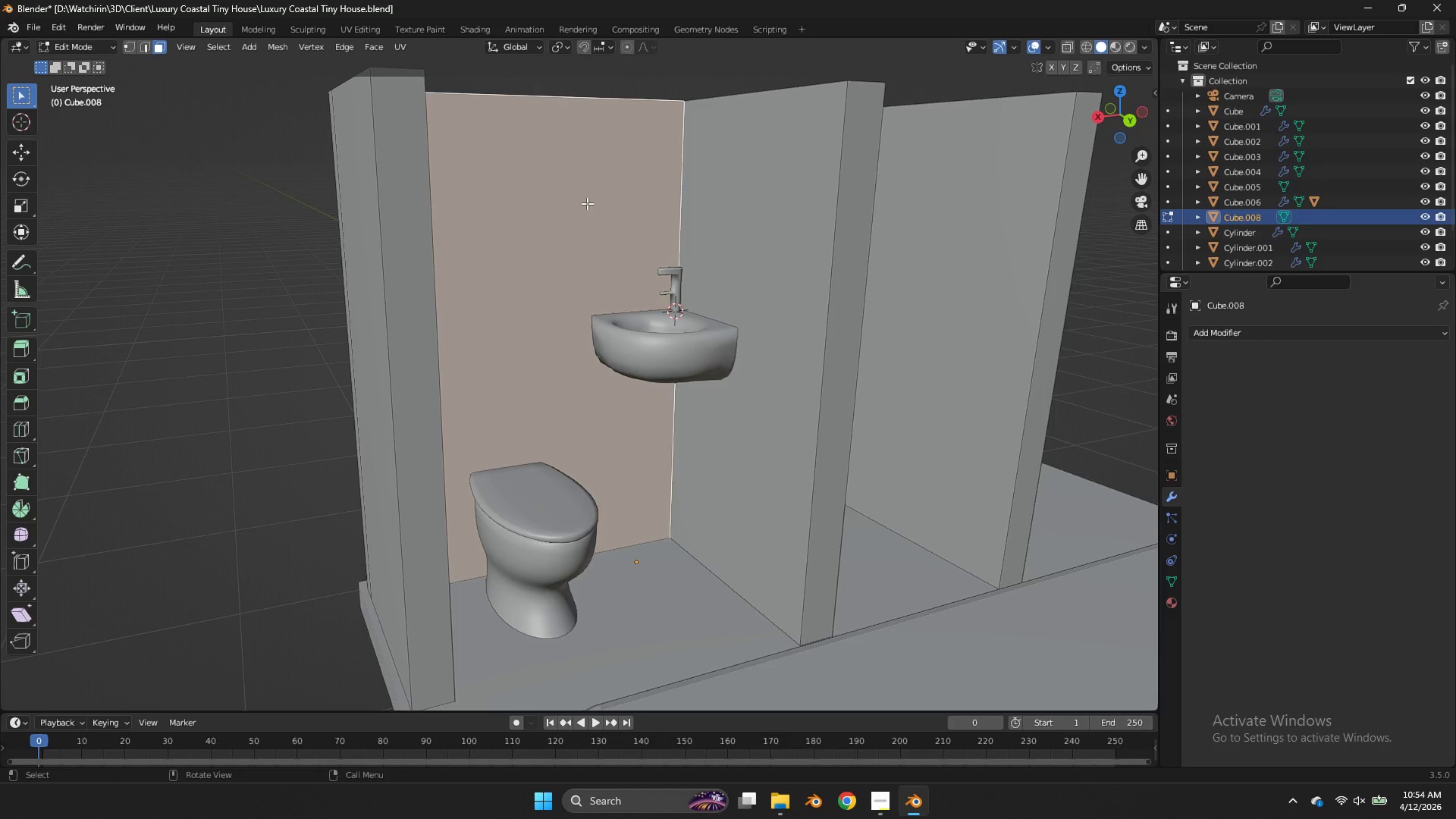 
key(Shift+ShiftLeft)
 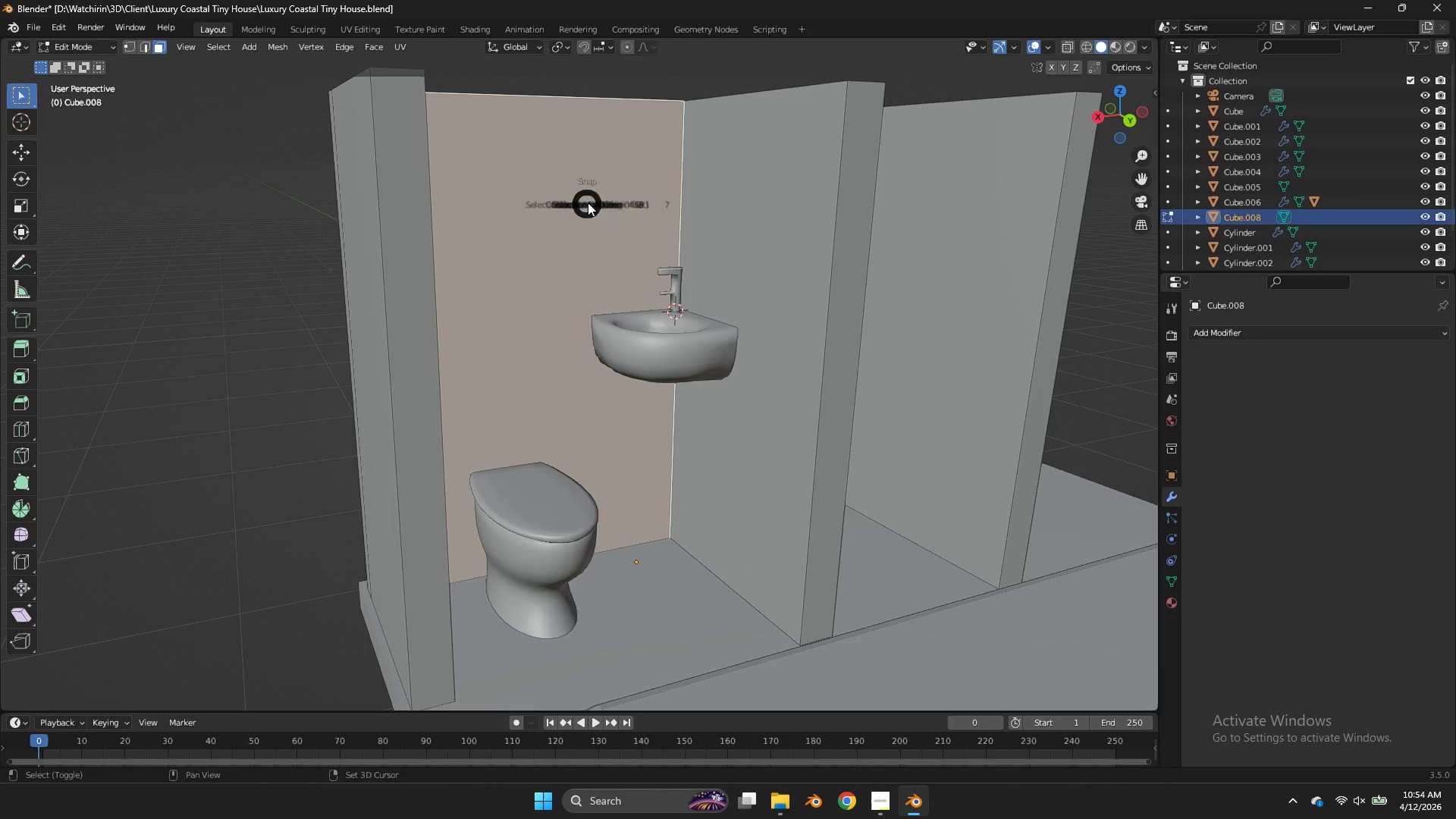 
key(Shift+S)
 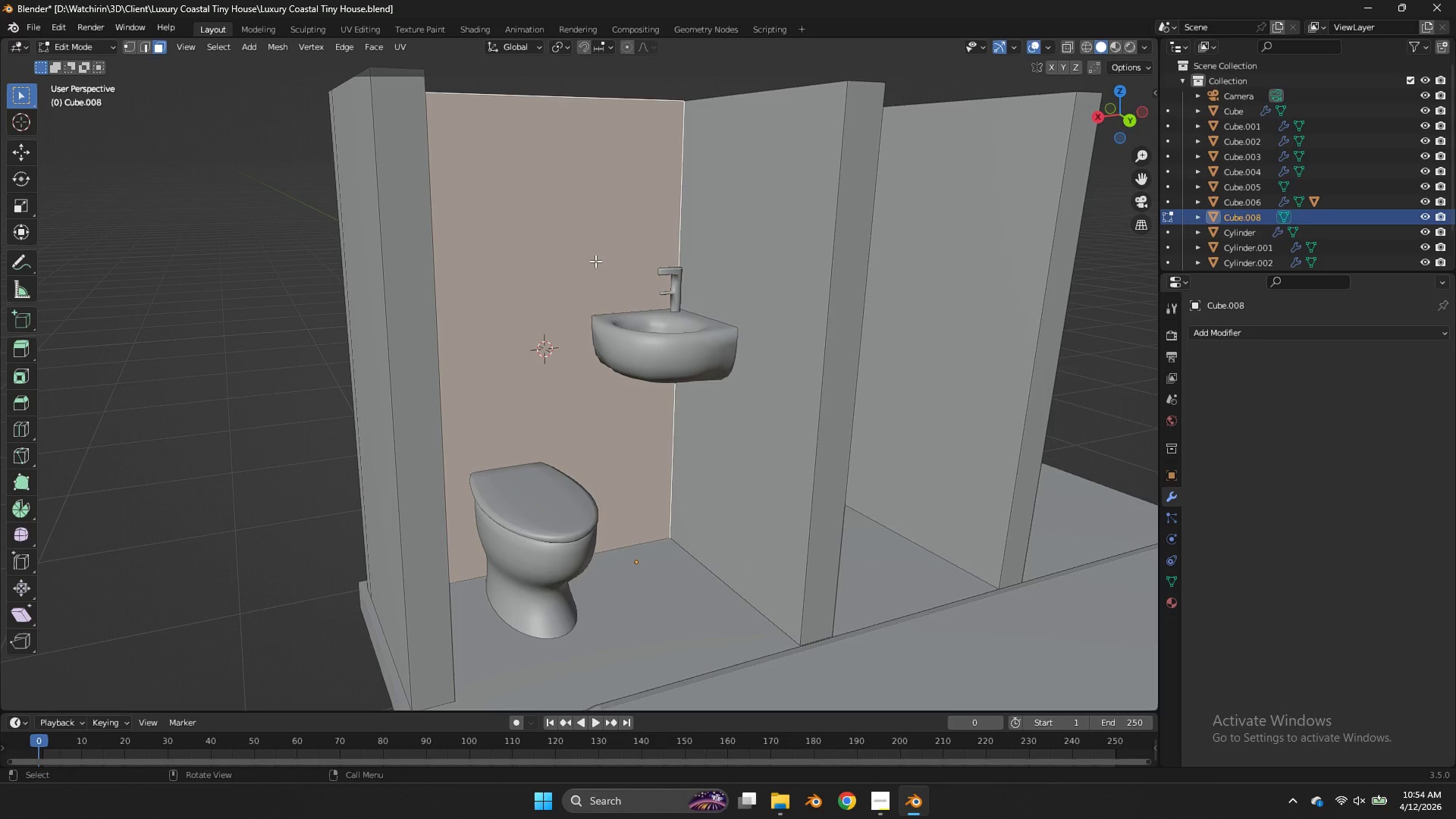 
key(Shift+ShiftLeft)
 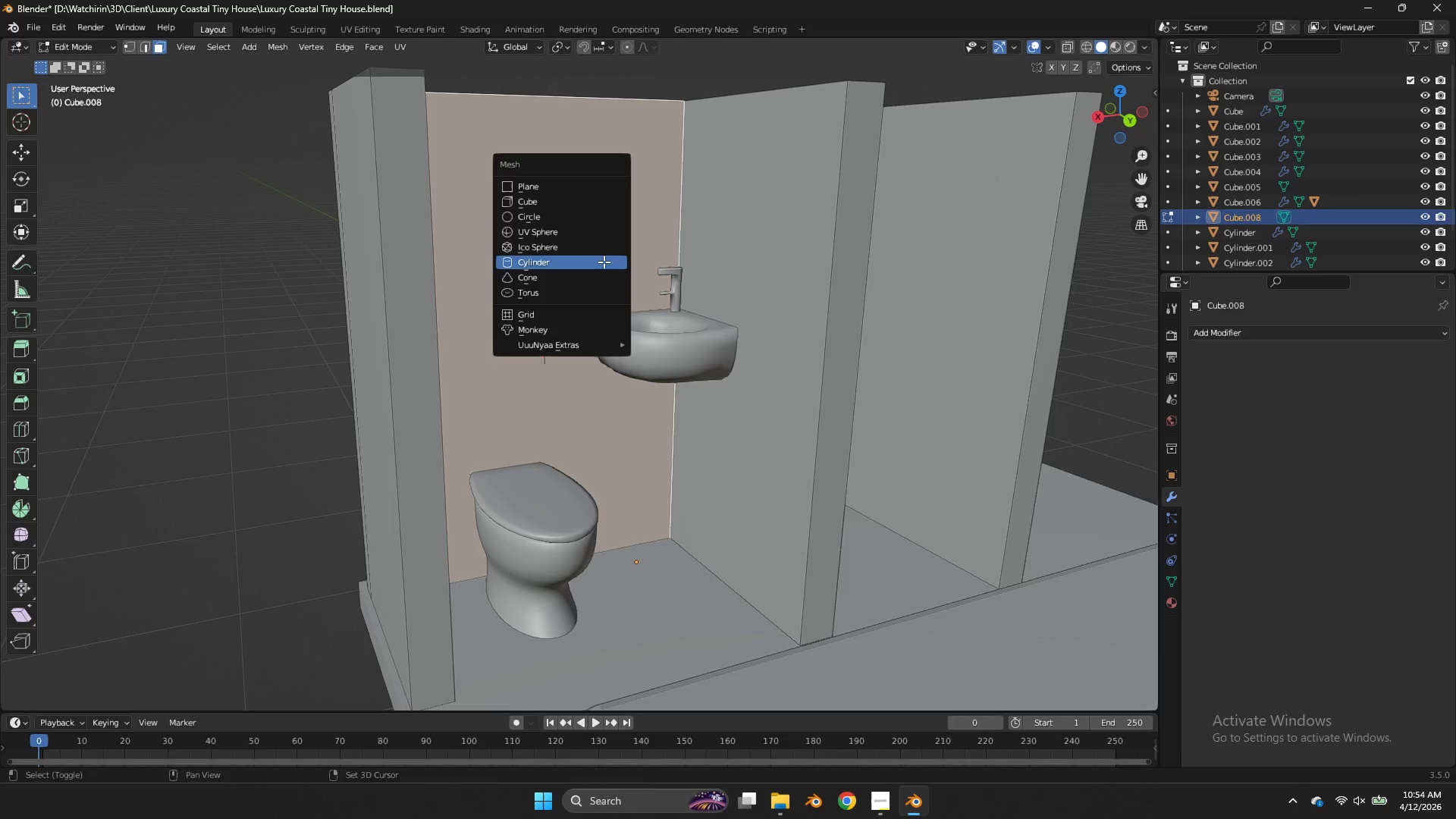 
key(Shift+A)
 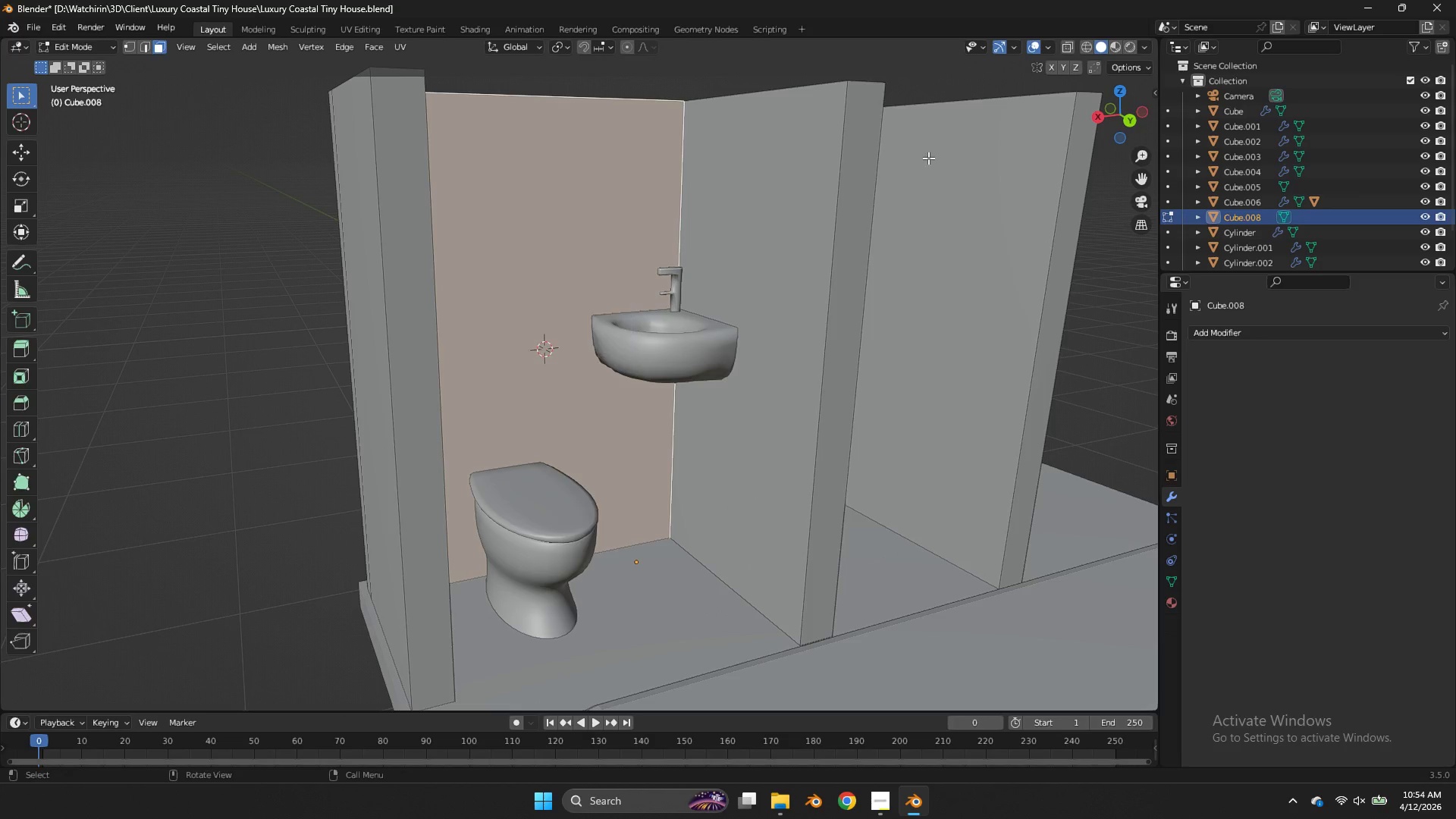 
key(Tab)
 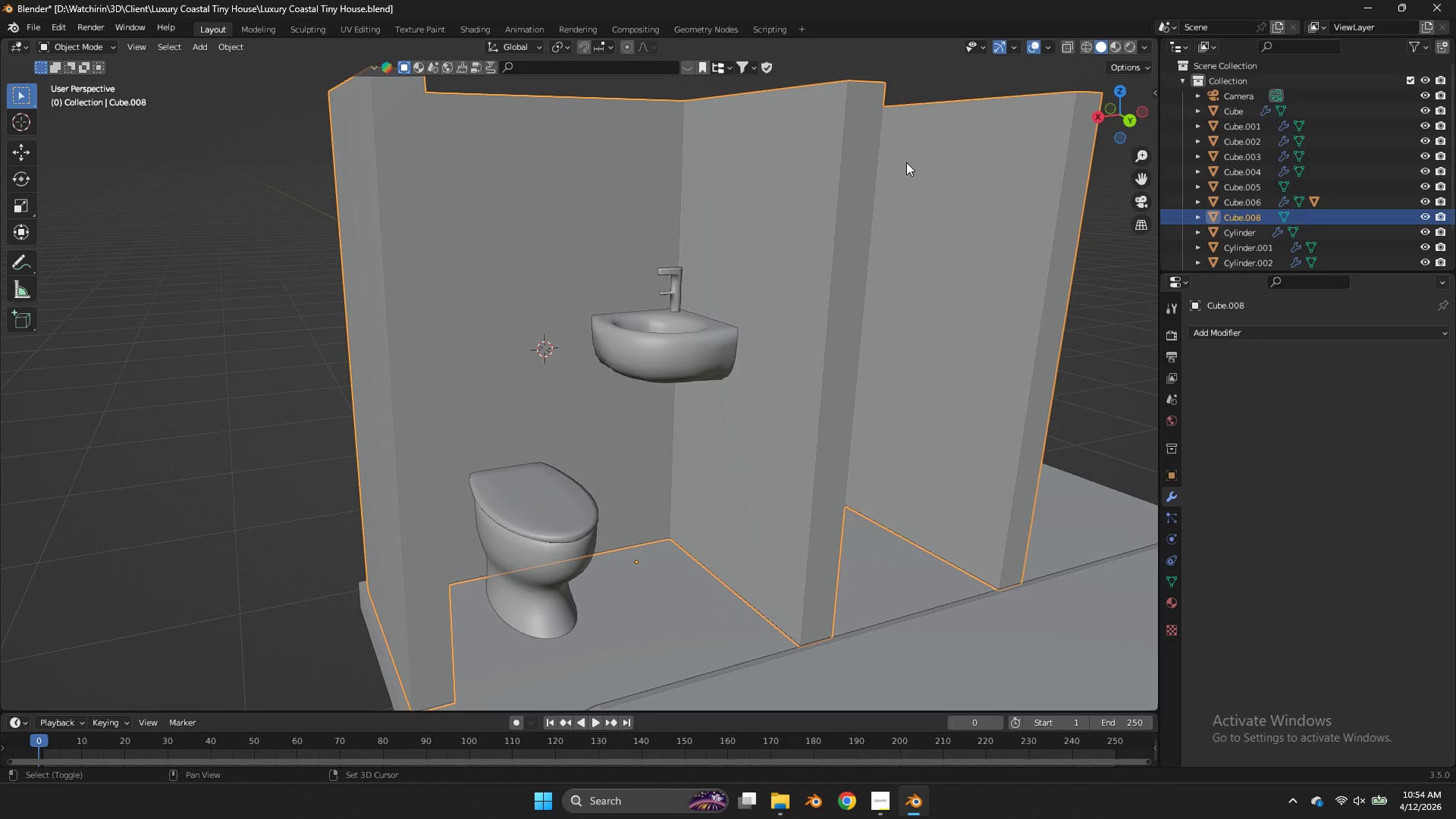 
key(Shift+ShiftLeft)
 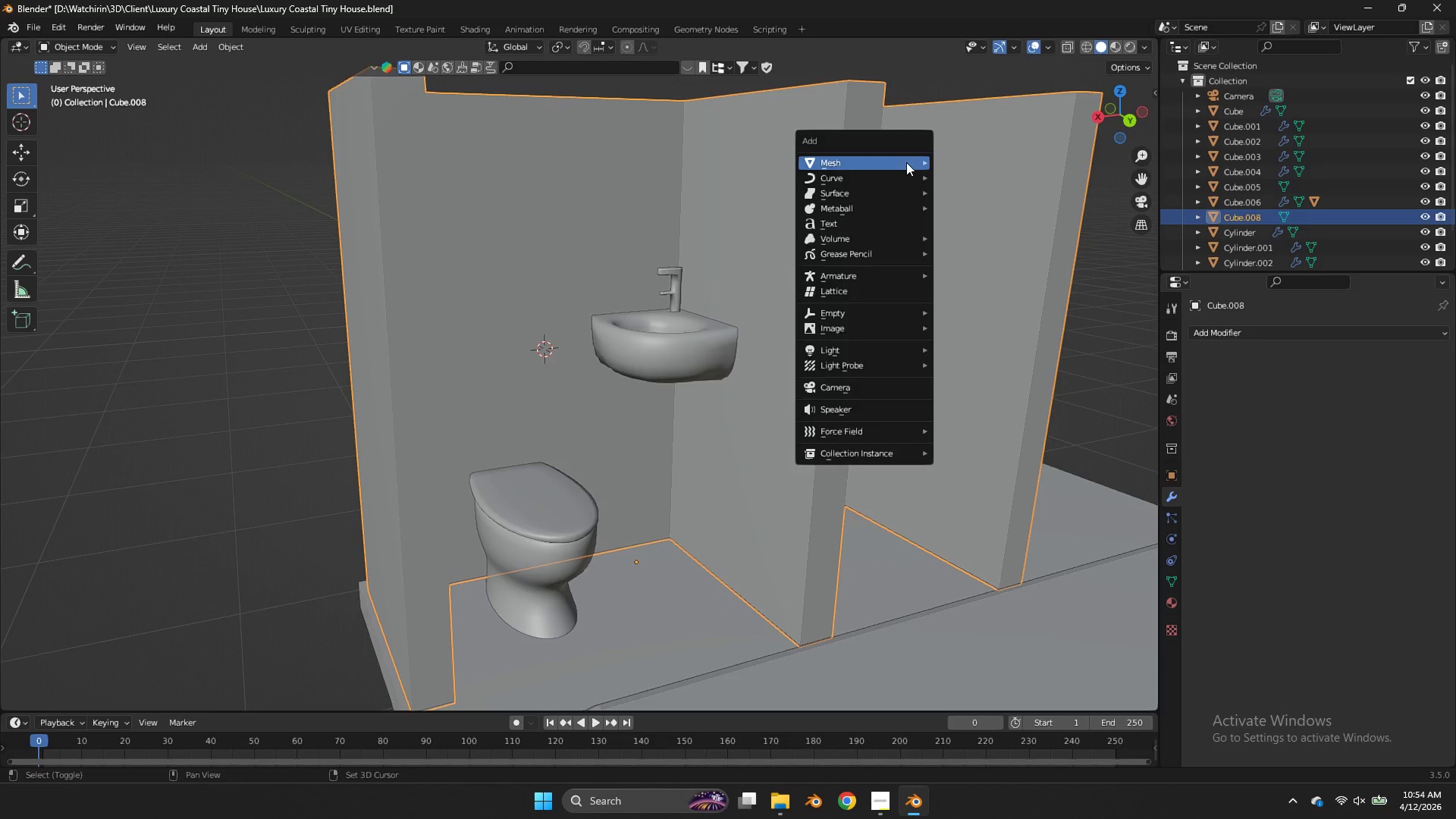 
key(Shift+A)
 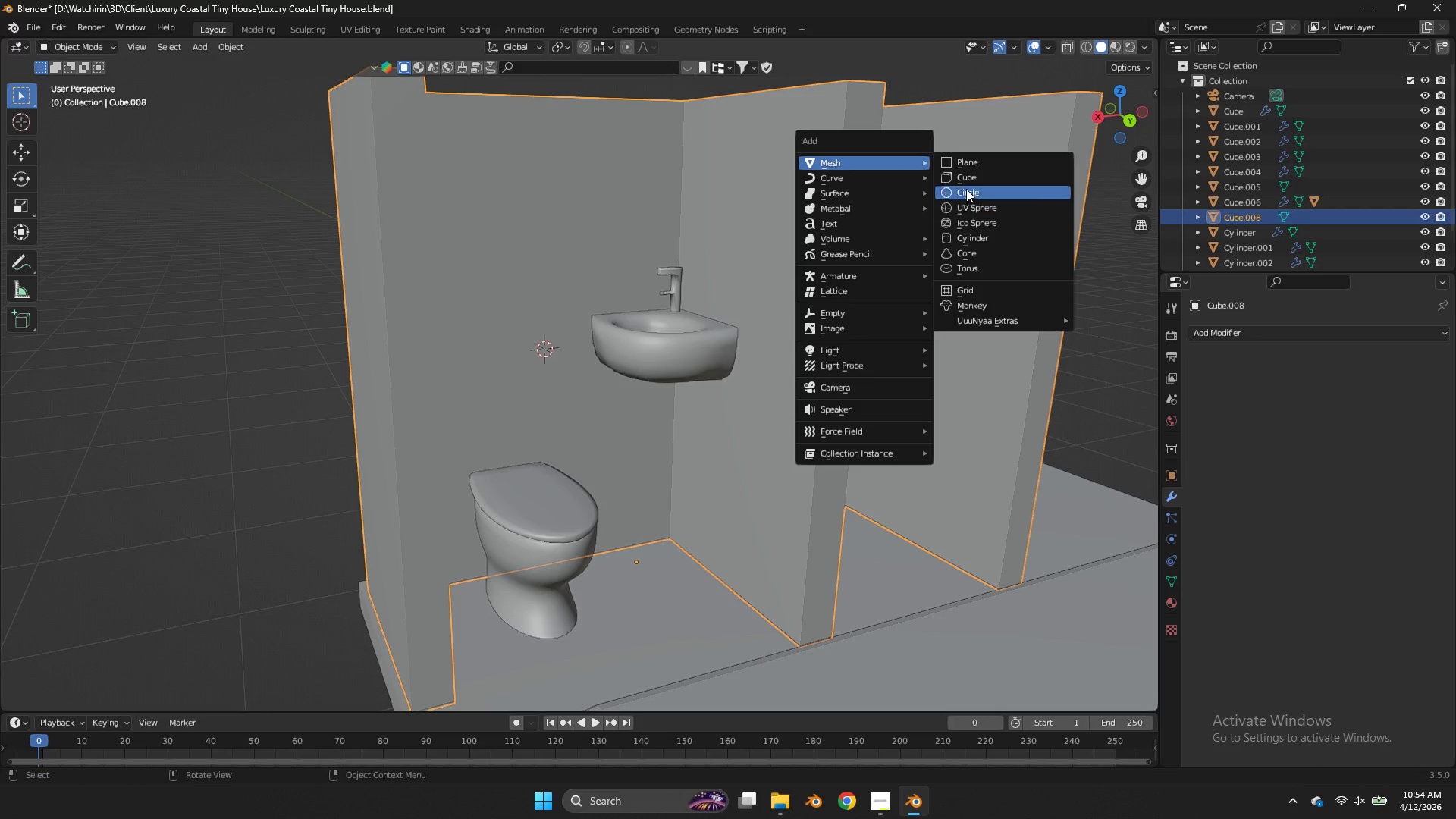 
left_click([971, 178])
 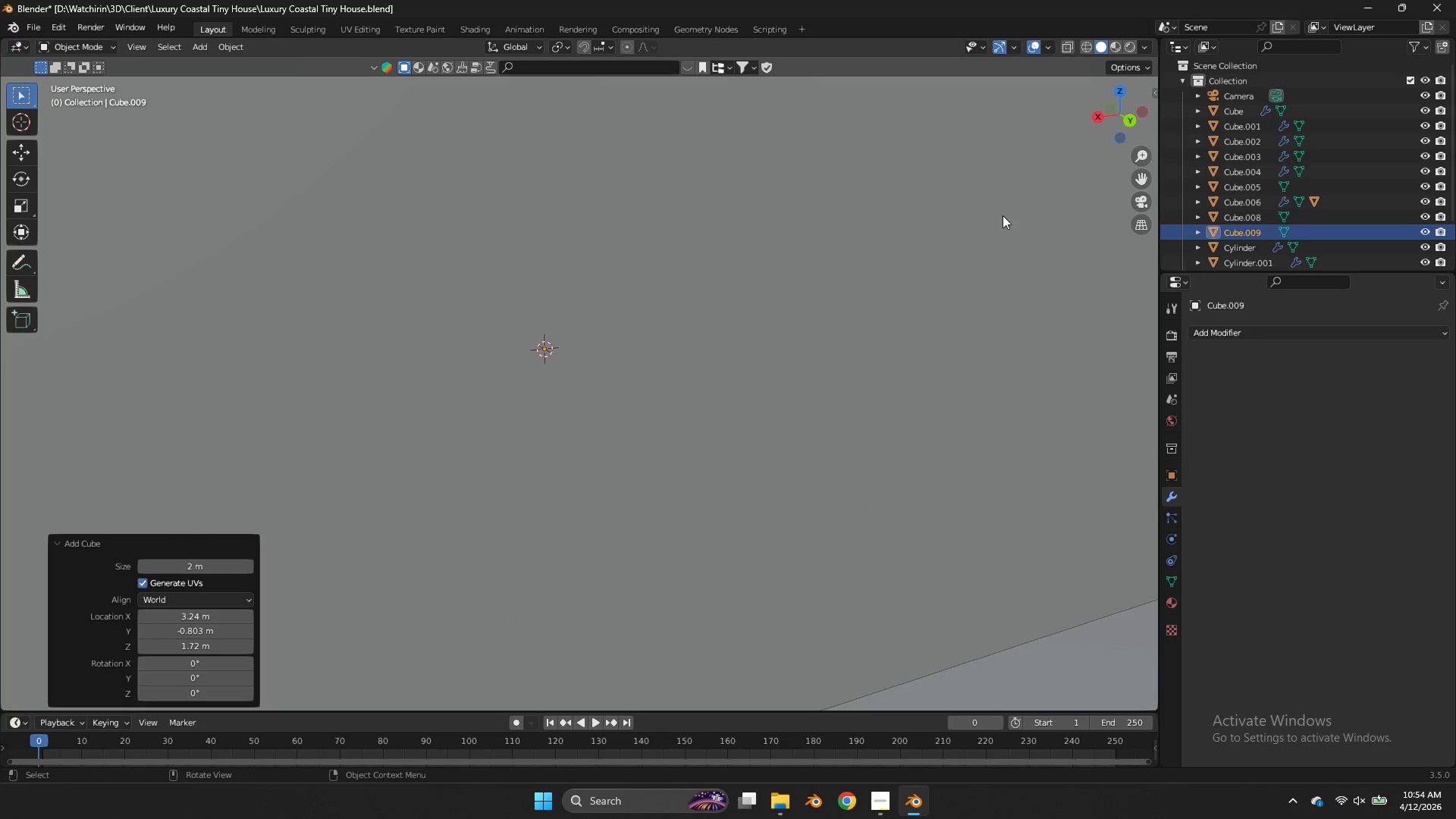 
key(S)
 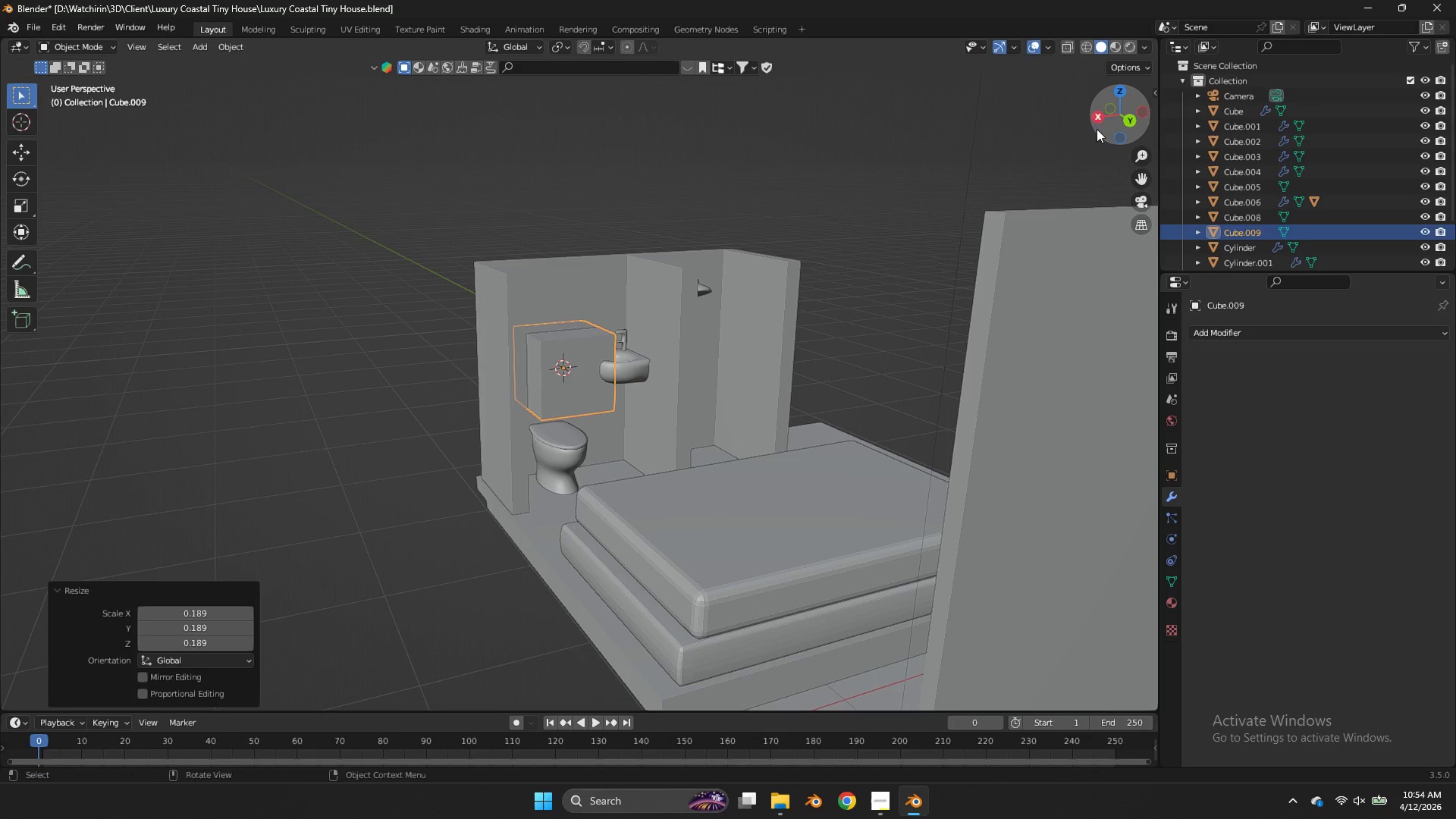 
scroll: coordinate [1003, 215], scroll_direction: down, amount: 4.0
 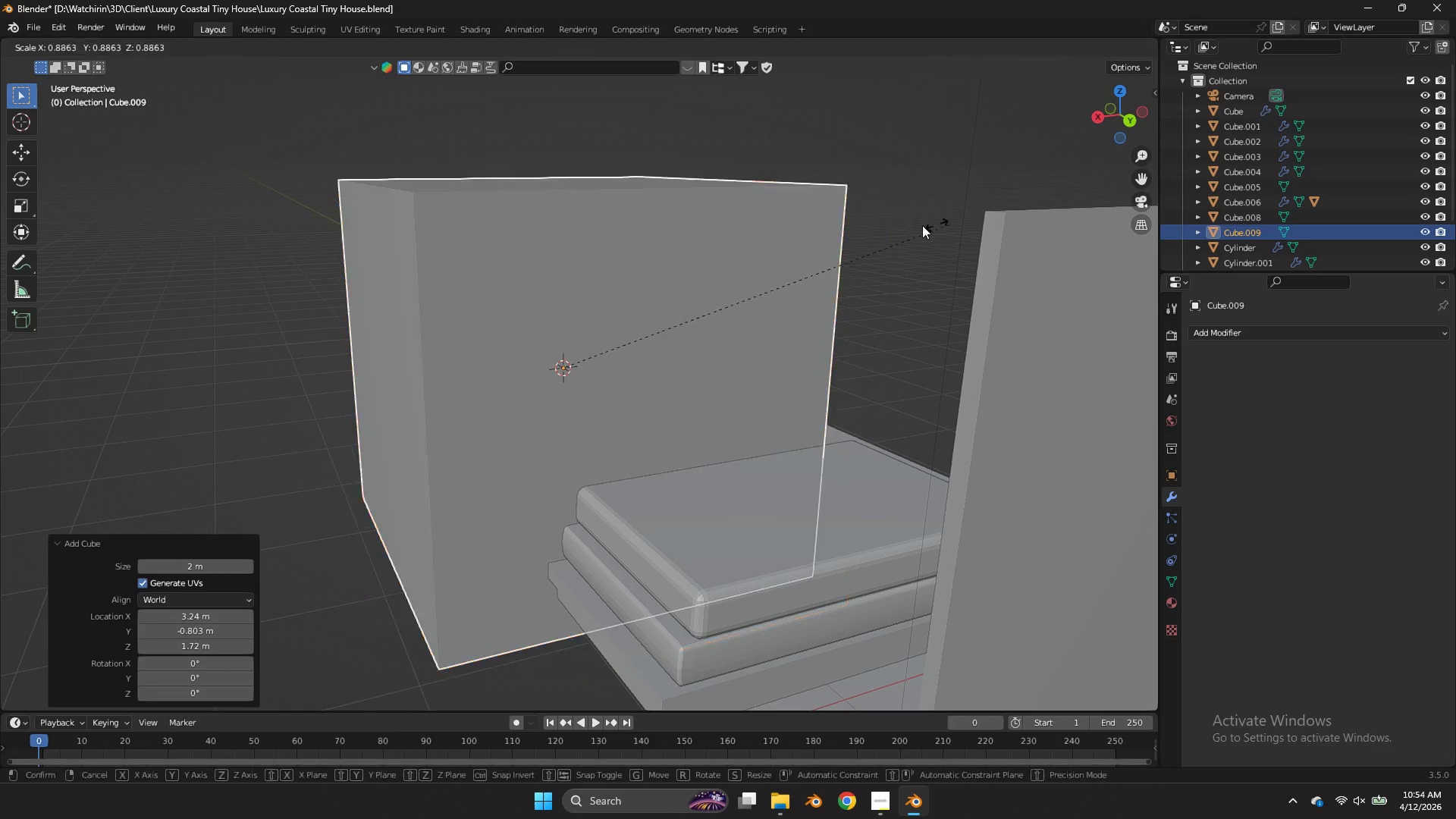 
left_click([1099, 119])
 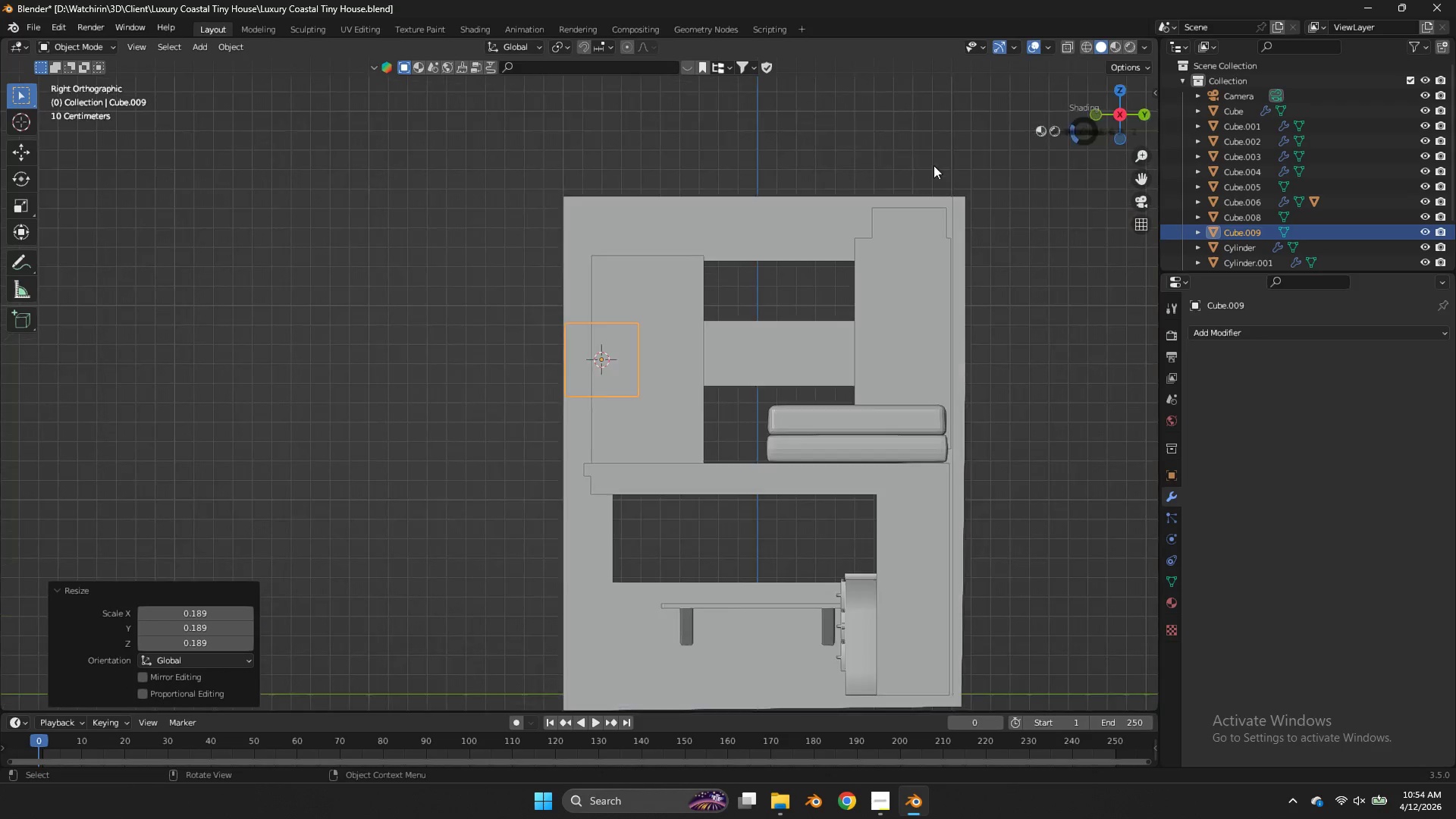 
type(zsy)
 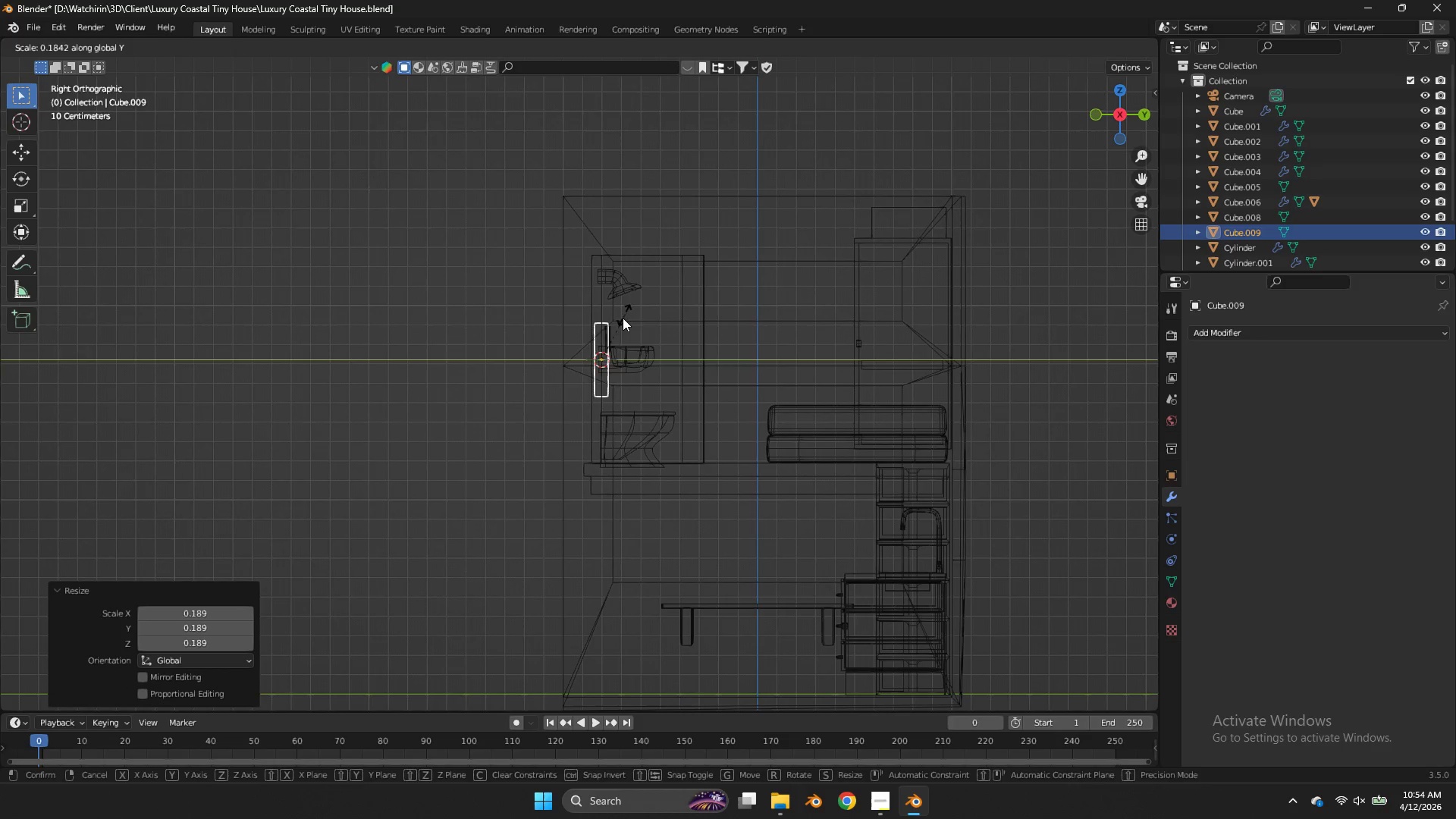 
left_click([609, 334])
 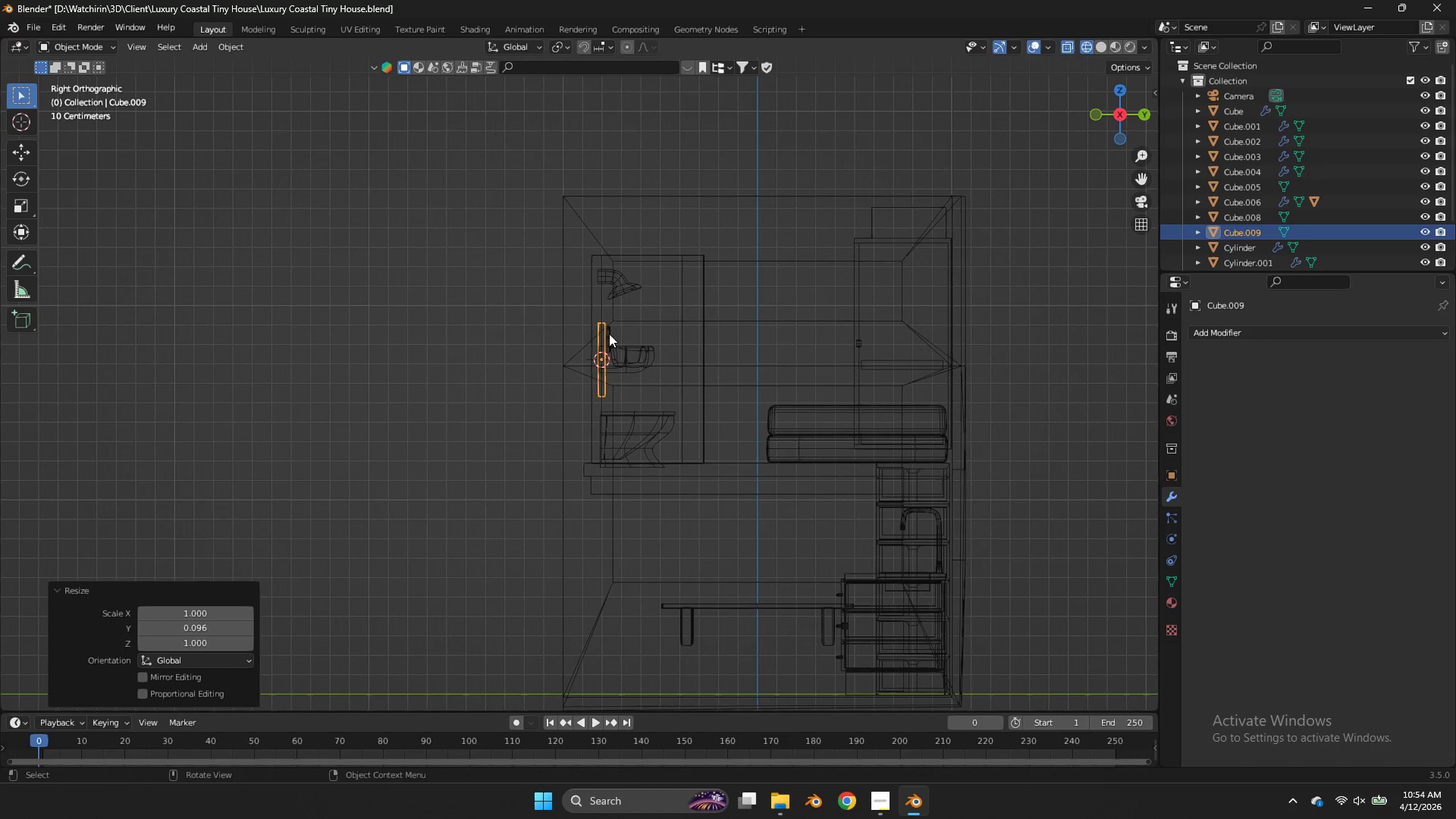 
key(G)
 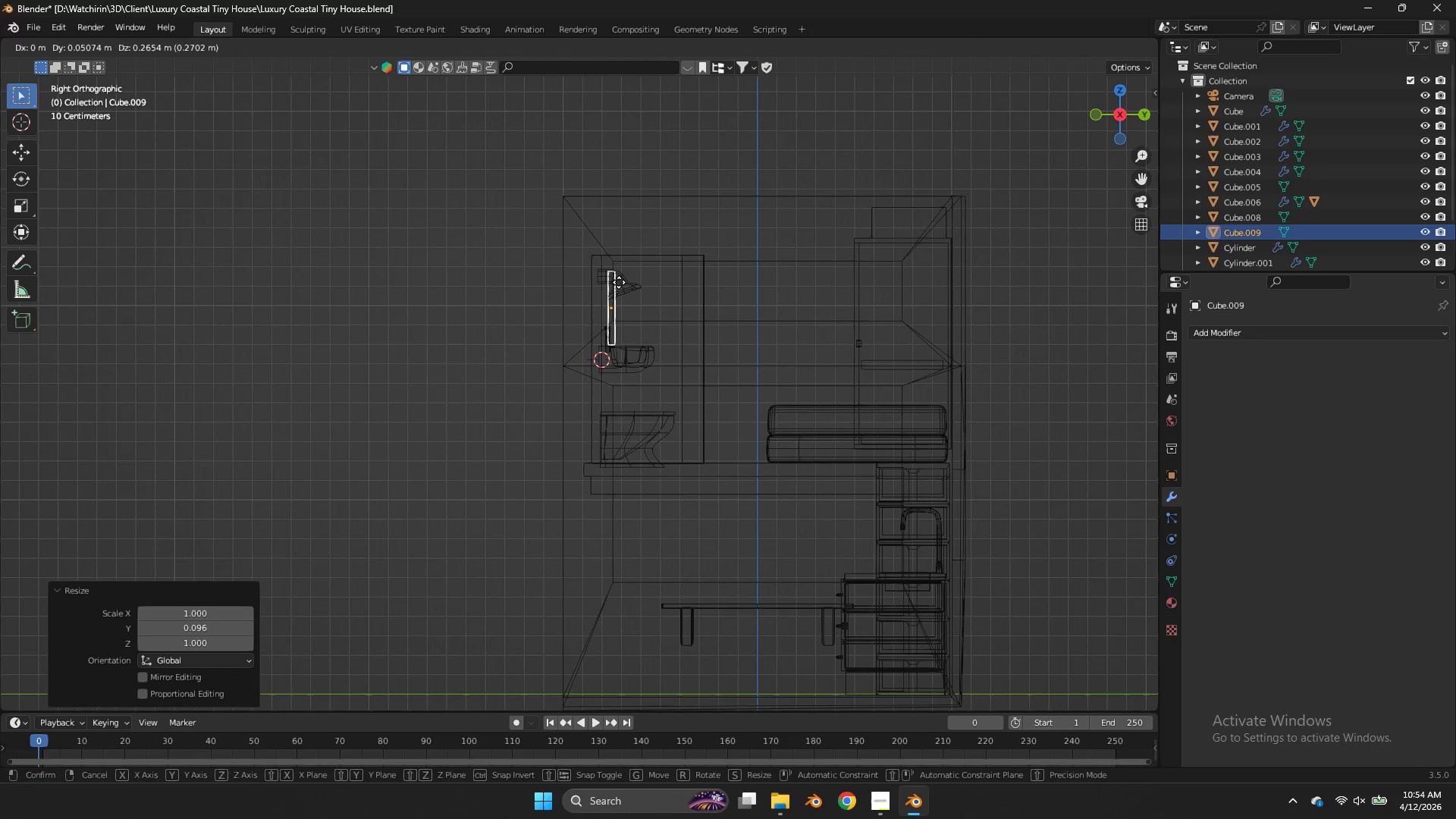 
left_click([617, 279])
 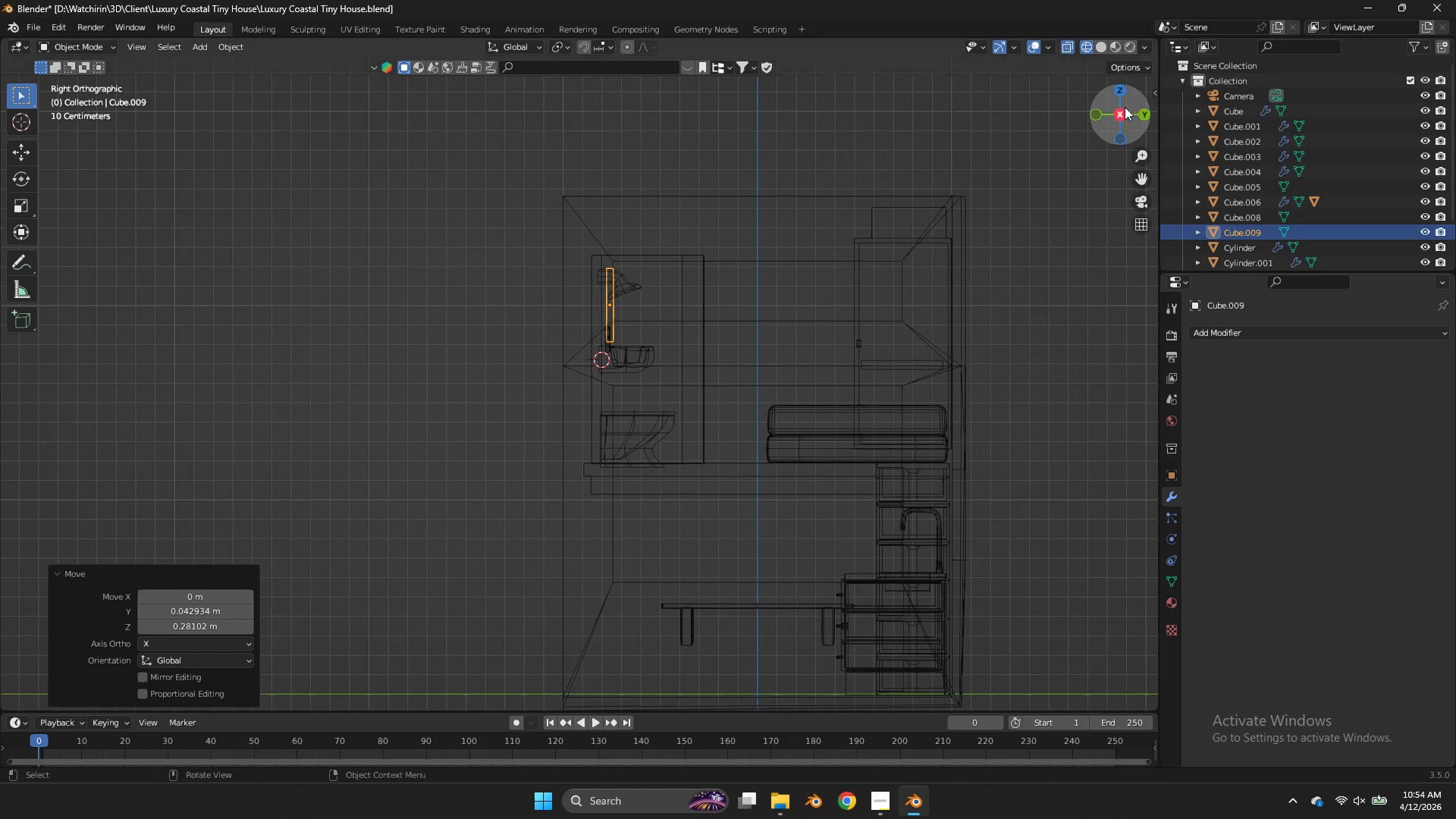 
left_click_drag(start_coordinate=[1122, 109], to_coordinate=[990, 149])
 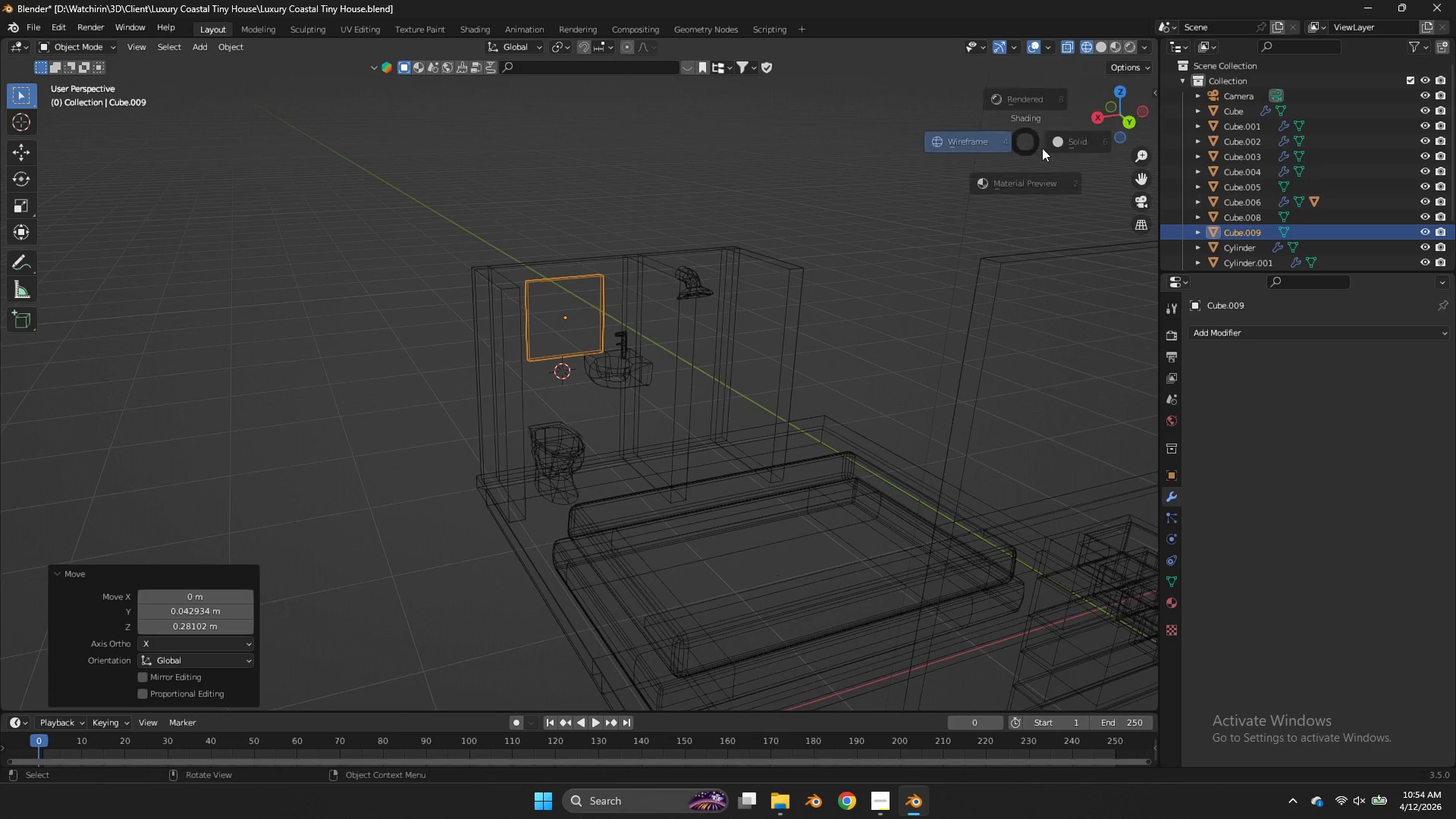 
key(Z)
 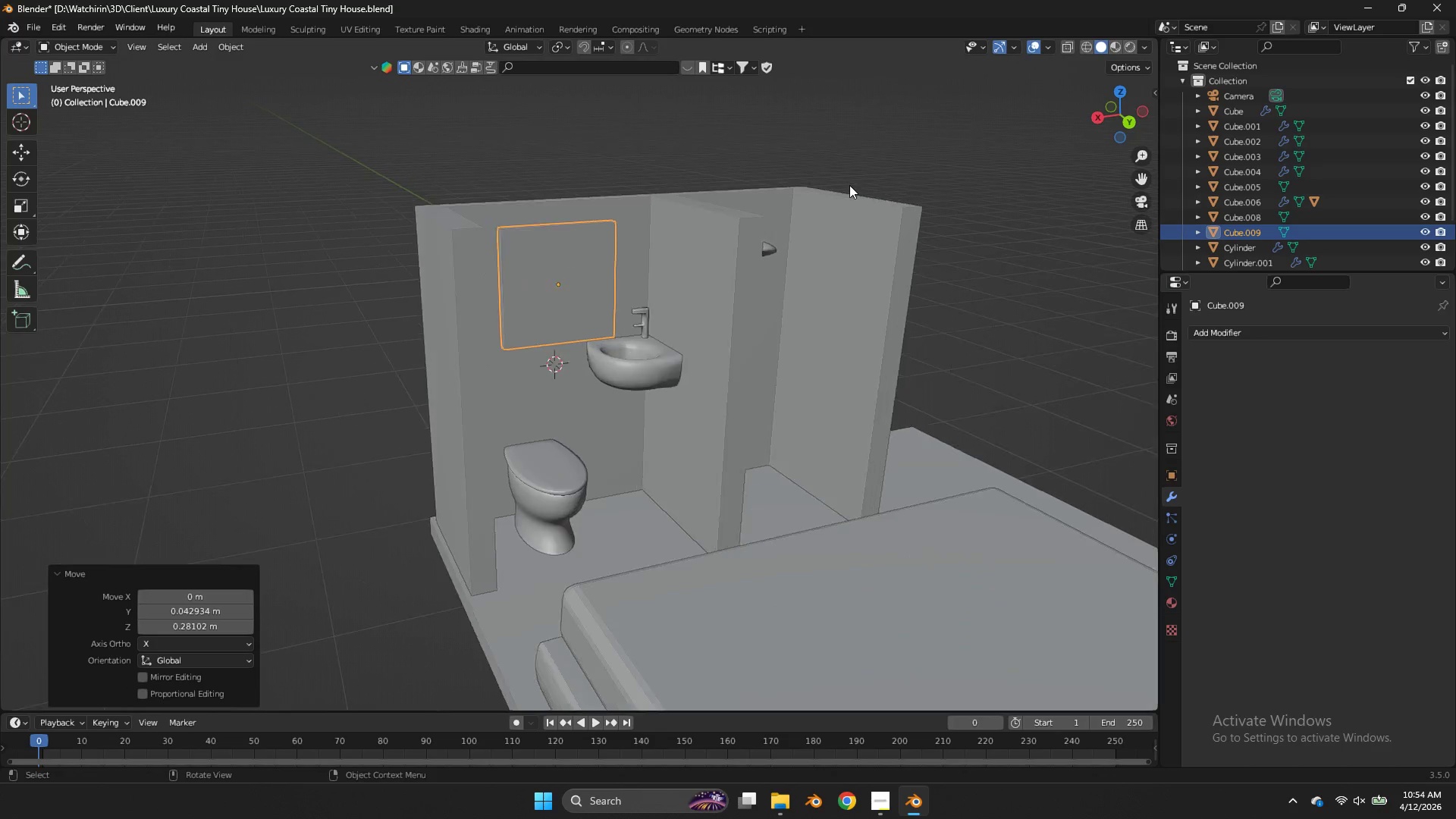 
scroll: coordinate [849, 185], scroll_direction: up, amount: 3.0
 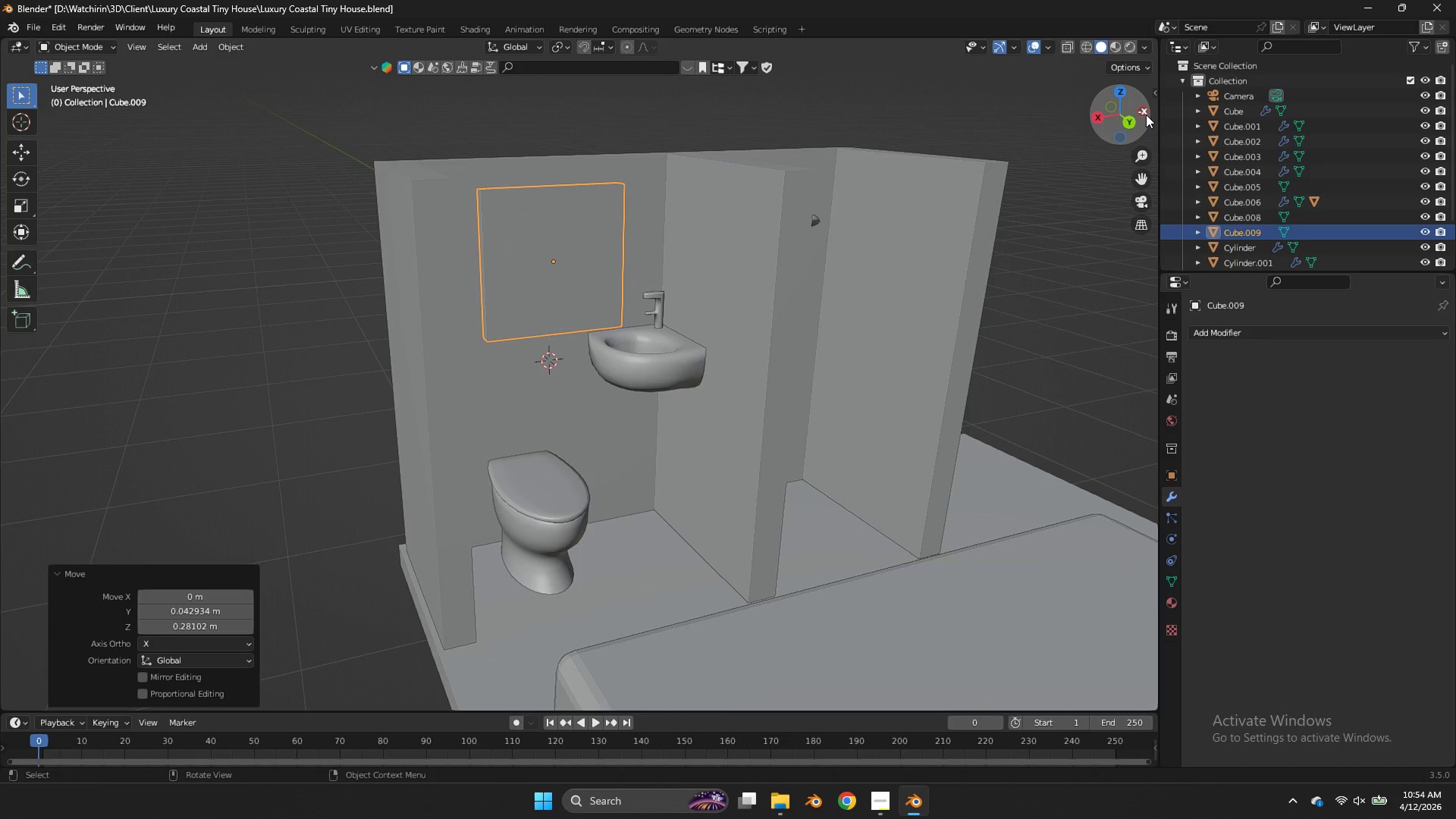 
left_click_drag(start_coordinate=[1134, 110], to_coordinate=[1115, 94])
 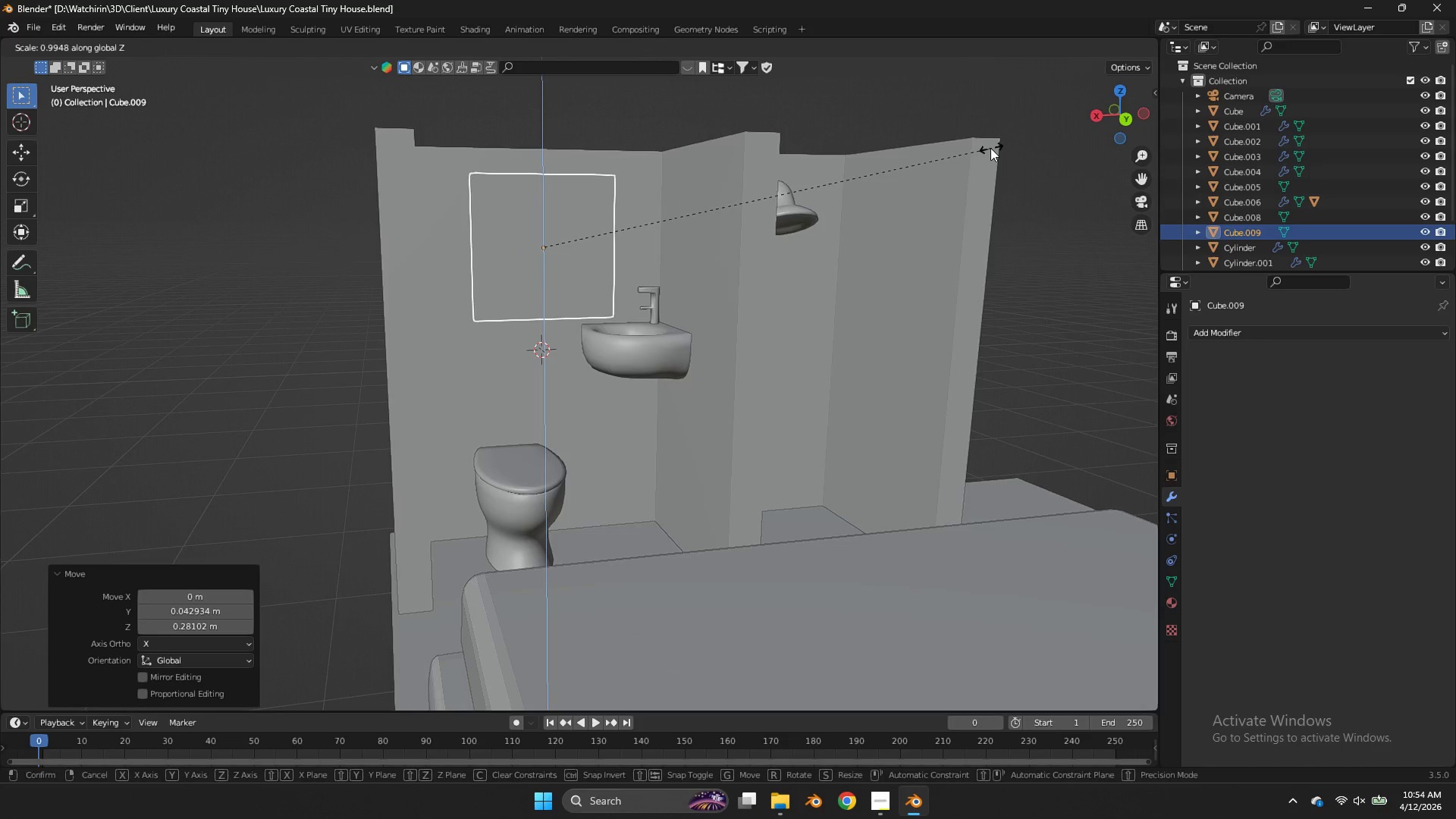 
type(sz)
 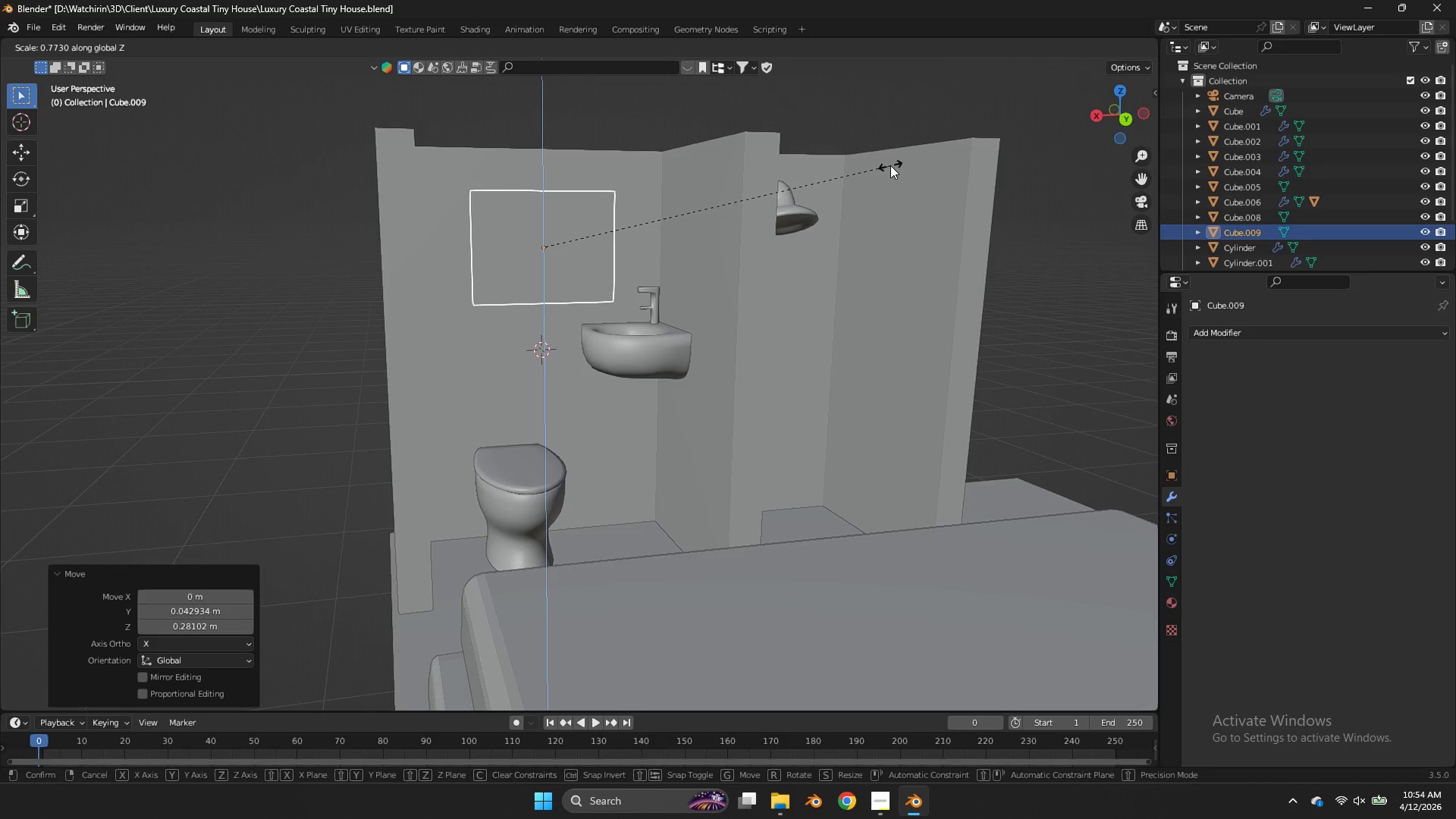 
right_click([890, 165])
 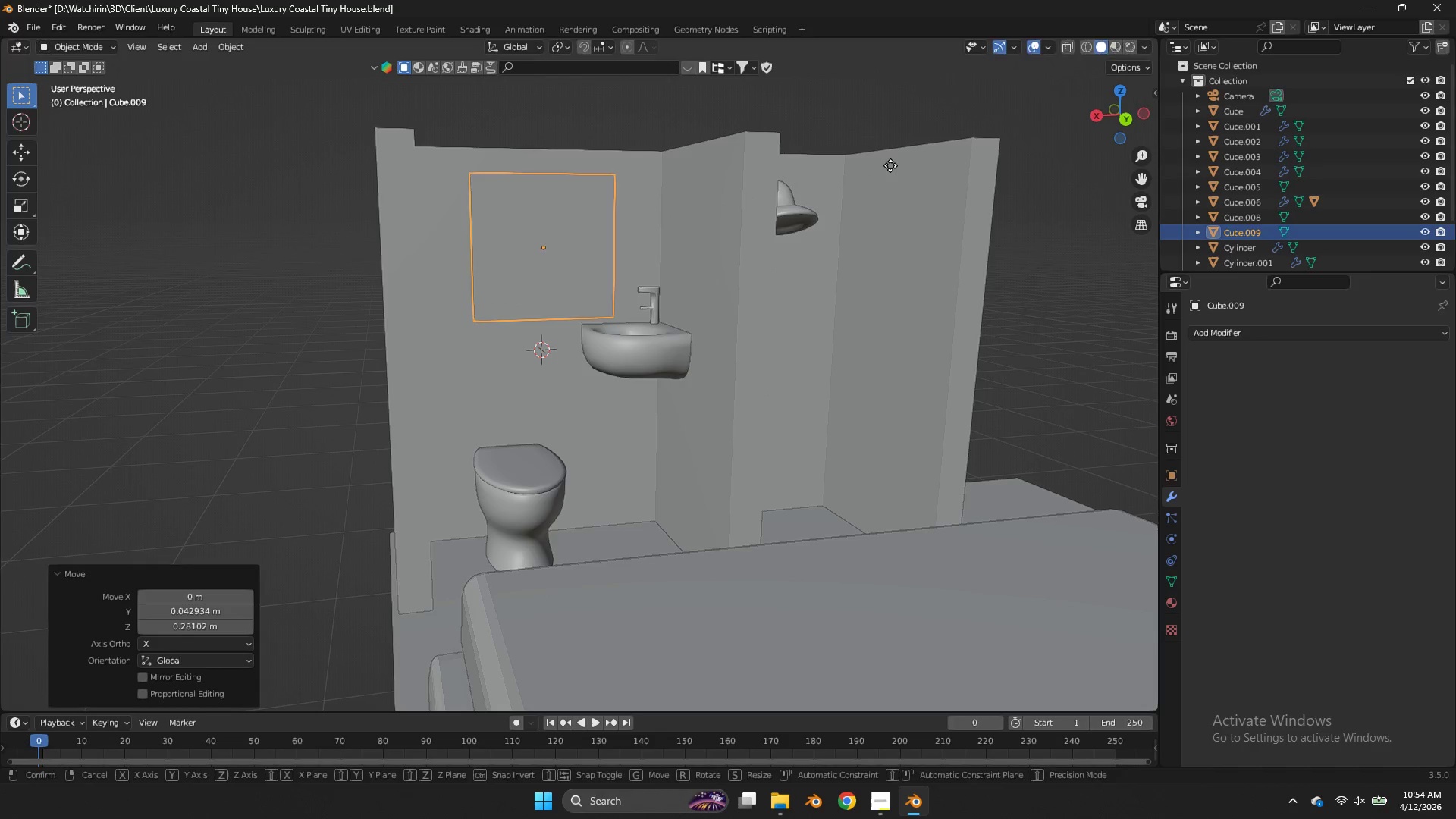 
type(gz)
 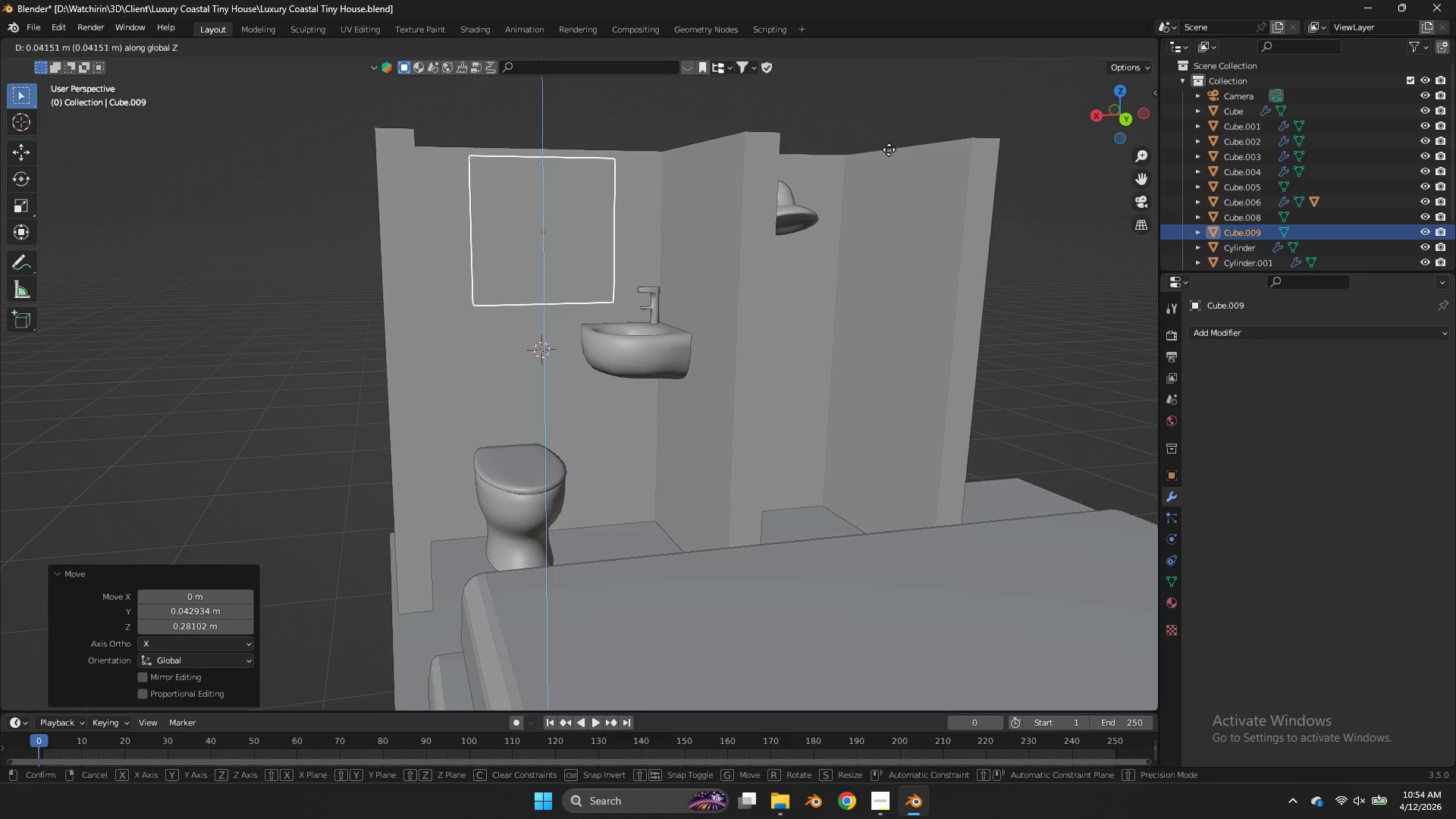 
left_click([889, 149])
 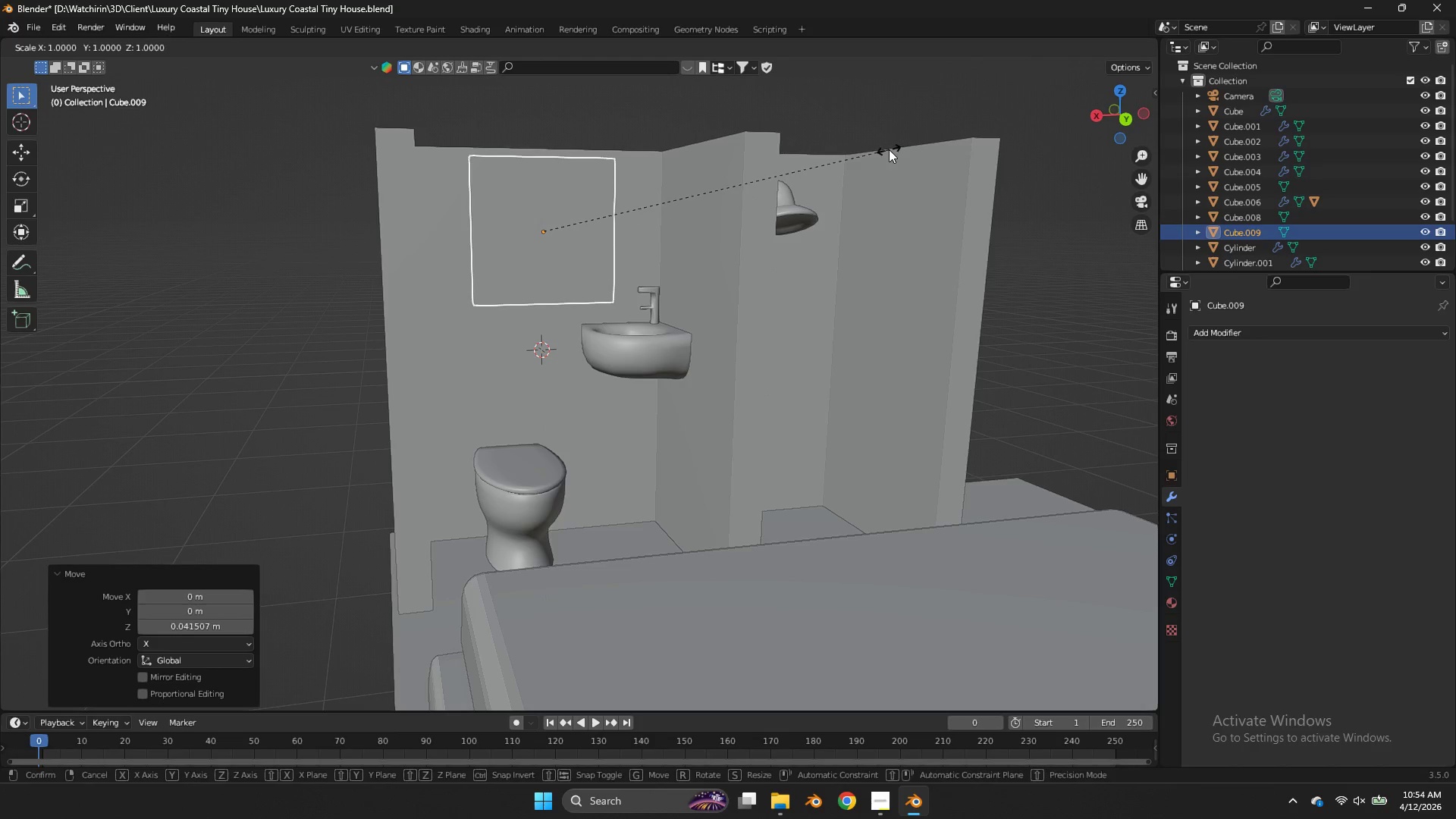 
type(sz)
 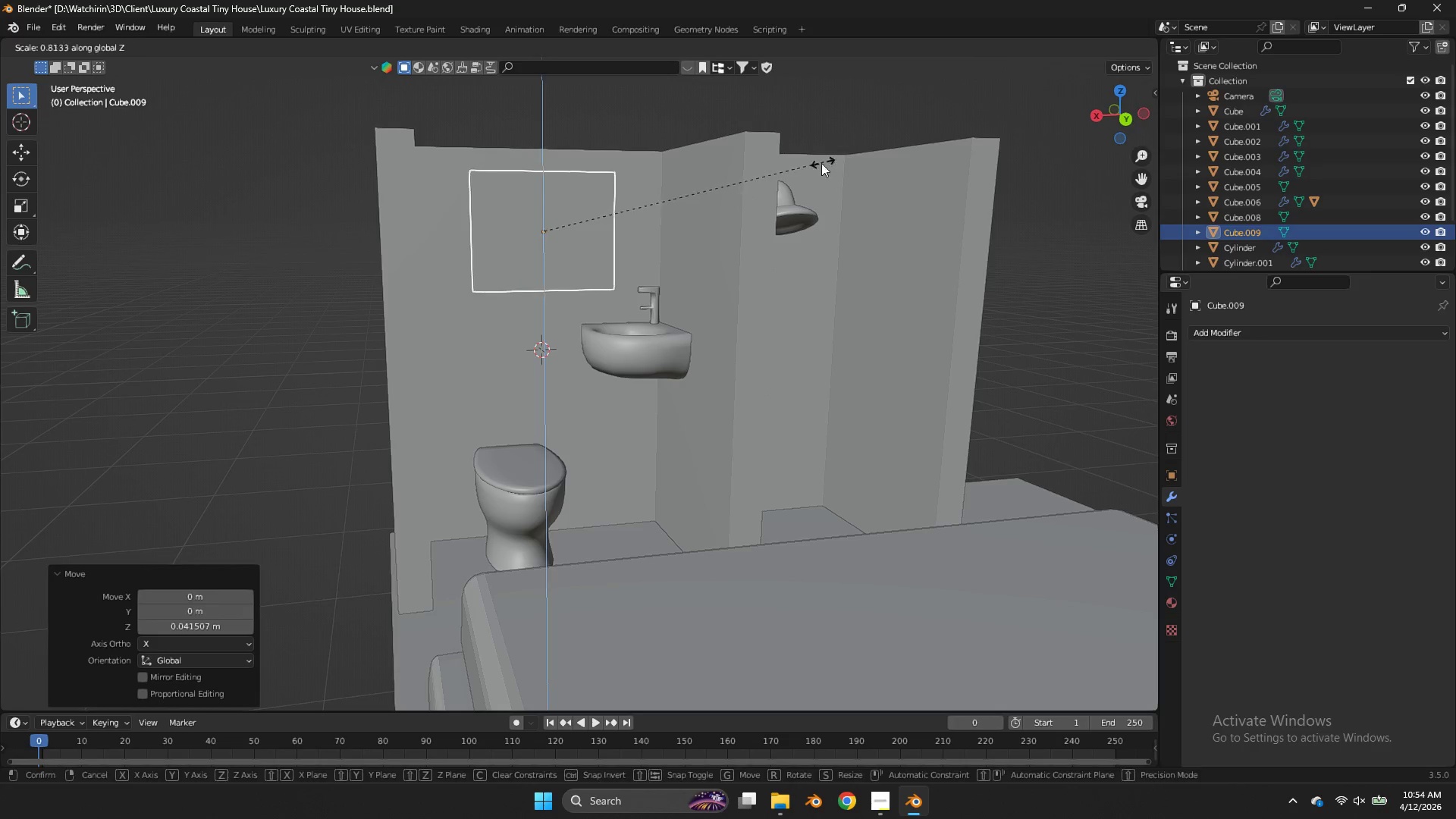 
left_click([821, 163])
 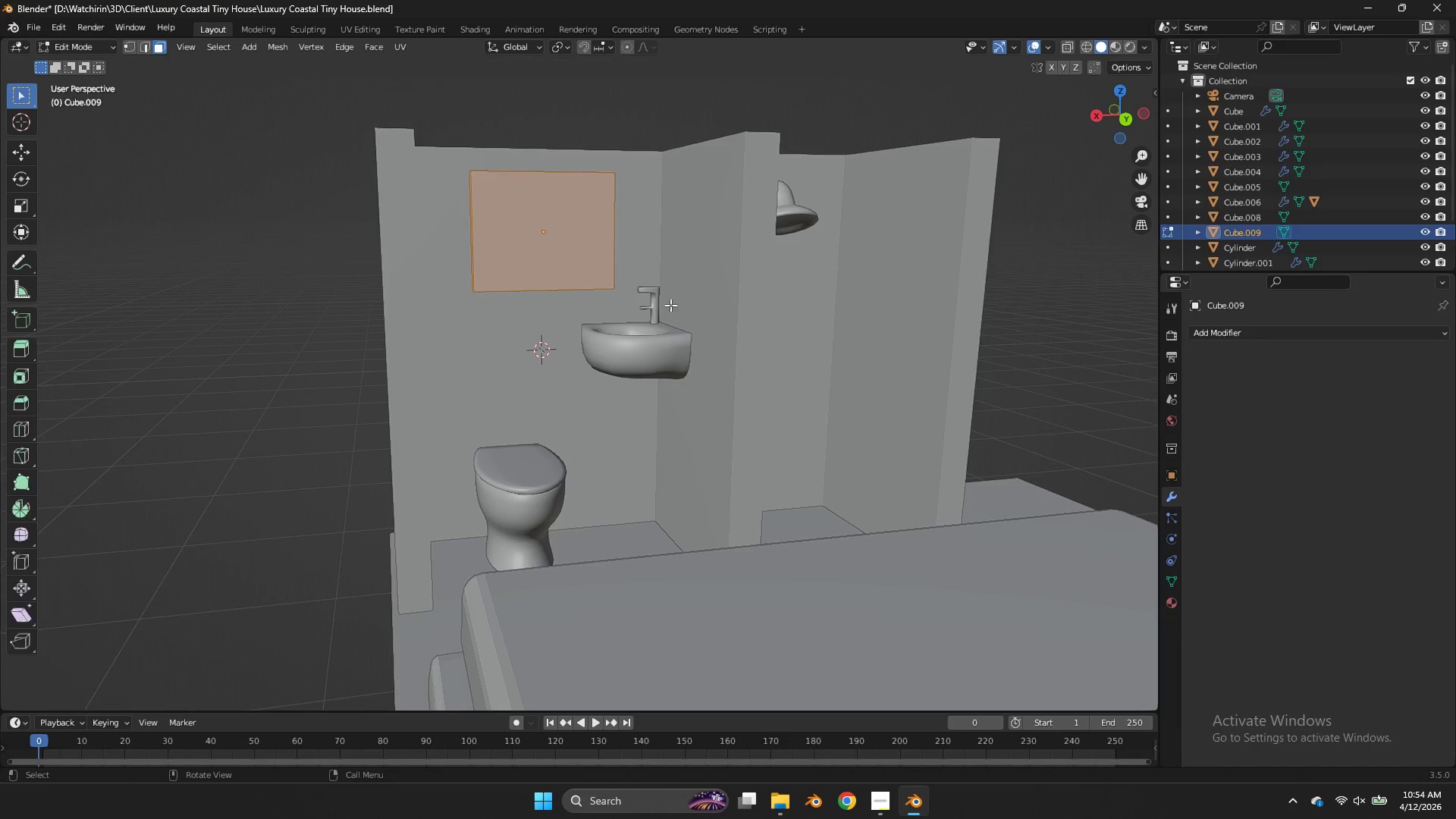 
key(Tab)
 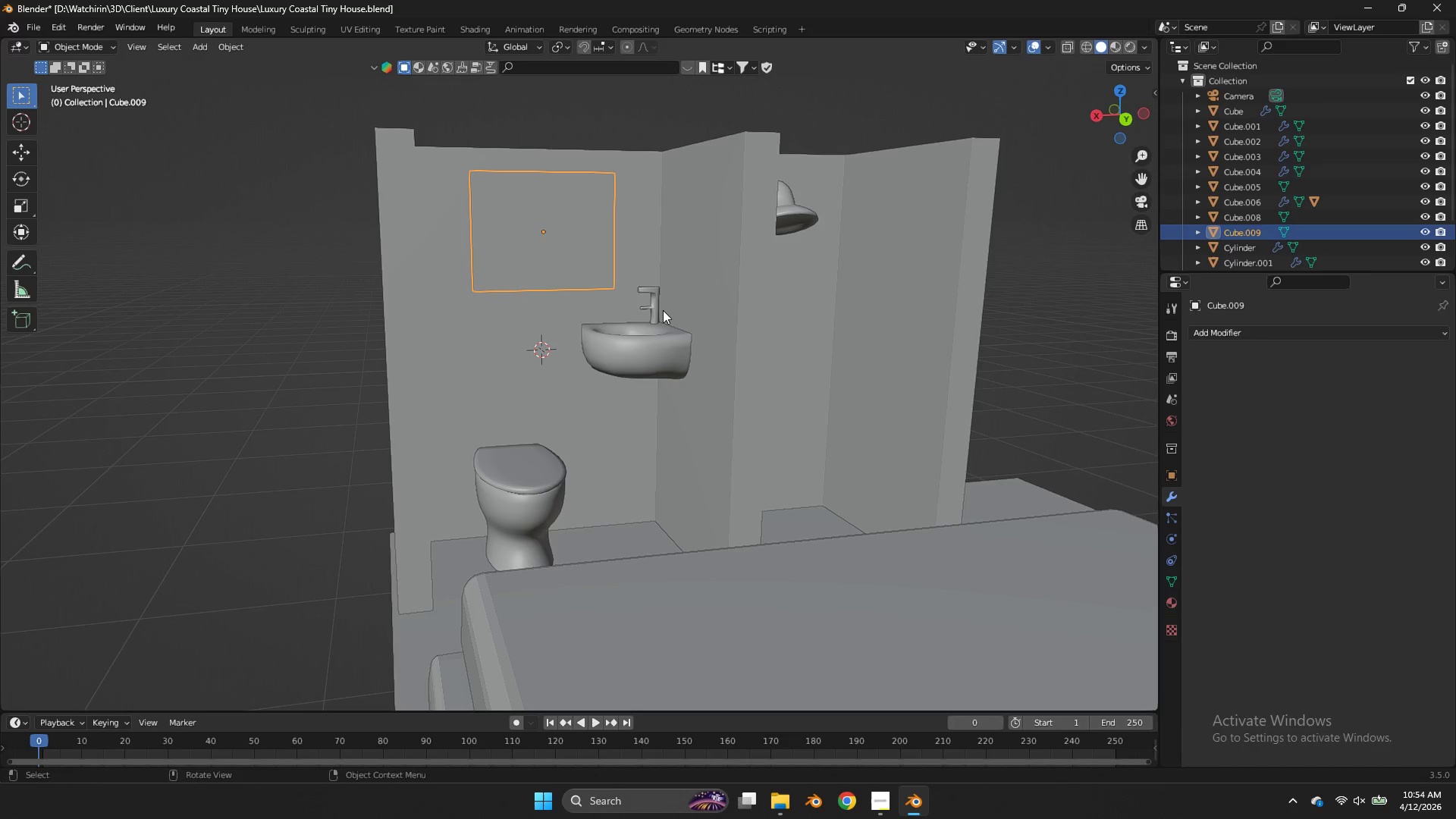 
key(Tab)
 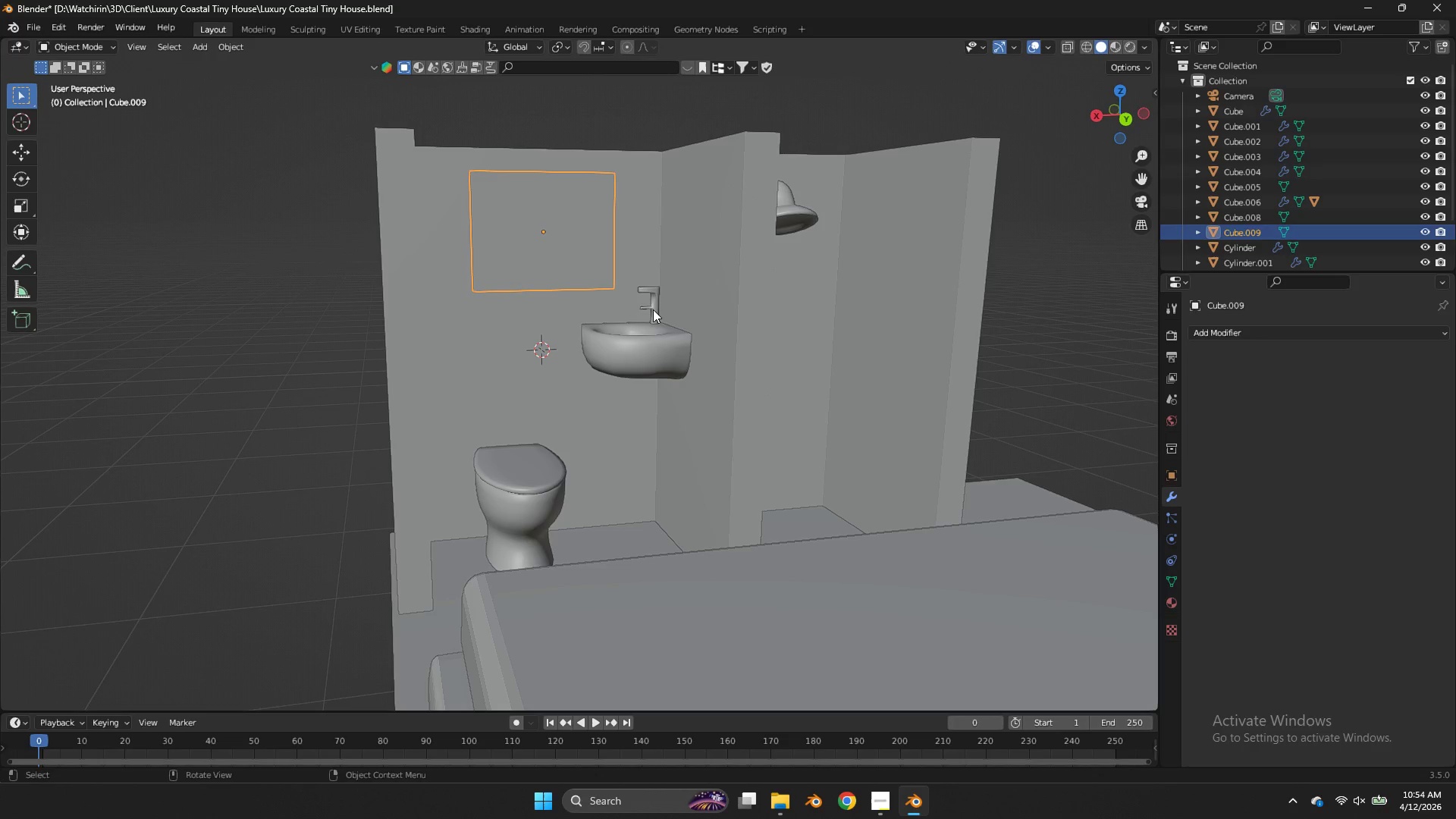 
left_click([653, 309])
 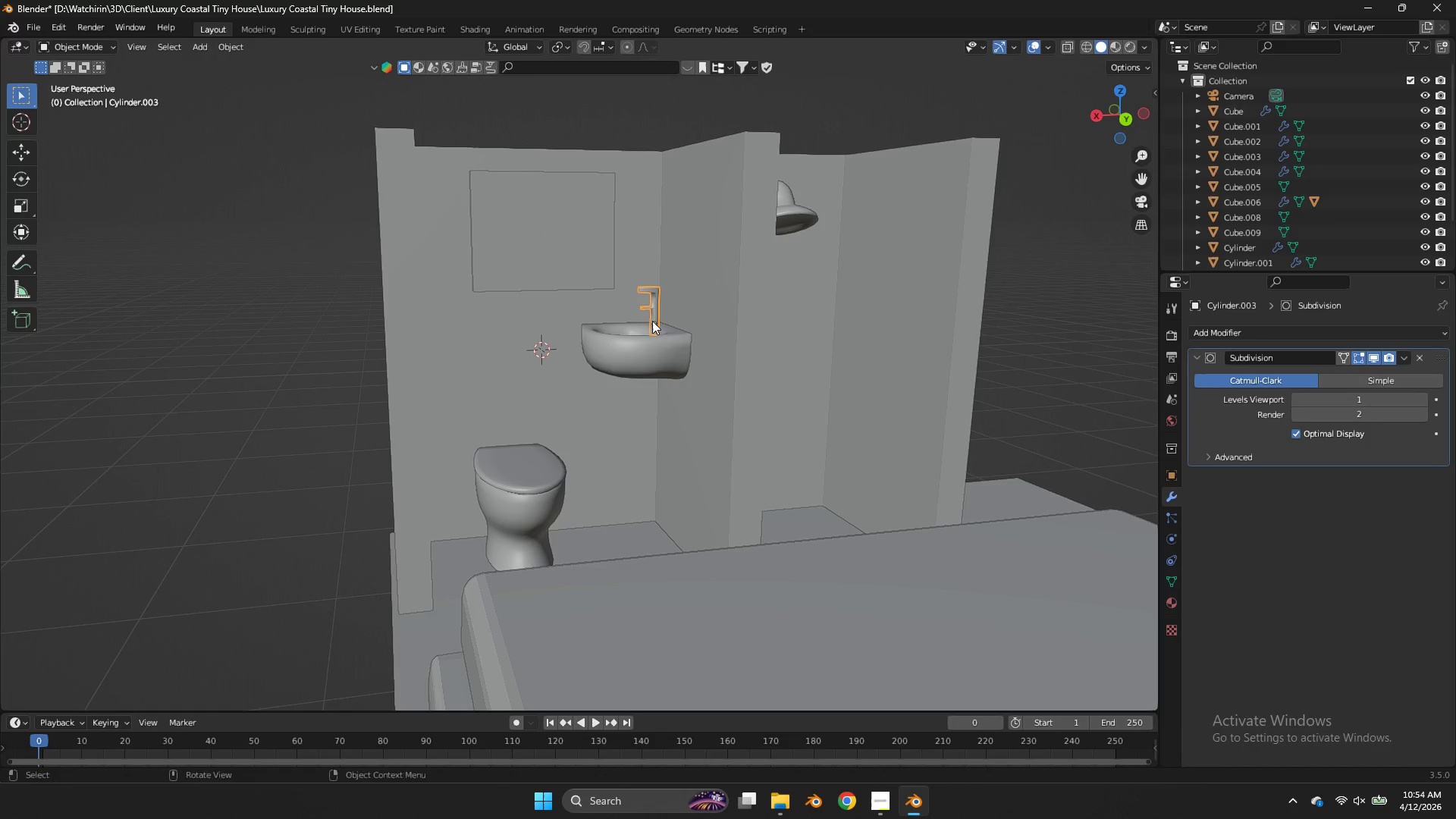 
key(Shift+ShiftLeft)
 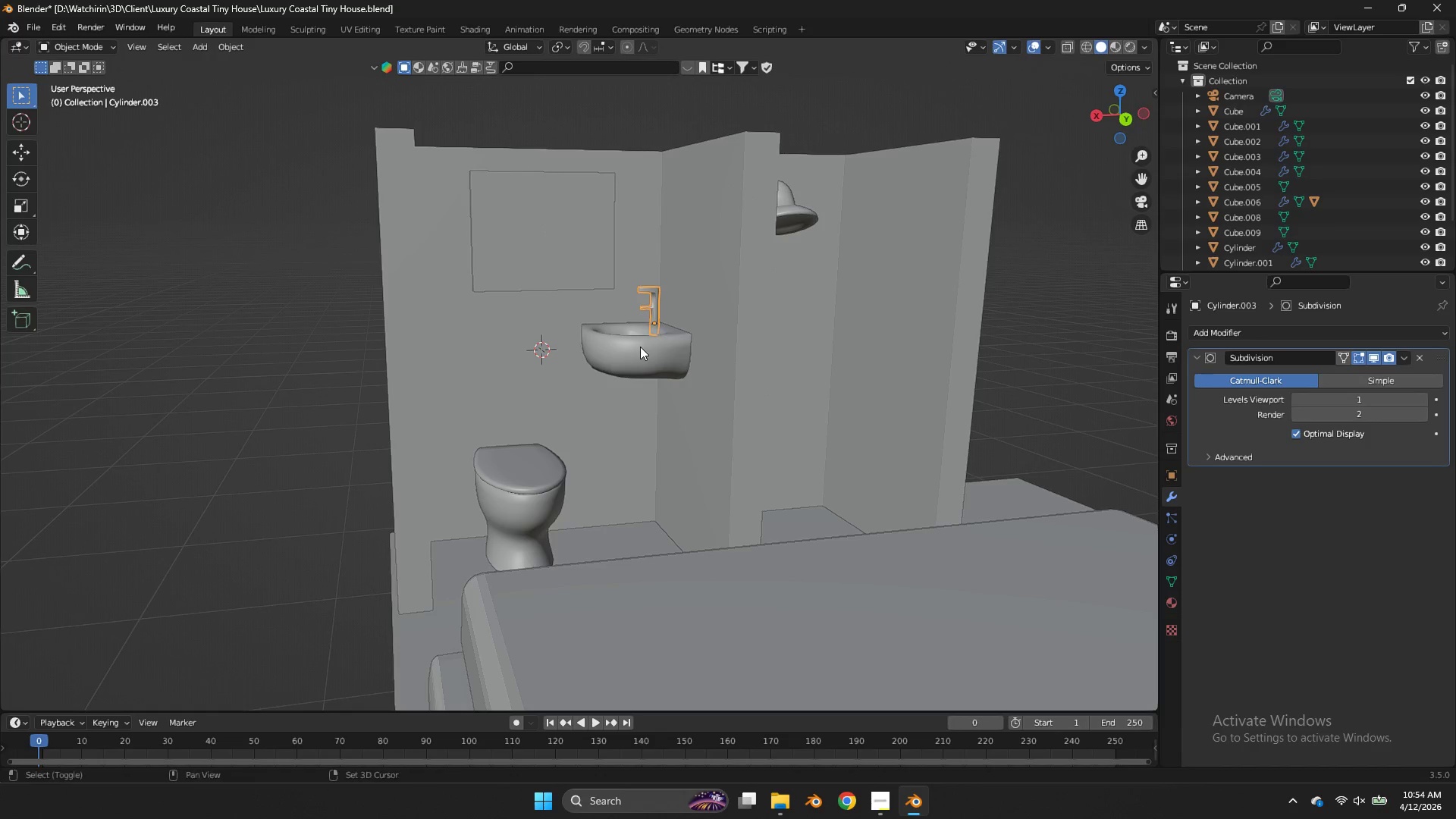 
double_click([640, 347])
 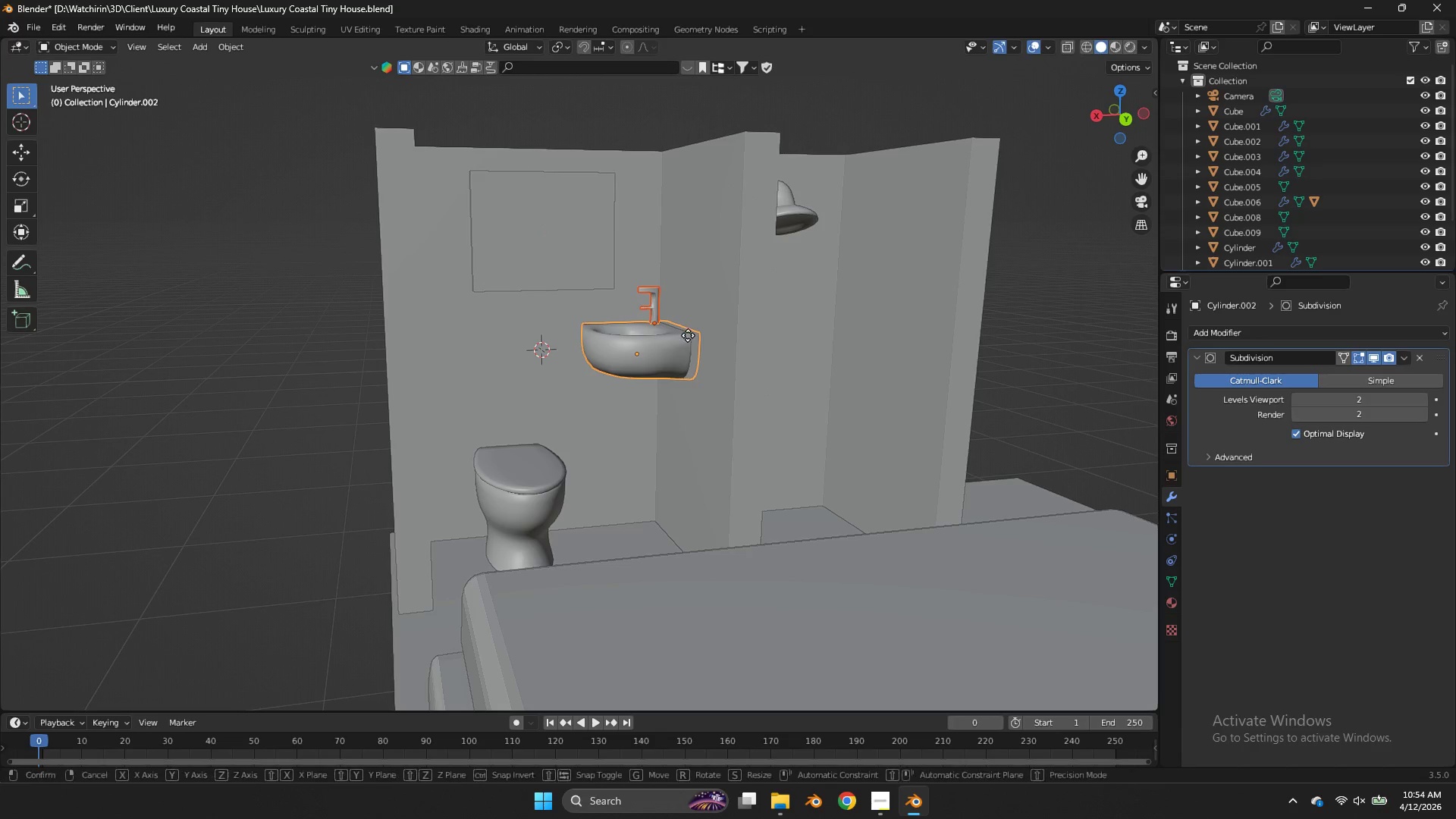 
type(gz)
 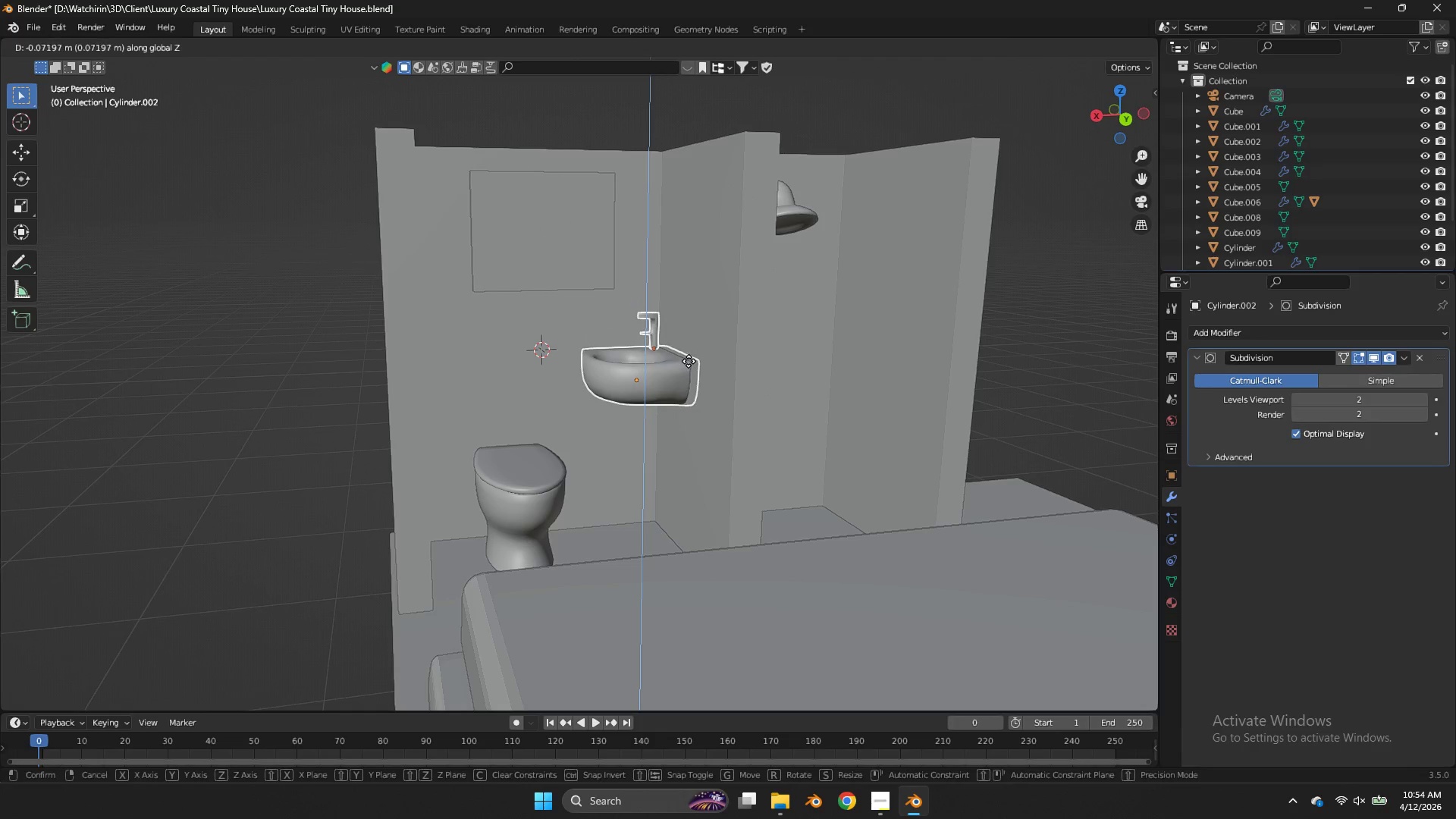 
left_click([689, 361])
 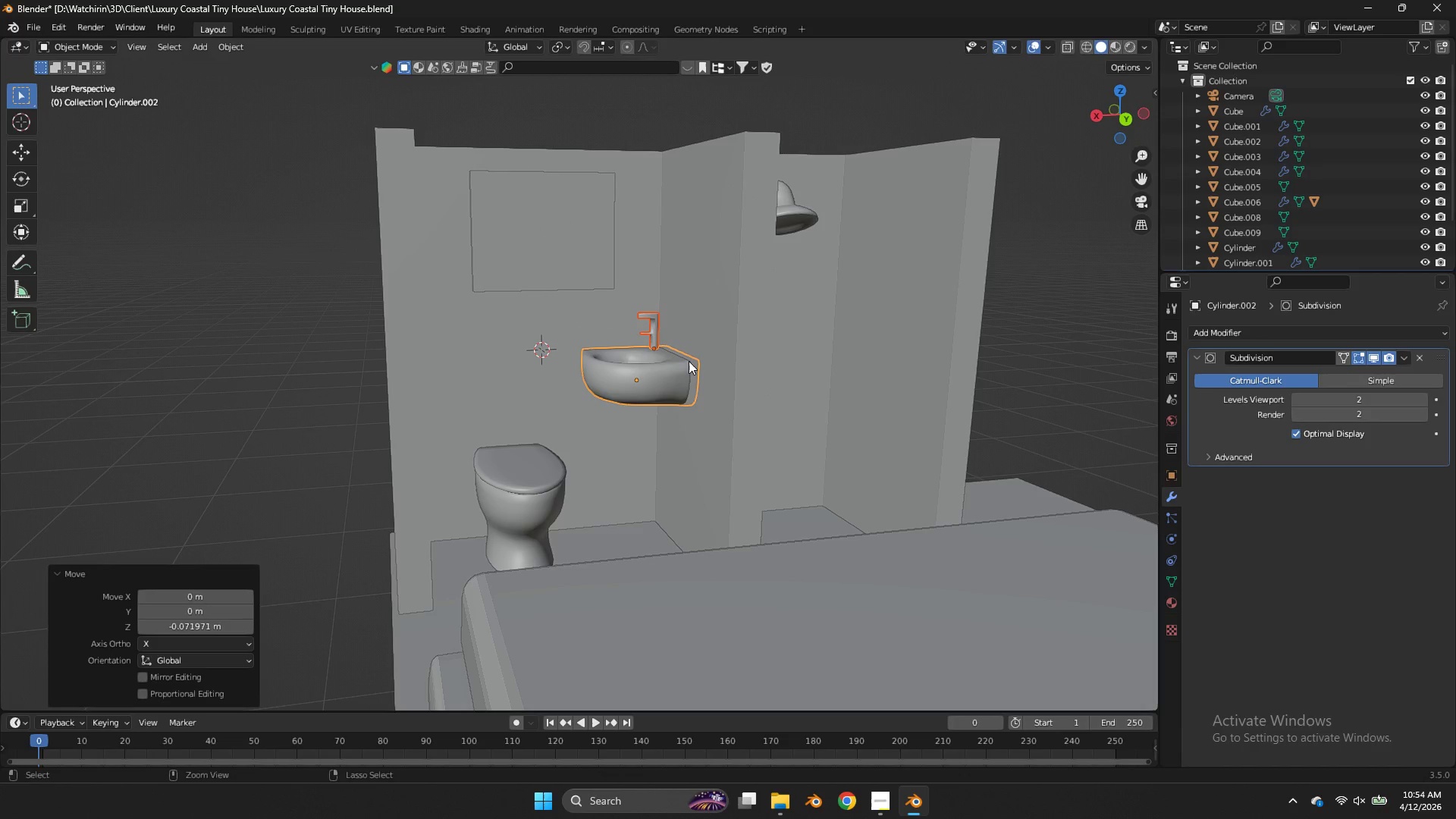 
key(Control+ControlLeft)
 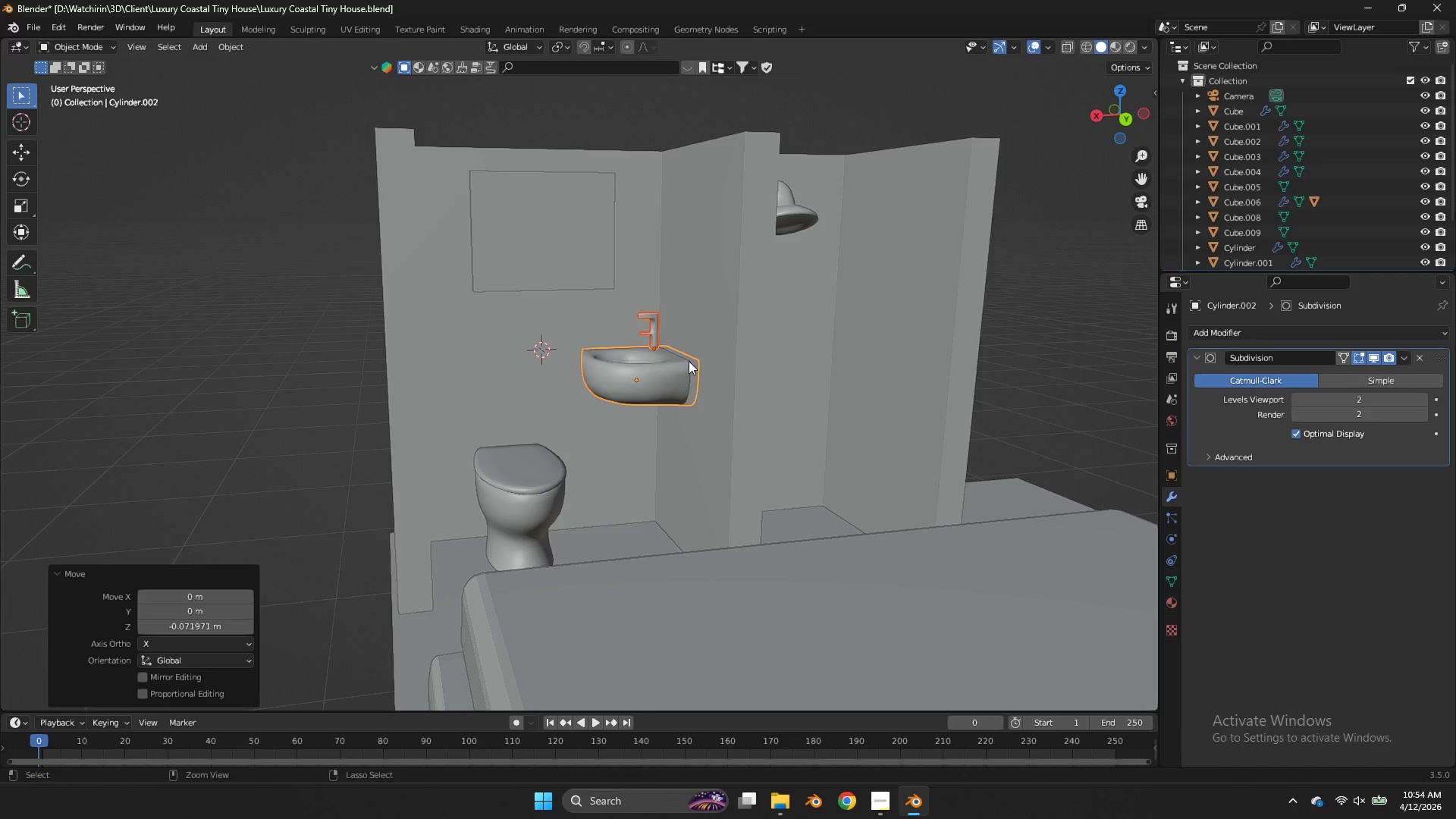 
key(Control+S)
 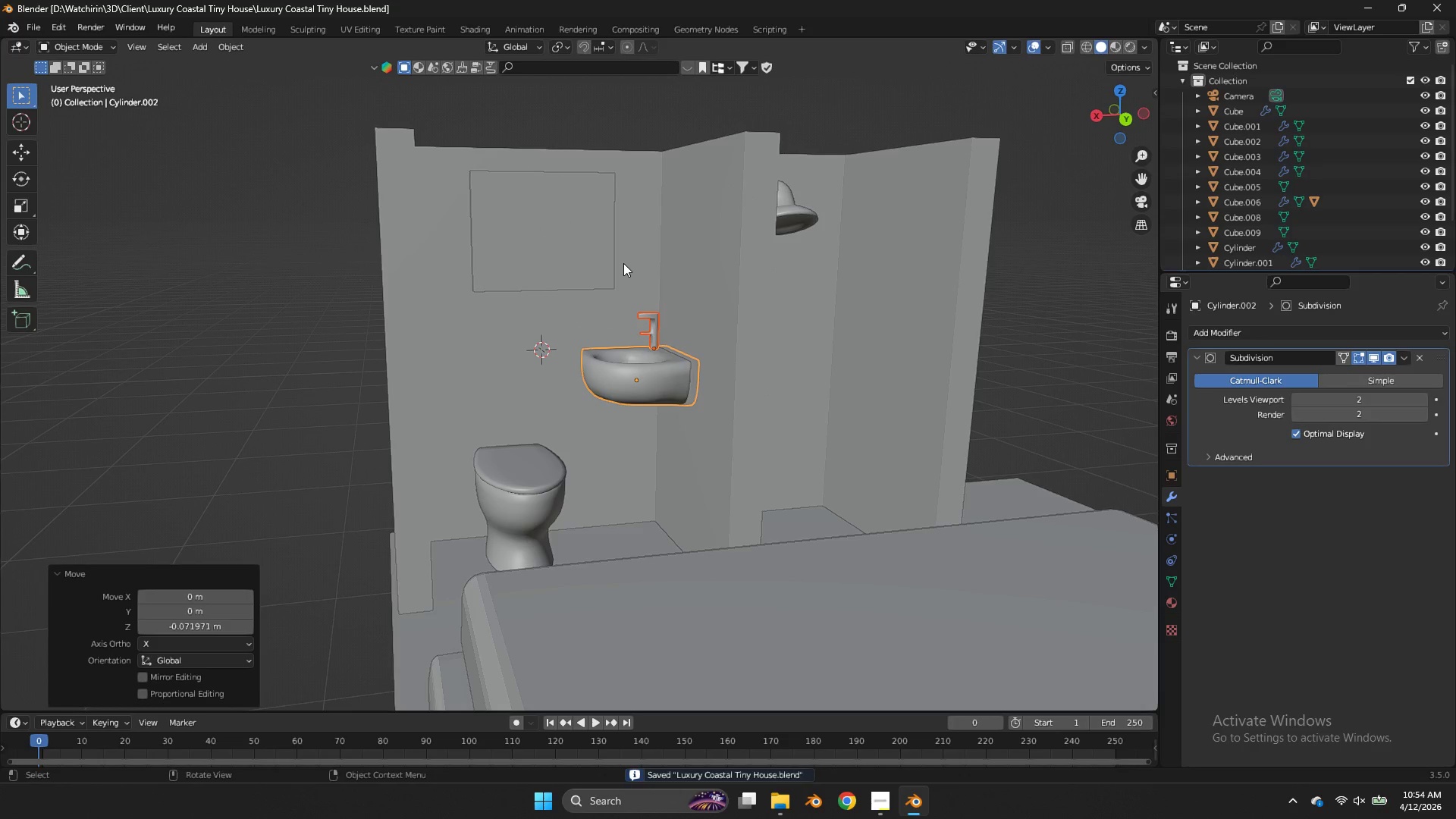 
left_click_drag(start_coordinate=[623, 263], to_coordinate=[619, 263])
 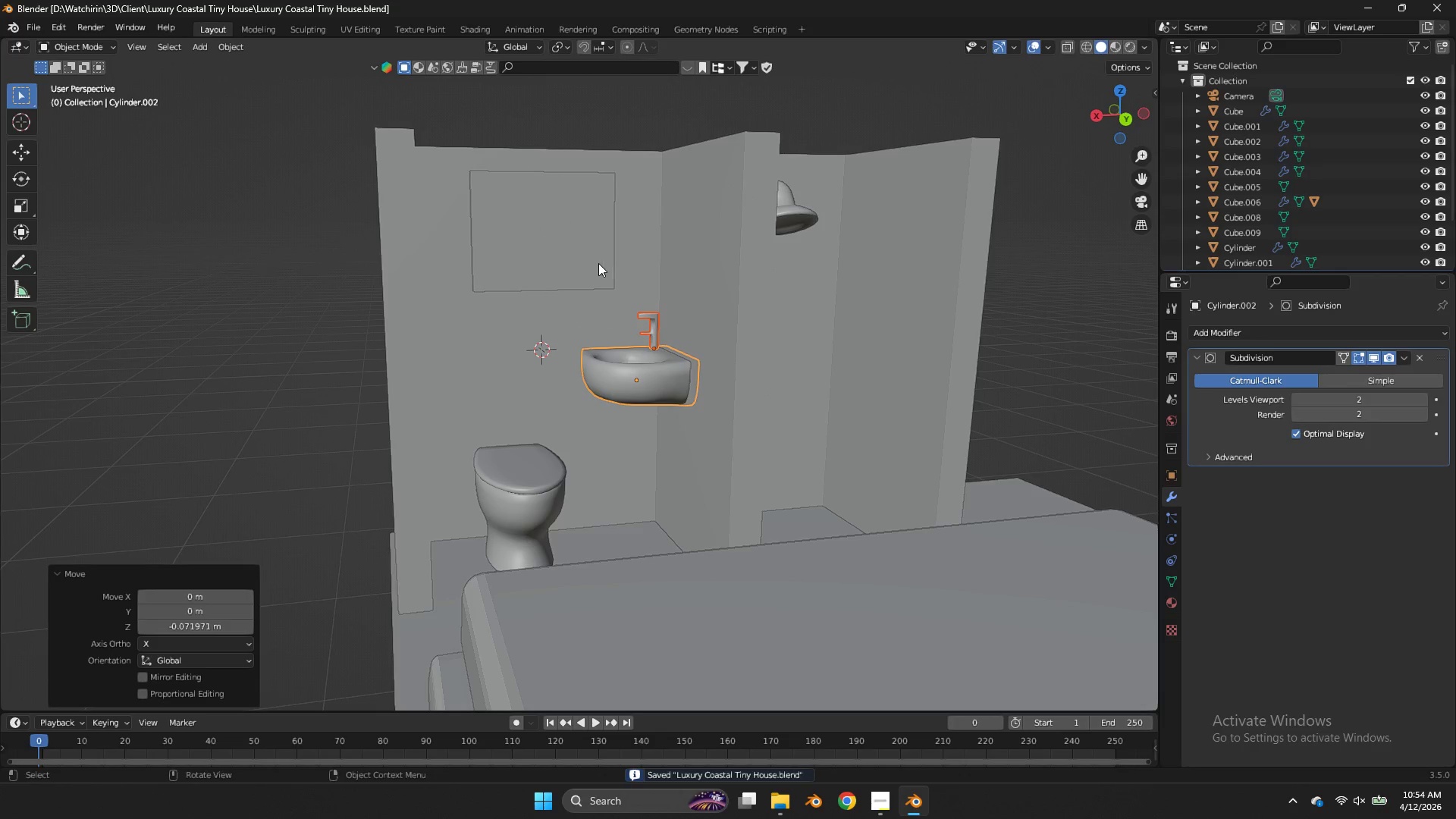 
double_click([598, 263])
 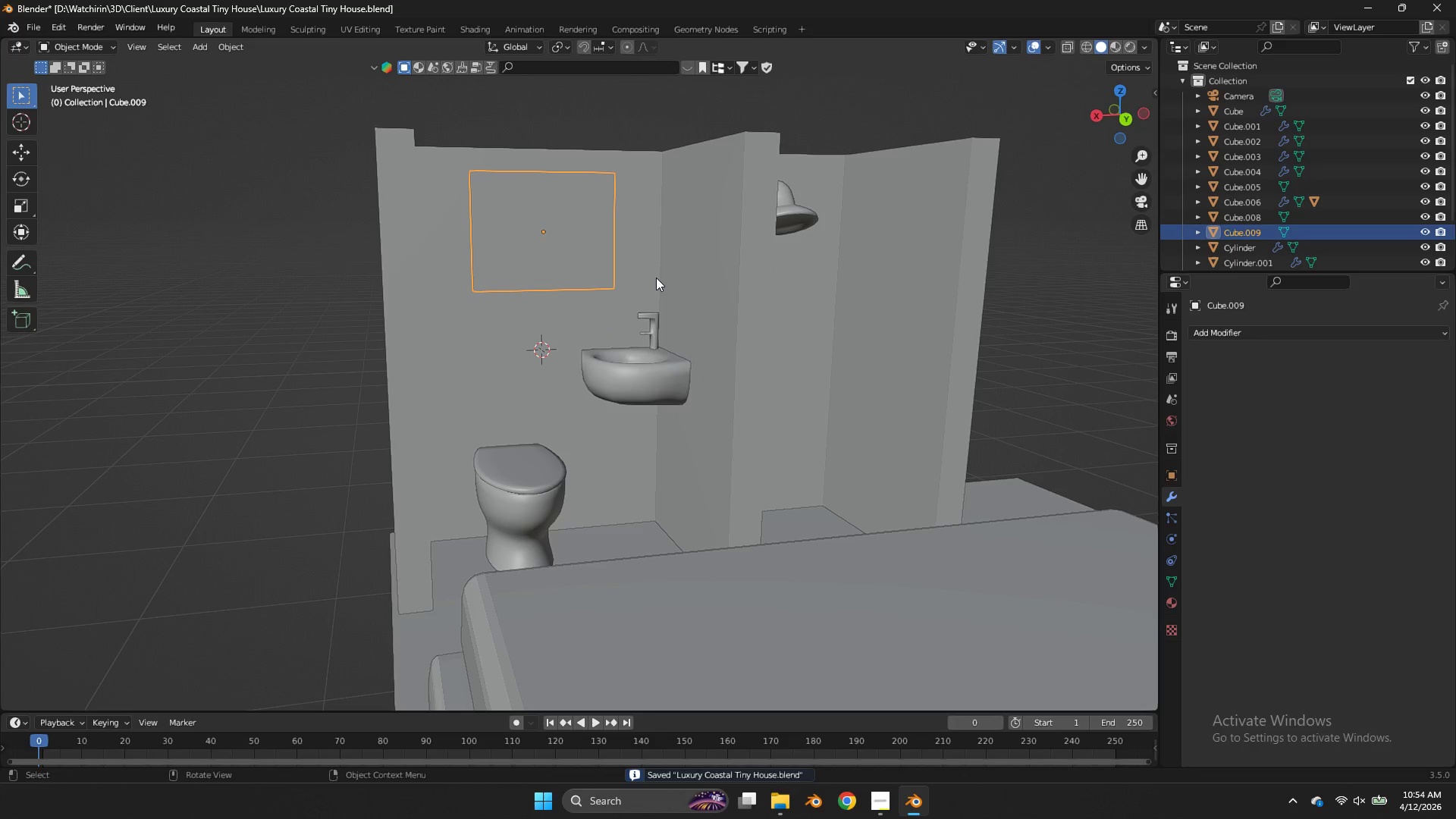 
key(S)
 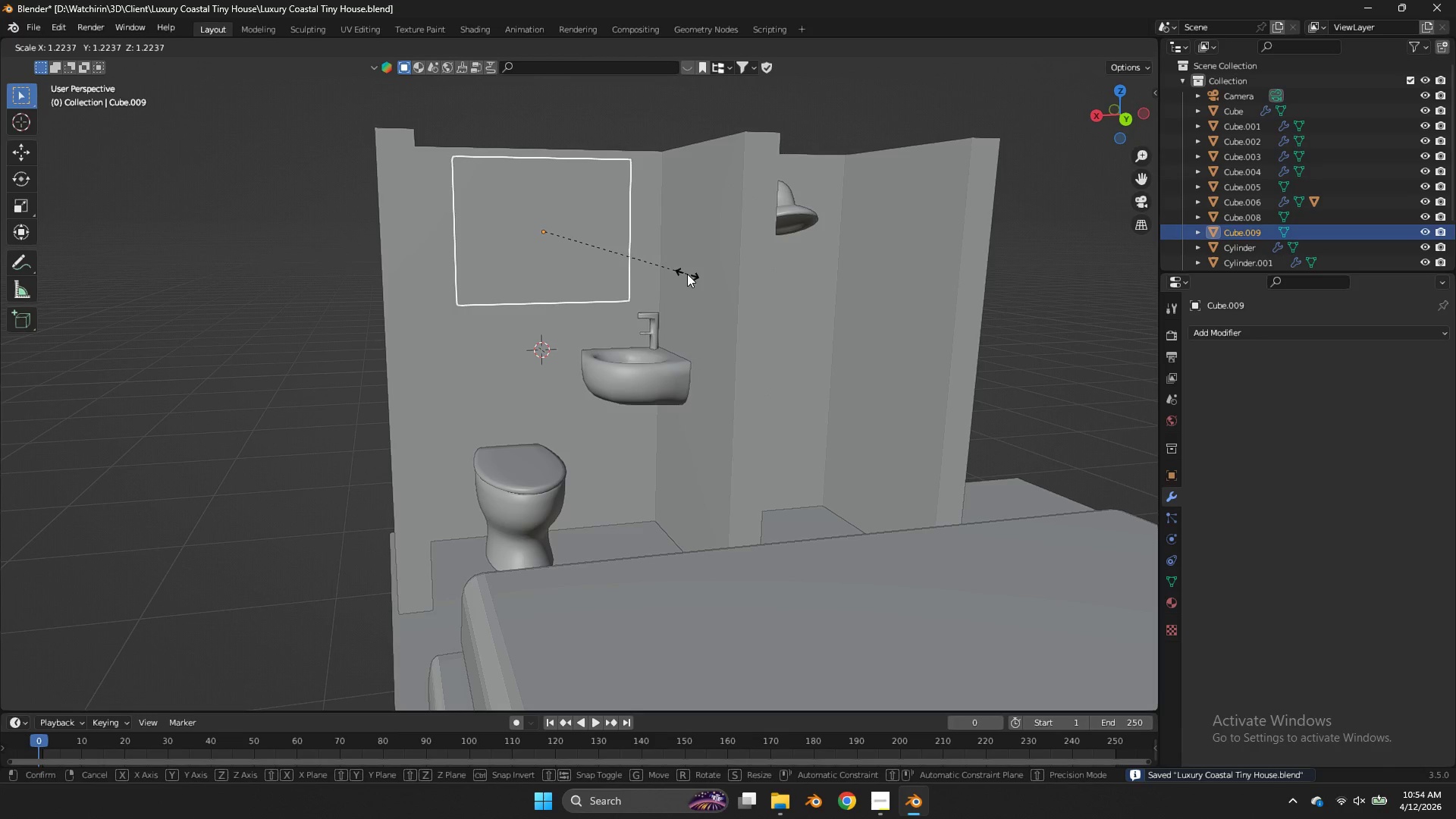 
left_click([678, 274])
 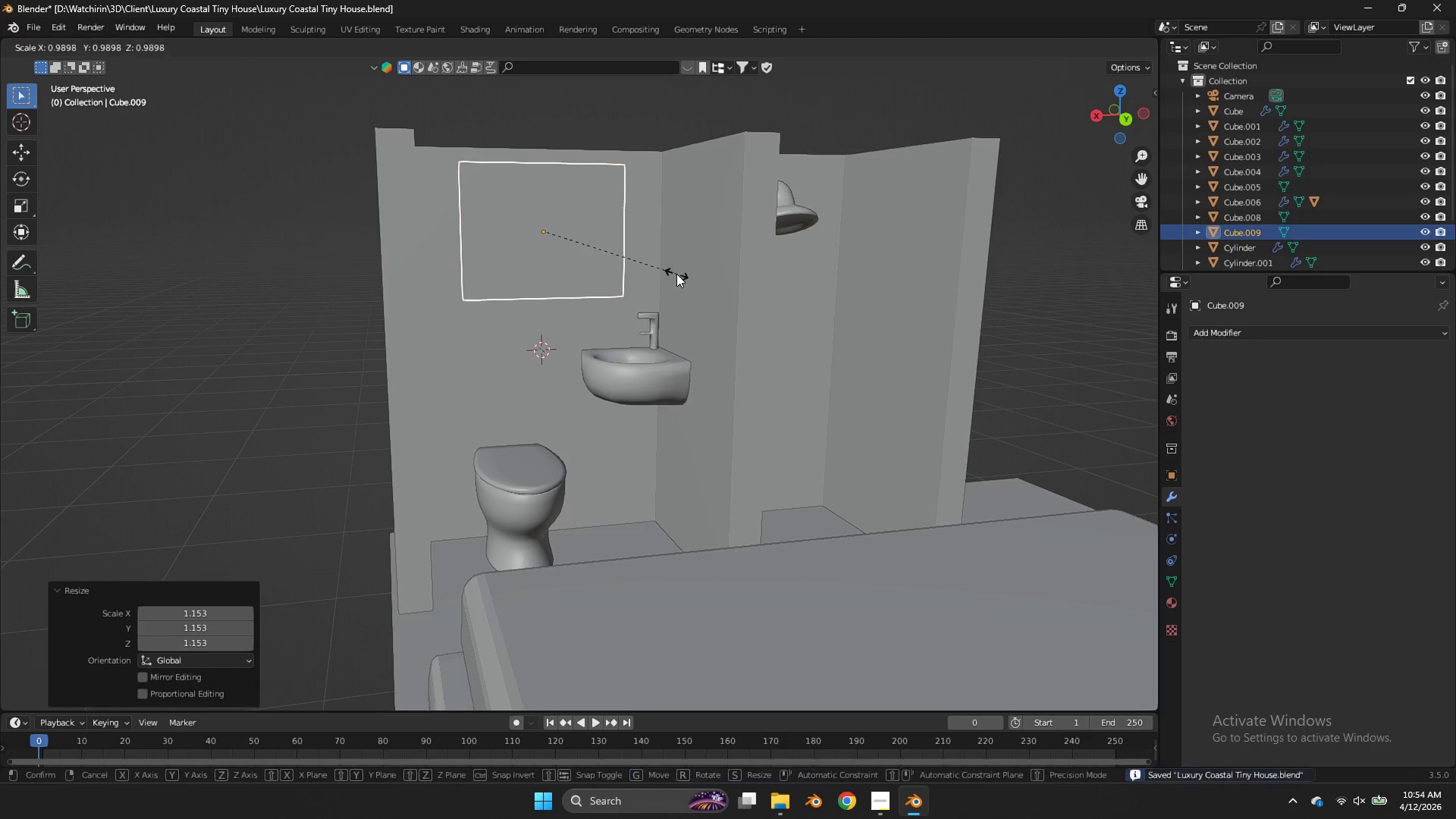 
type(sx)
 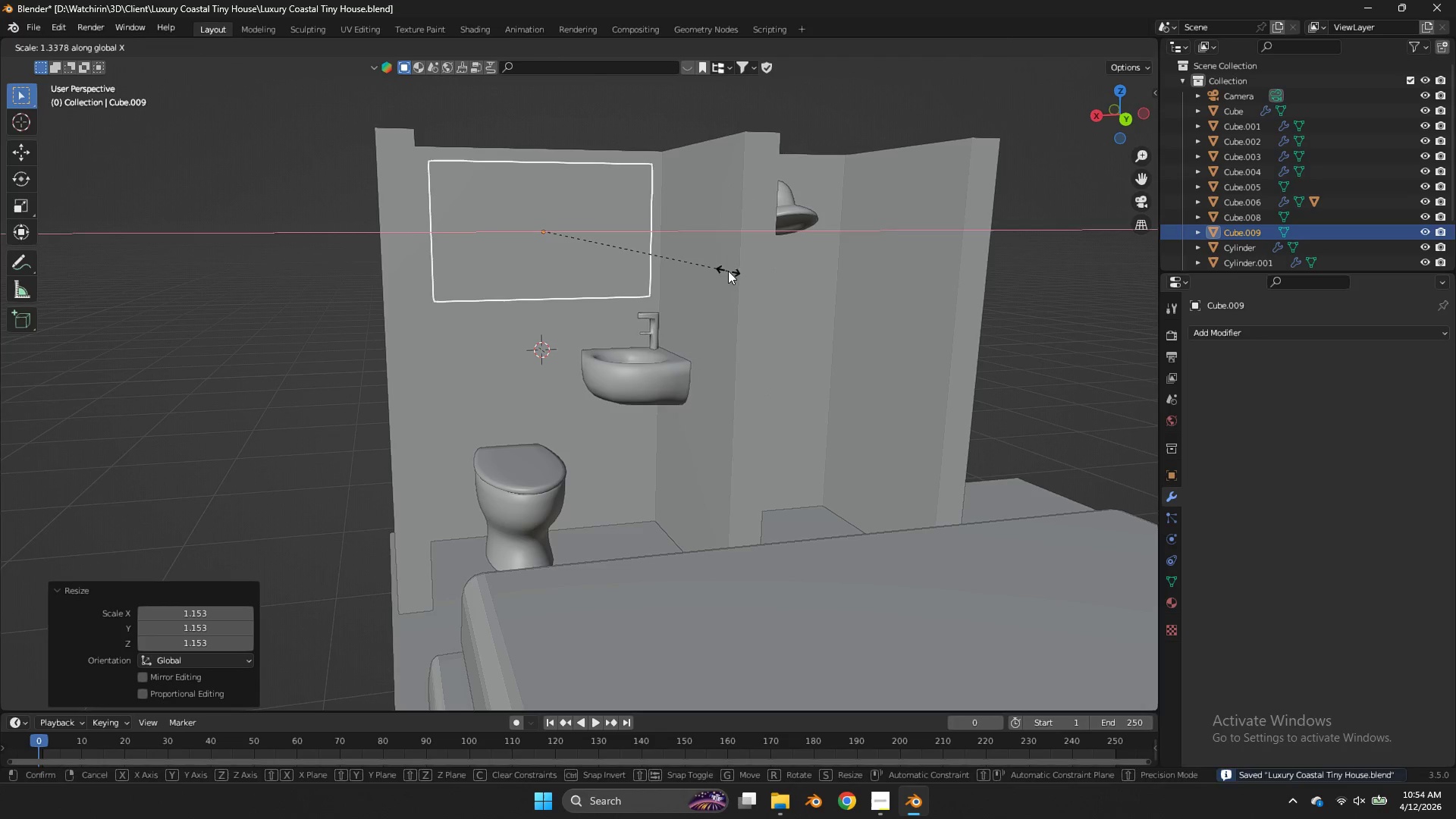 
key(Control+ControlLeft)
 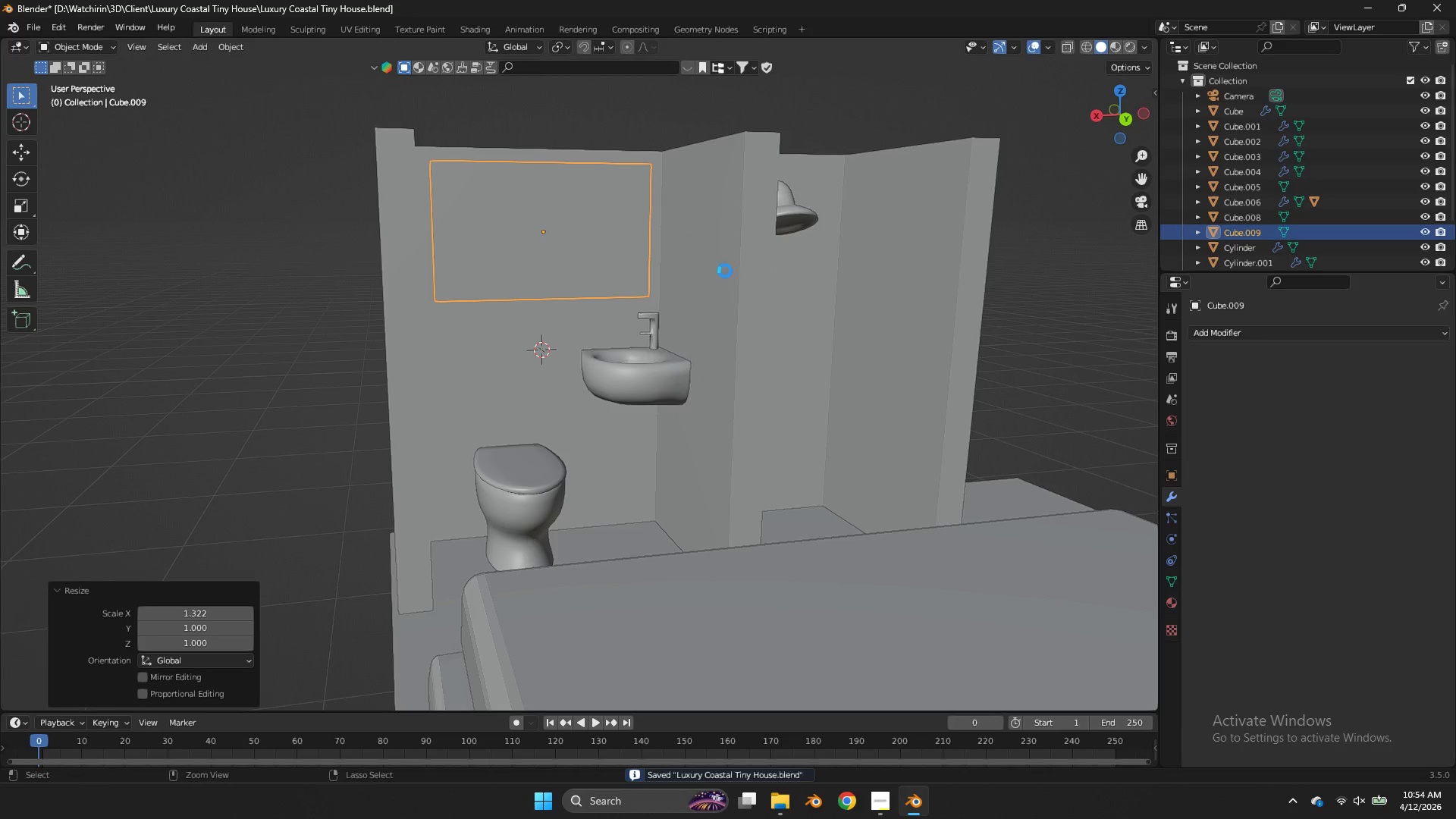 
key(Control+S)
 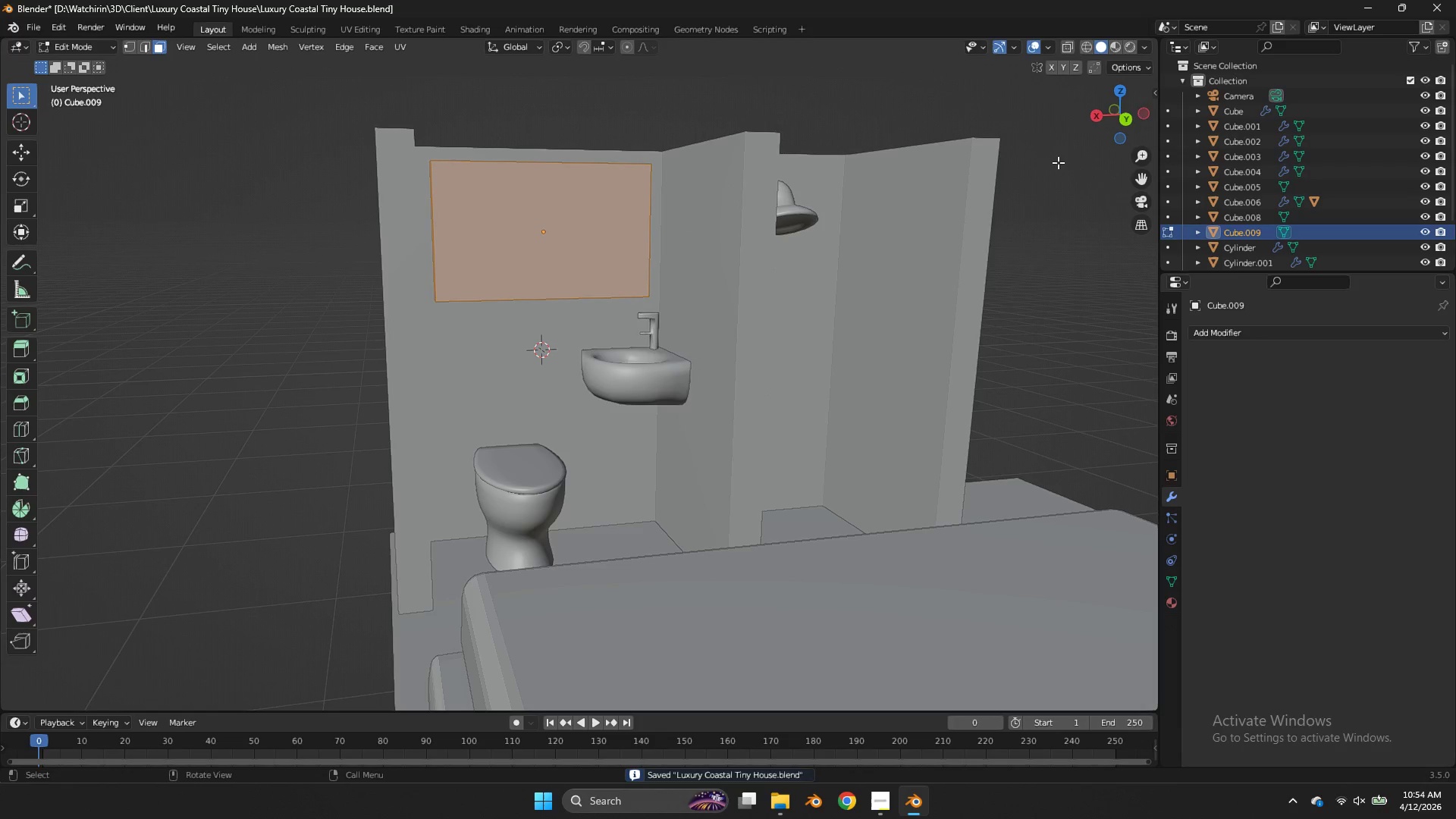 
key(Tab)
 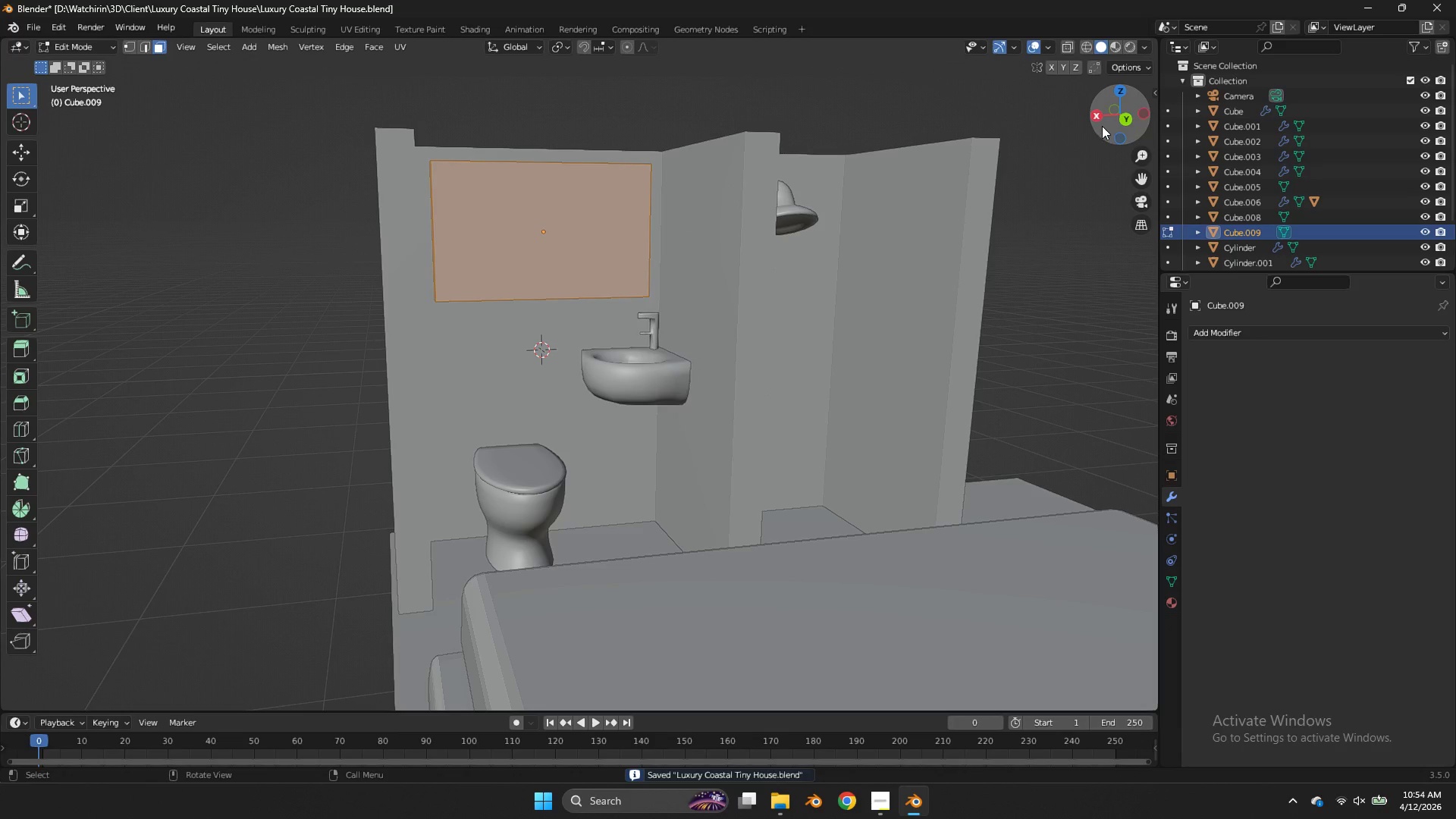 
left_click([1095, 122])
 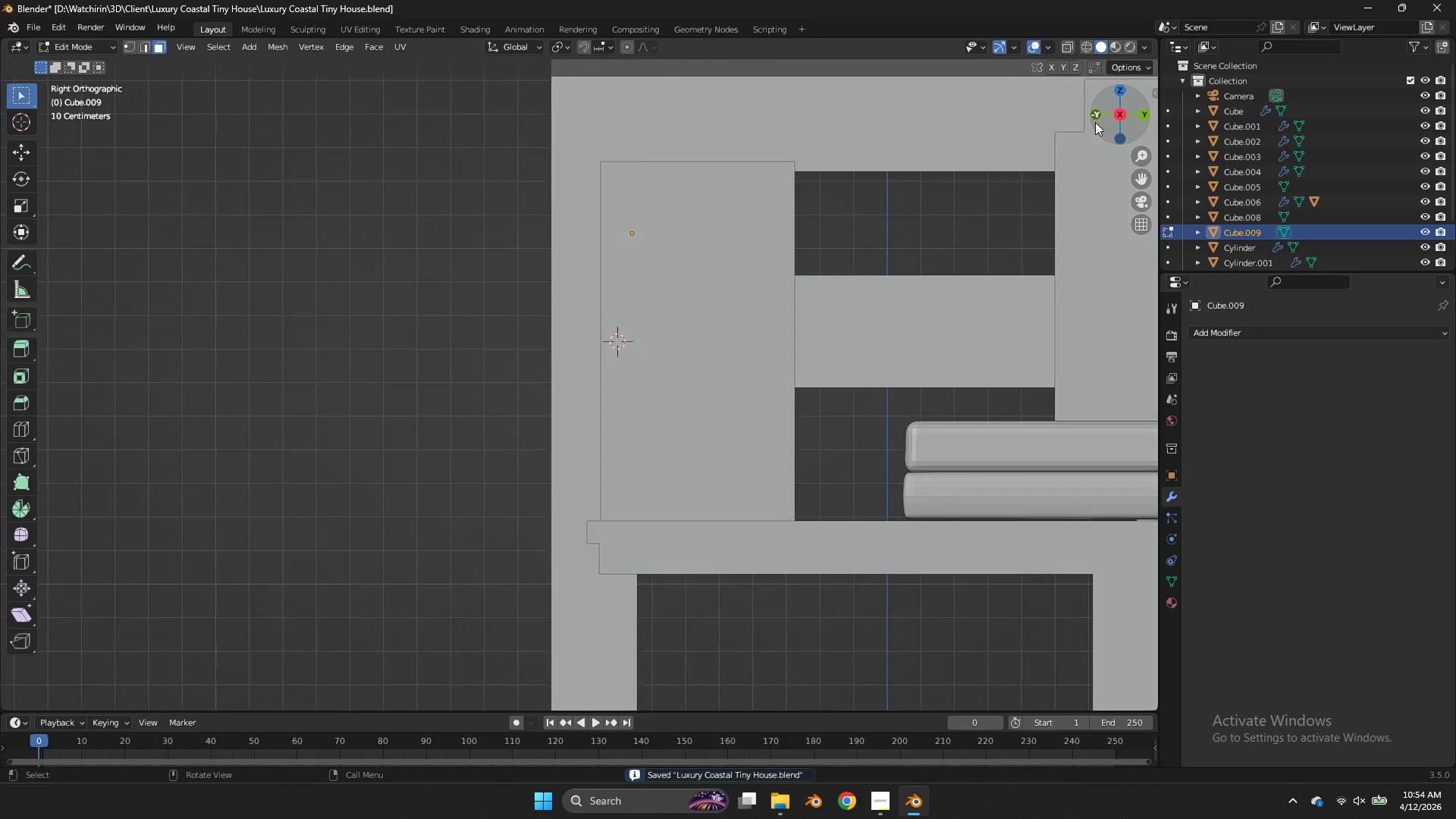 
key(Tab)
 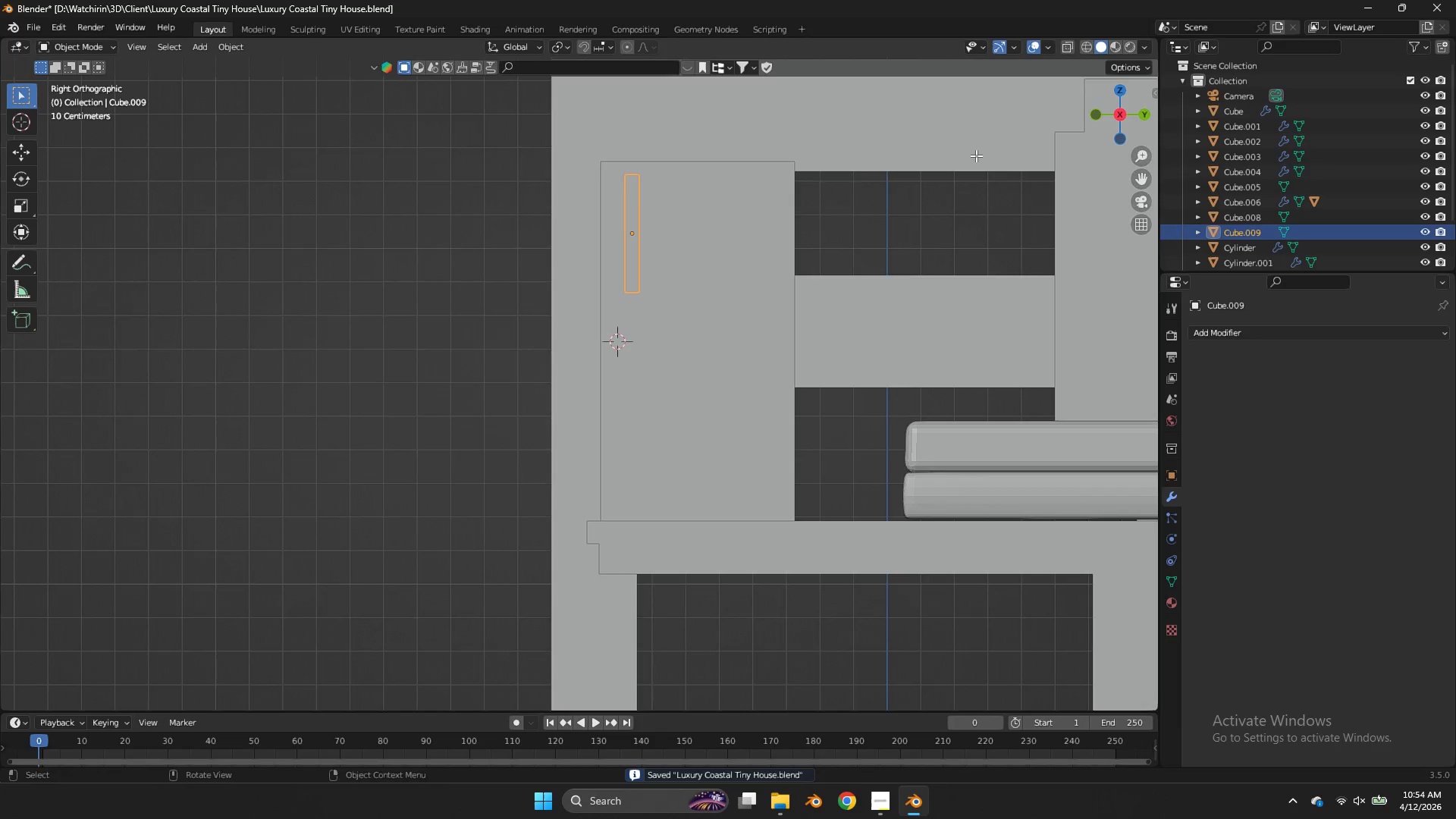 
key(Z)
 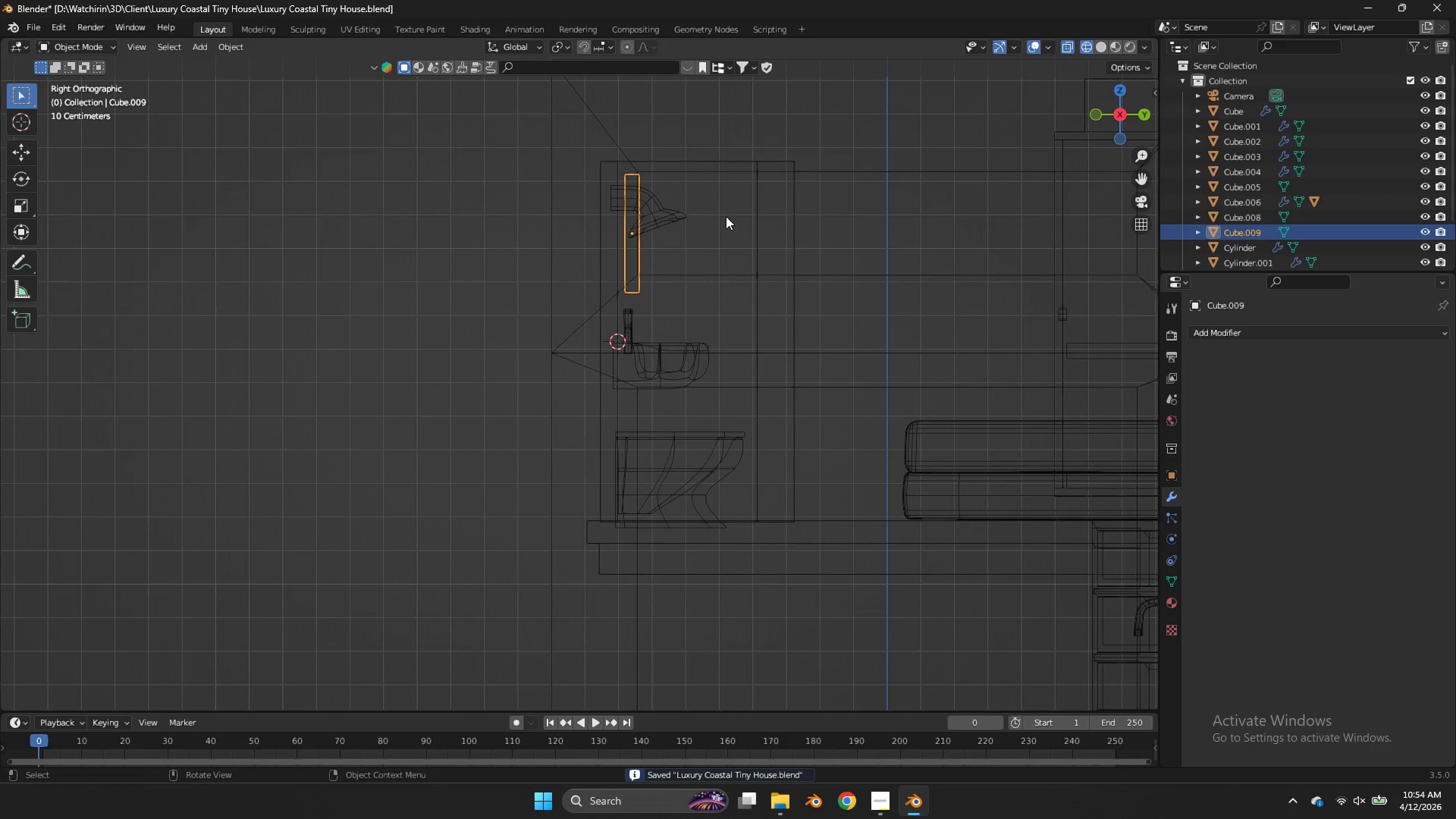 
key(Control+ControlLeft)
 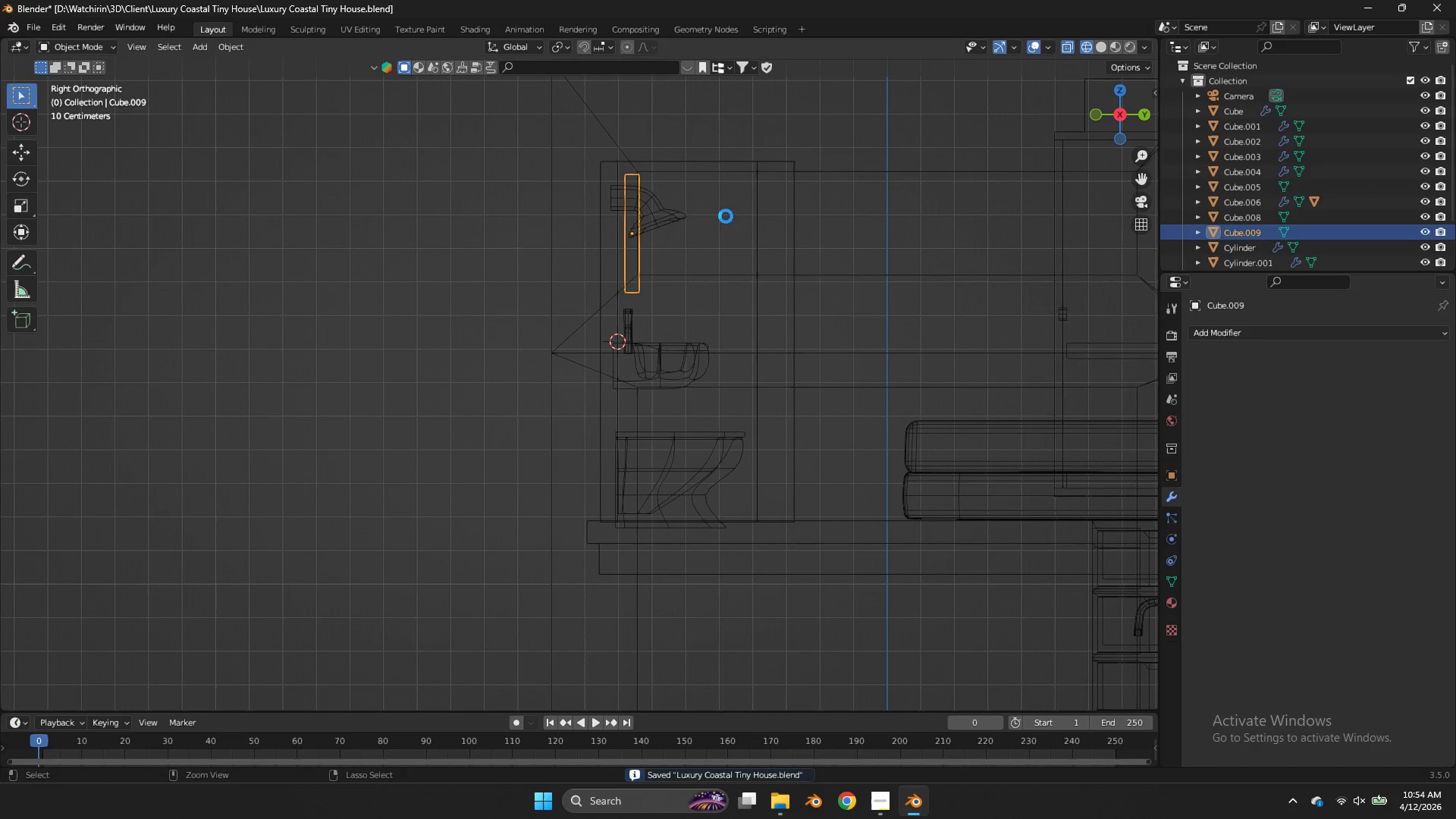 
key(Control+S)
 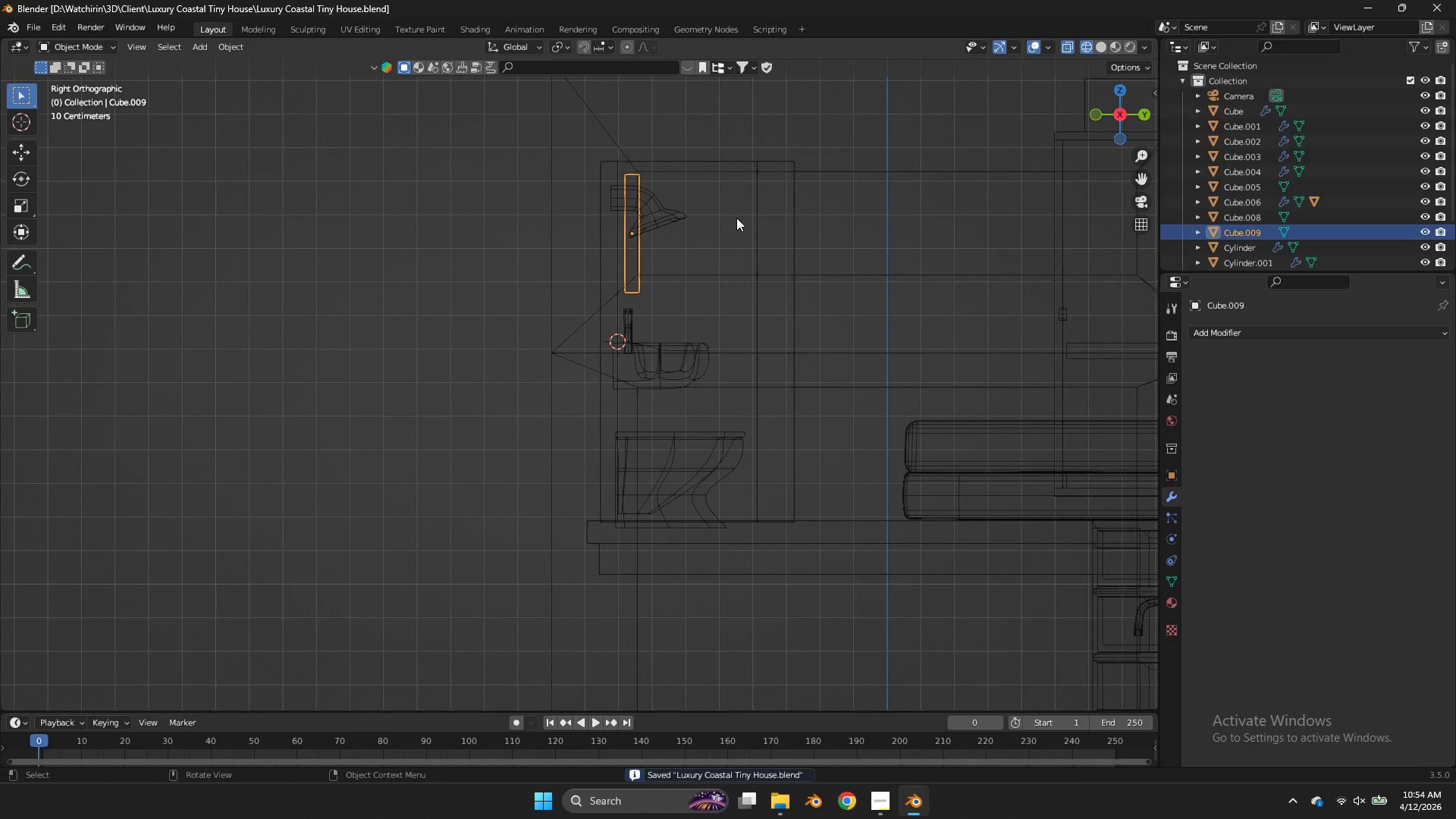 
key(Z)
 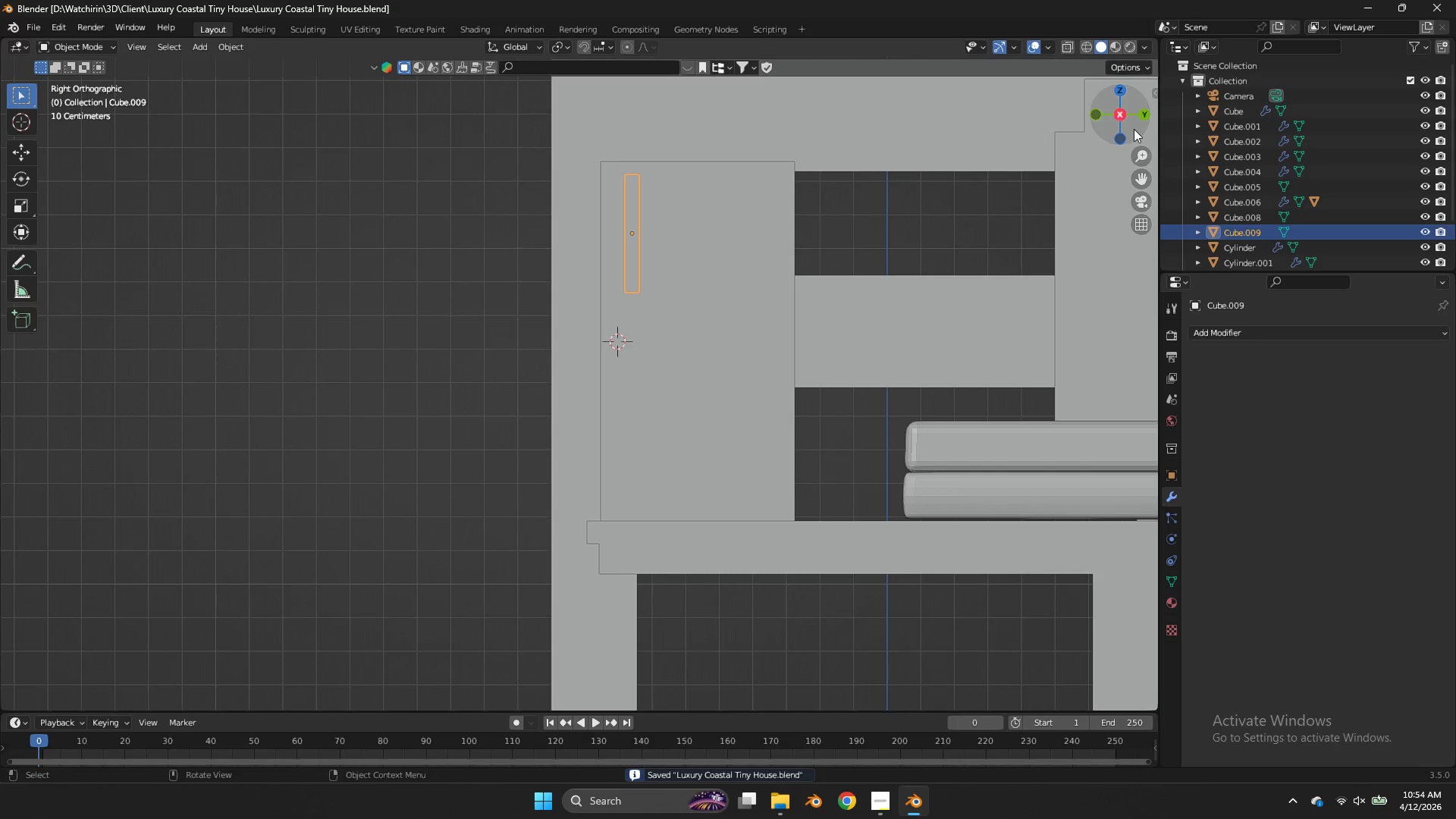 
left_click_drag(start_coordinate=[1134, 129], to_coordinate=[231, 155])
 